 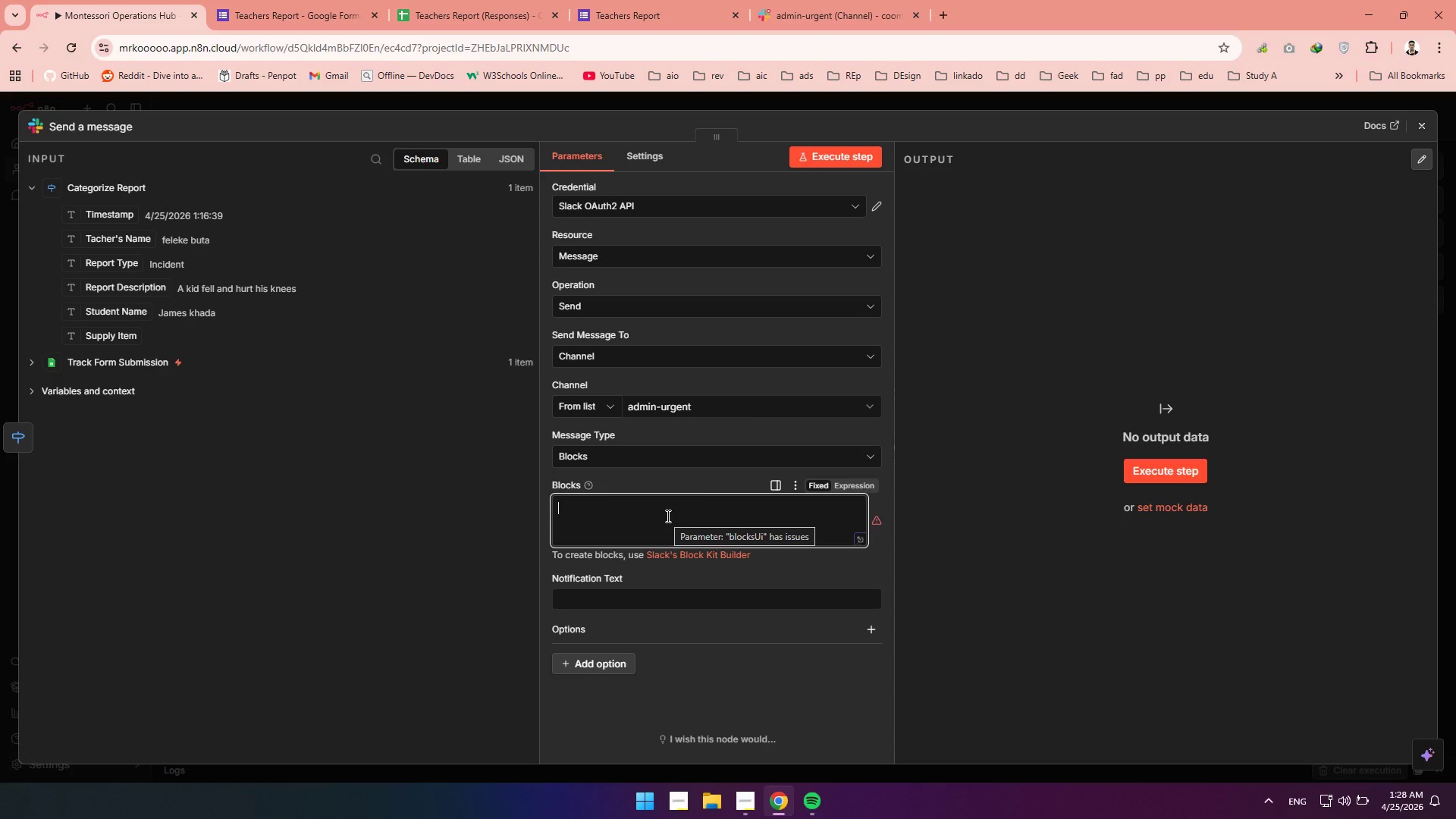 
type(**)
 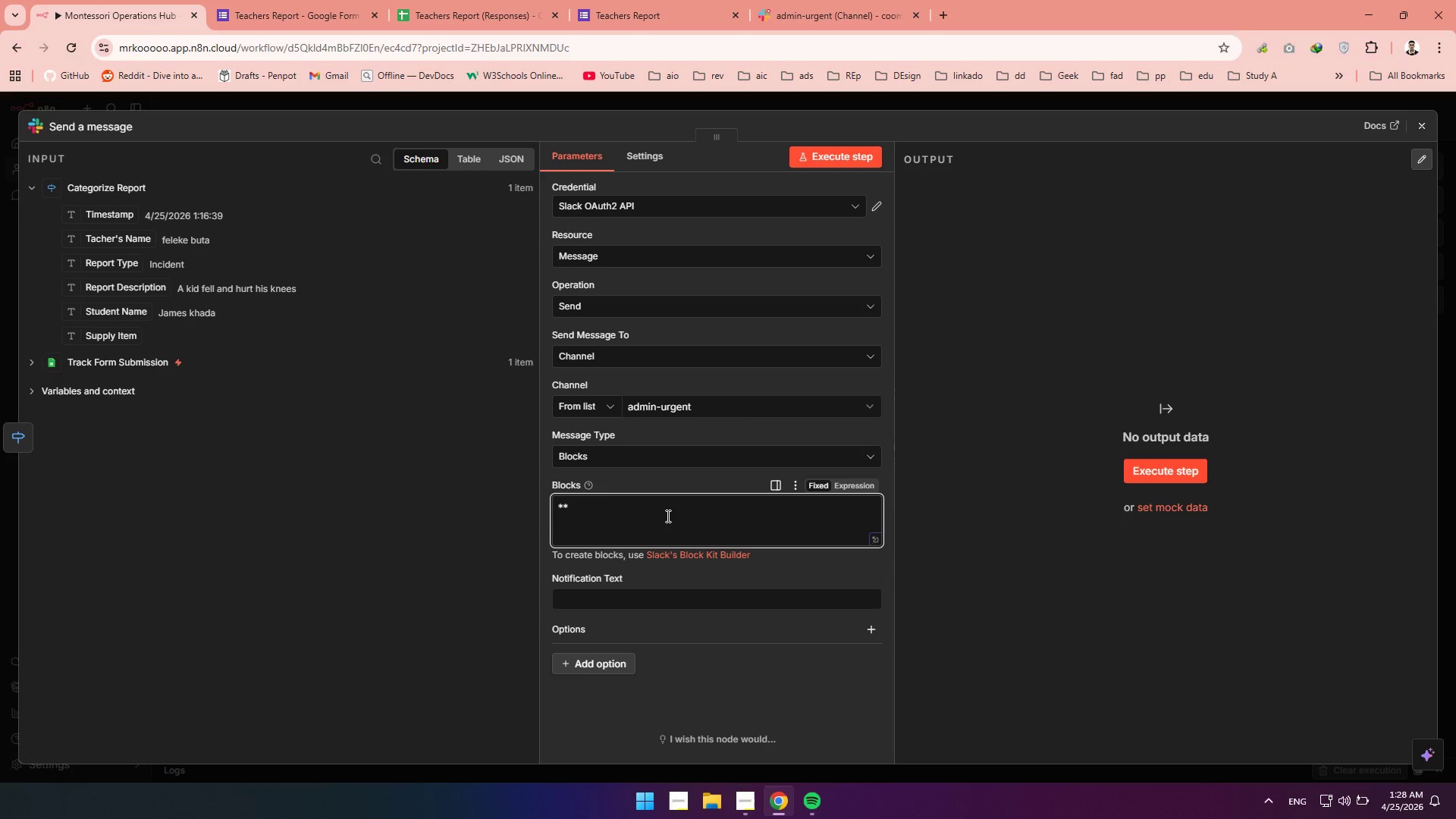 
key(ArrowLeft)
 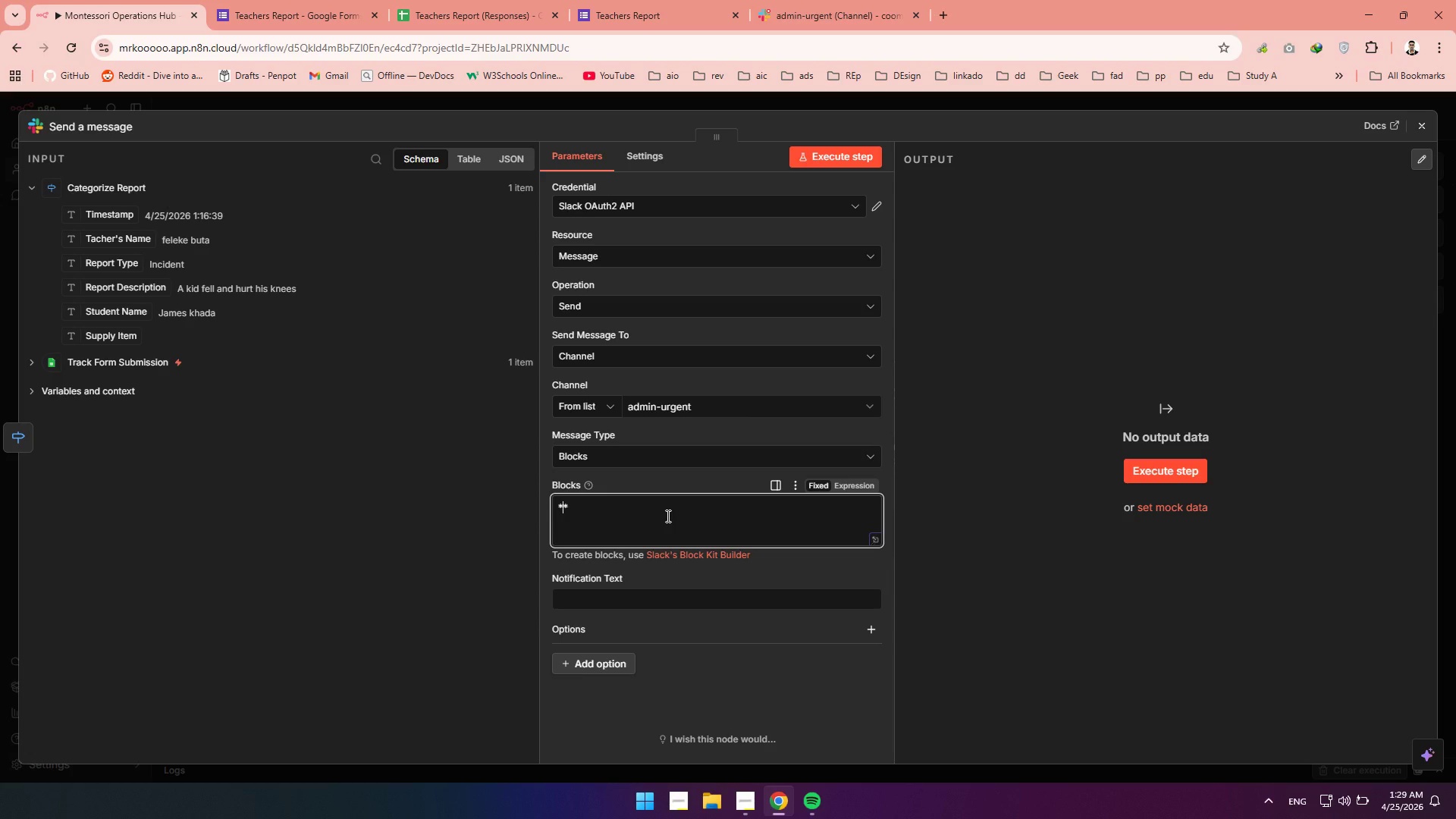 
wait(5.55)
 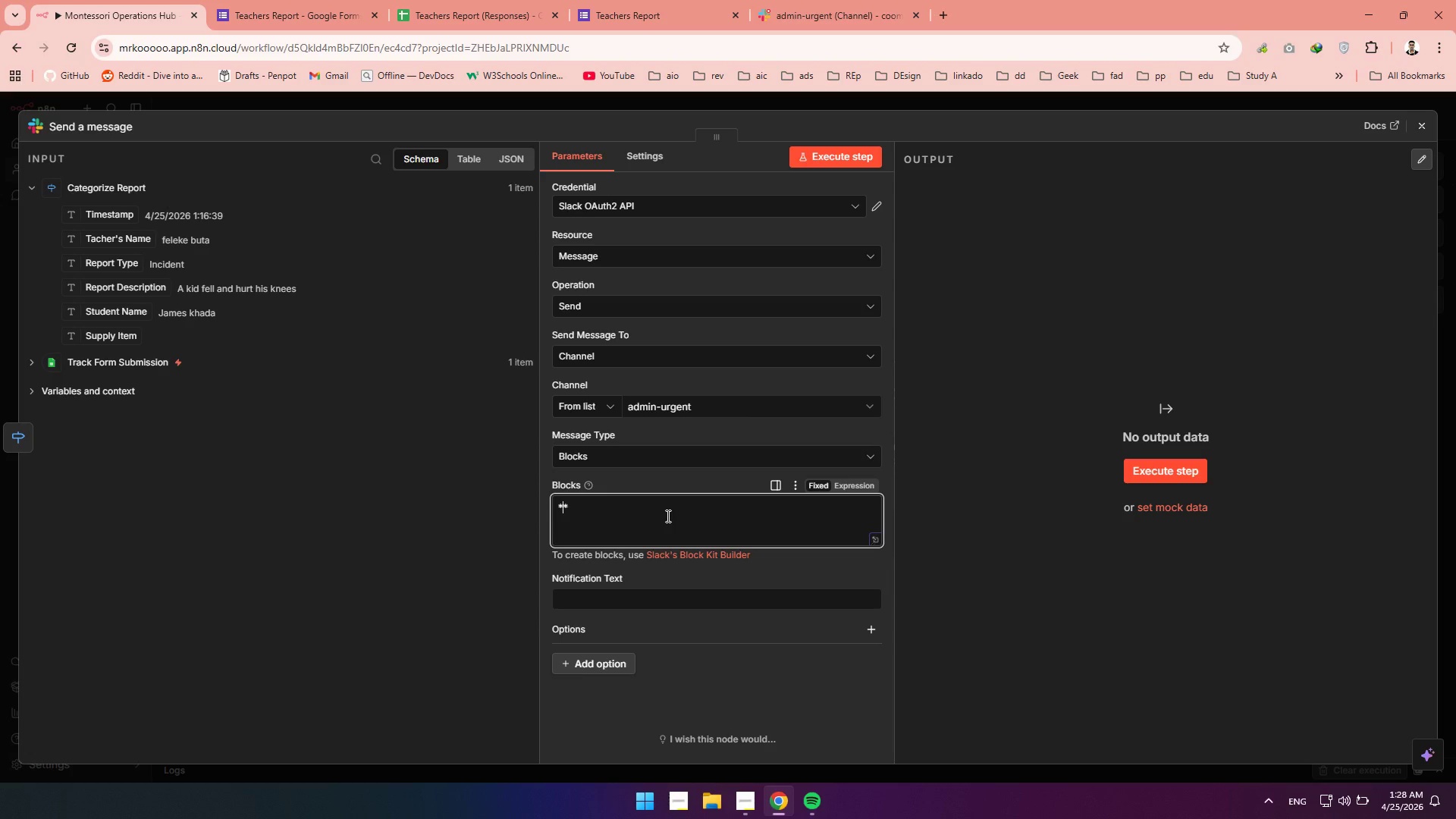 
key(Meta+Period)
 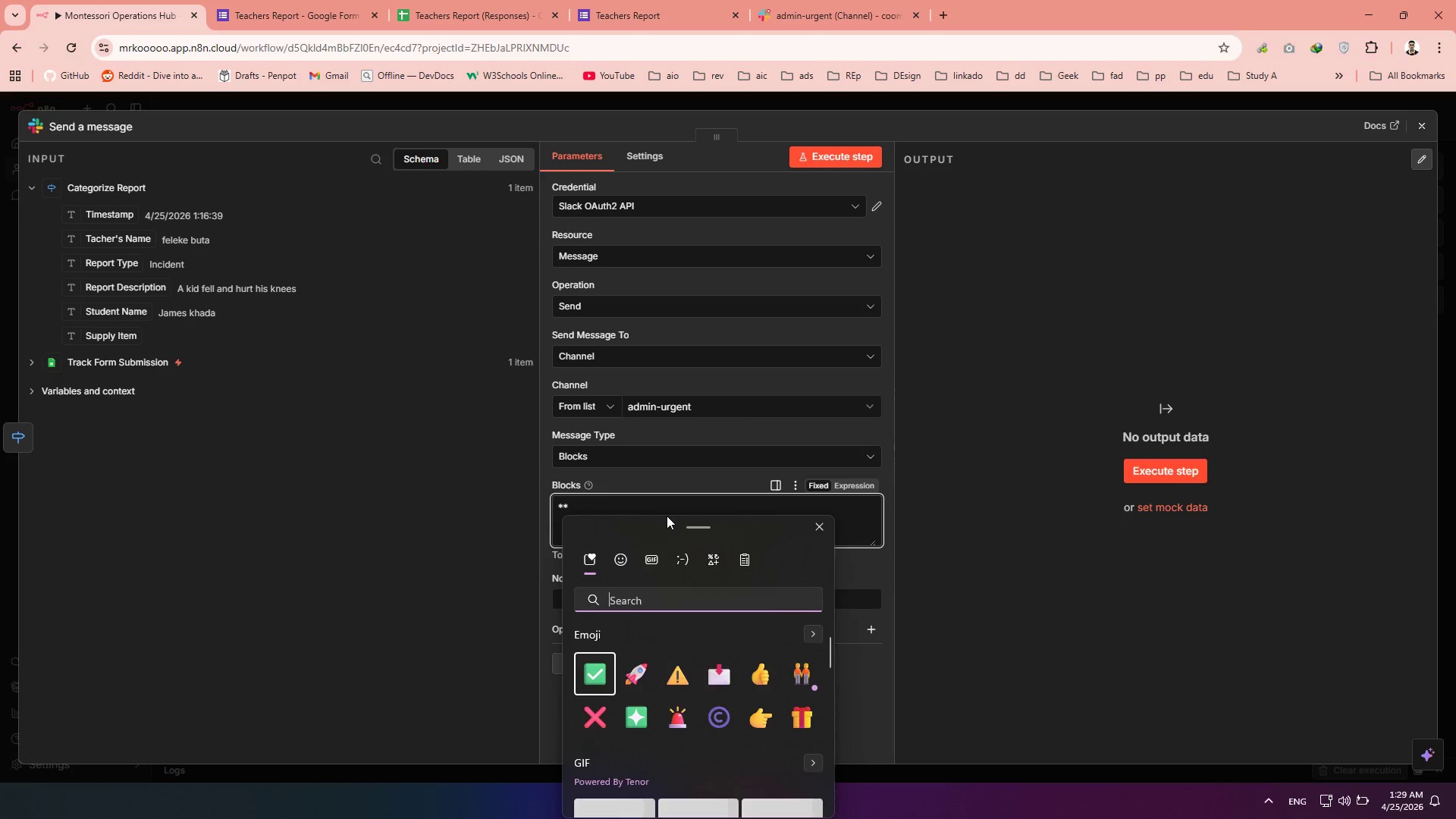 
type(sire)
 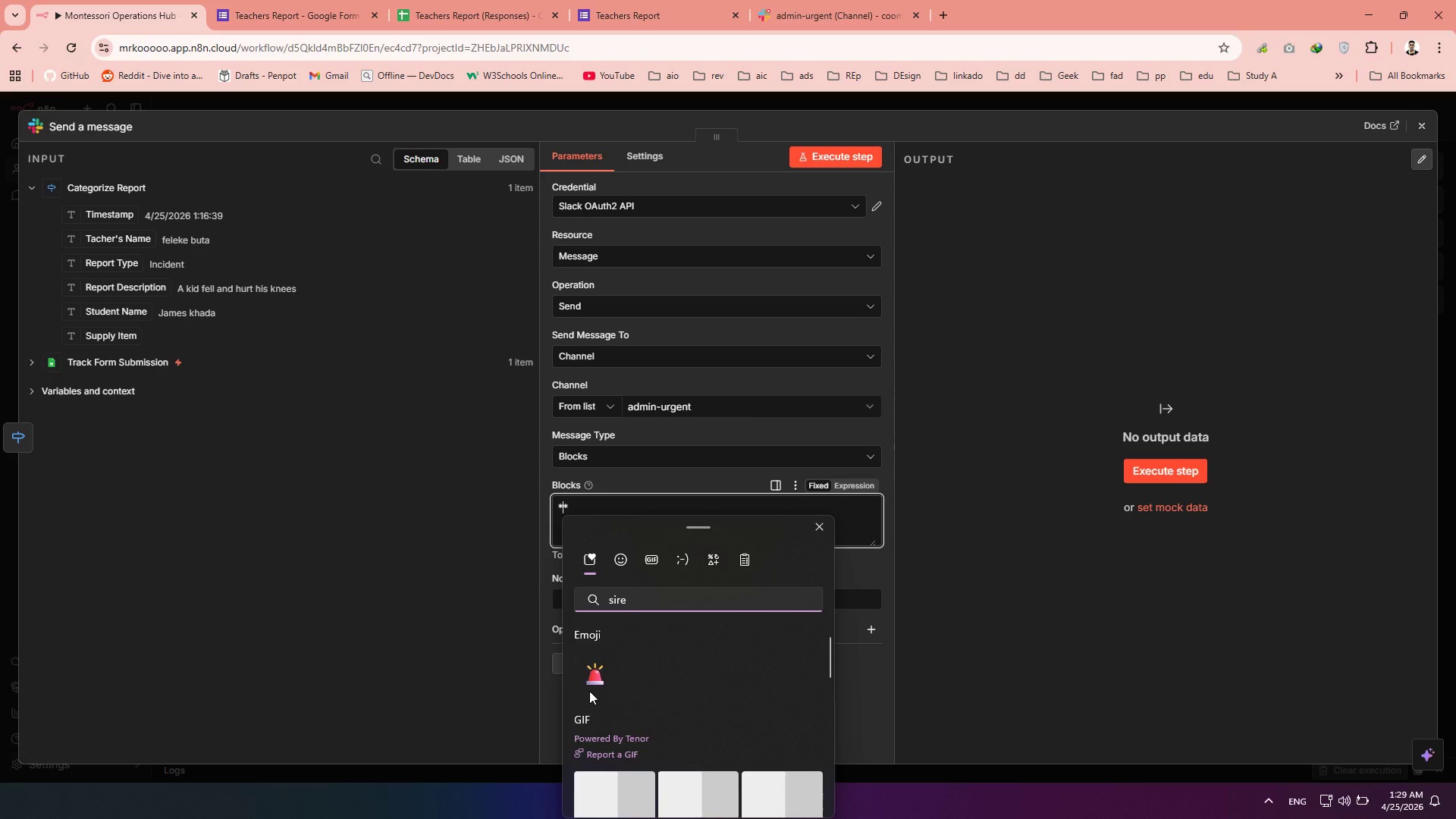 
left_click([590, 688])
 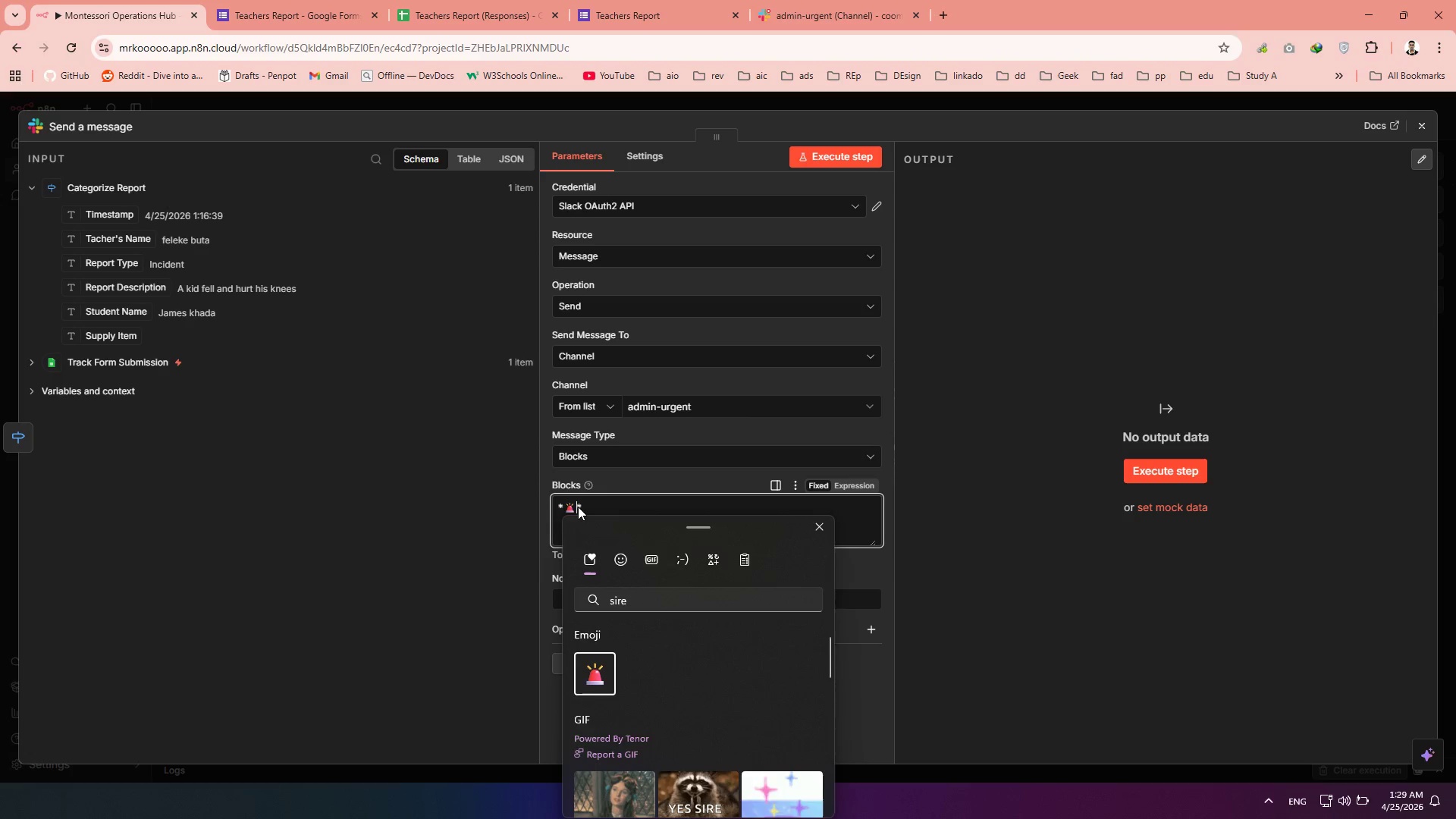 
type( URGENT: Clasroom  )
 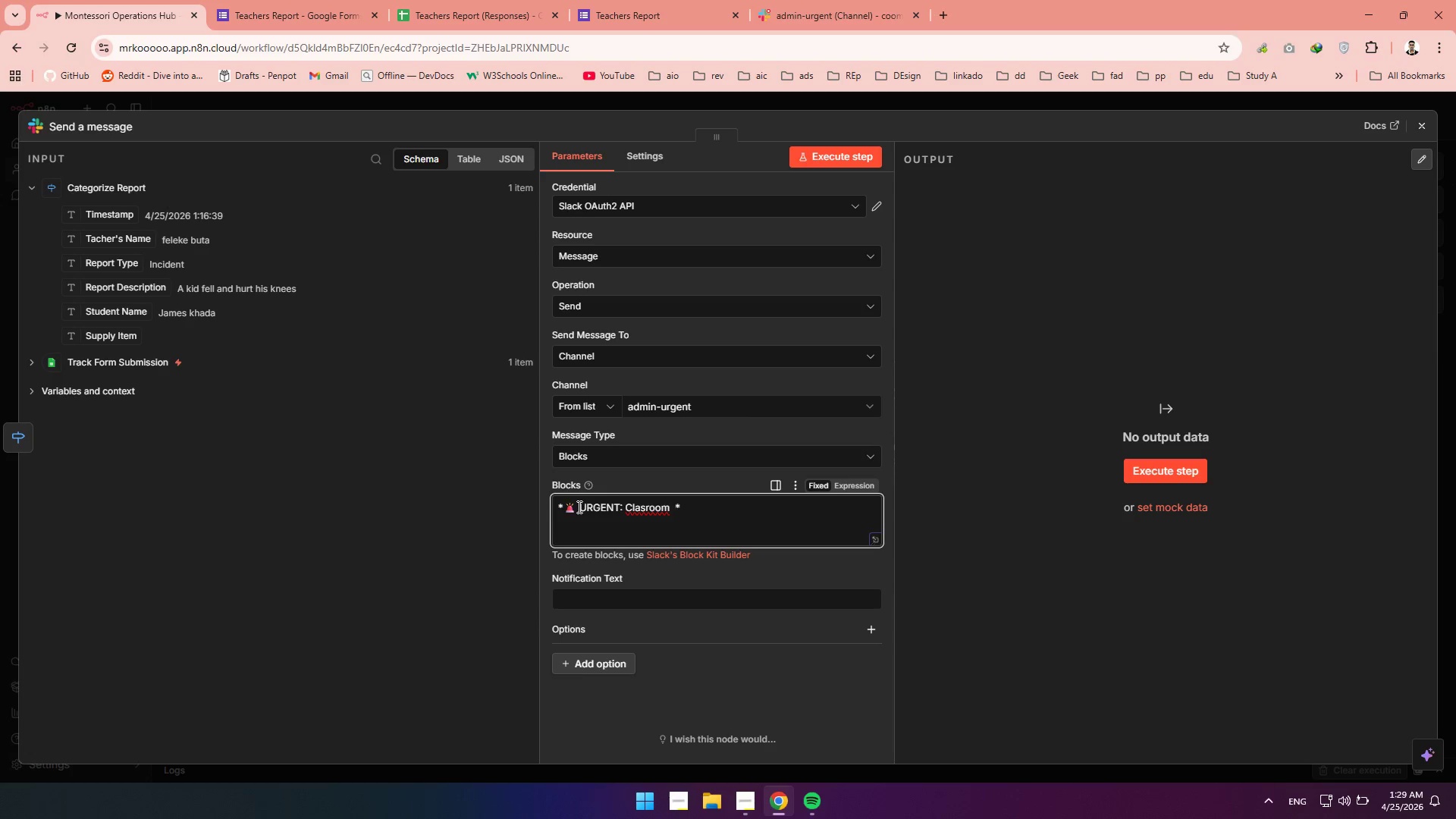 
left_click([645, 508])
 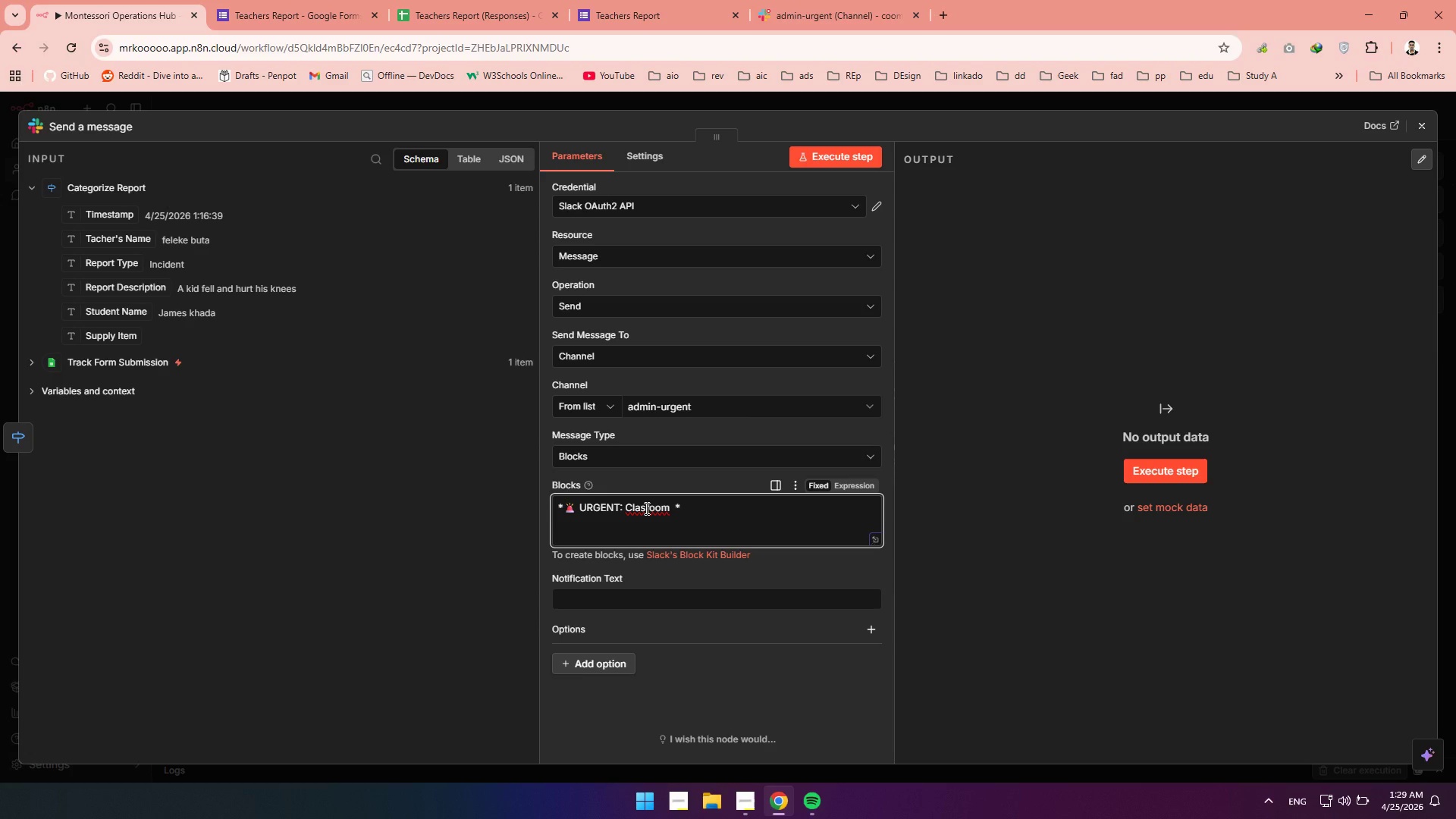 
key(S)
 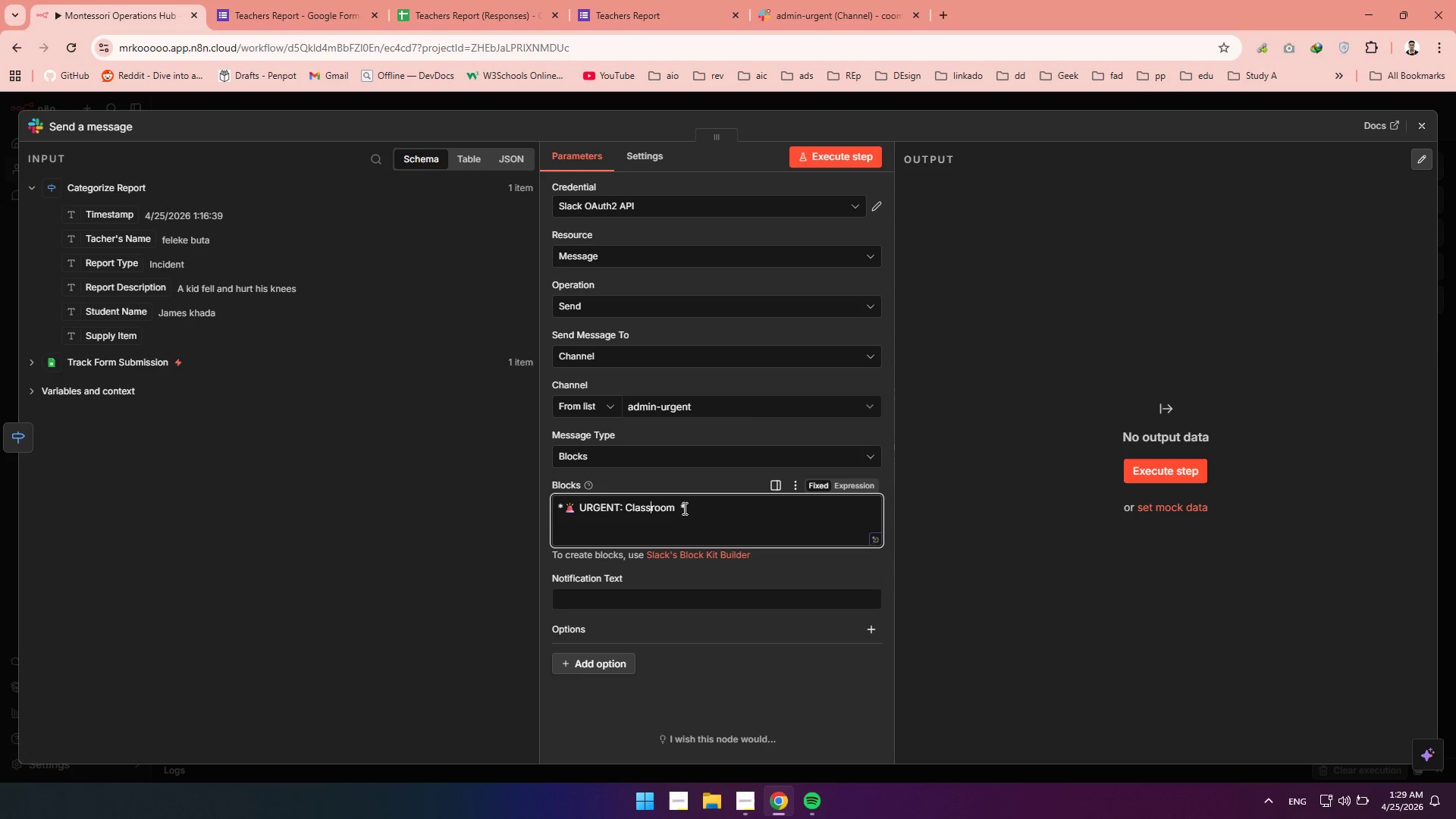 
left_click([682, 508])
 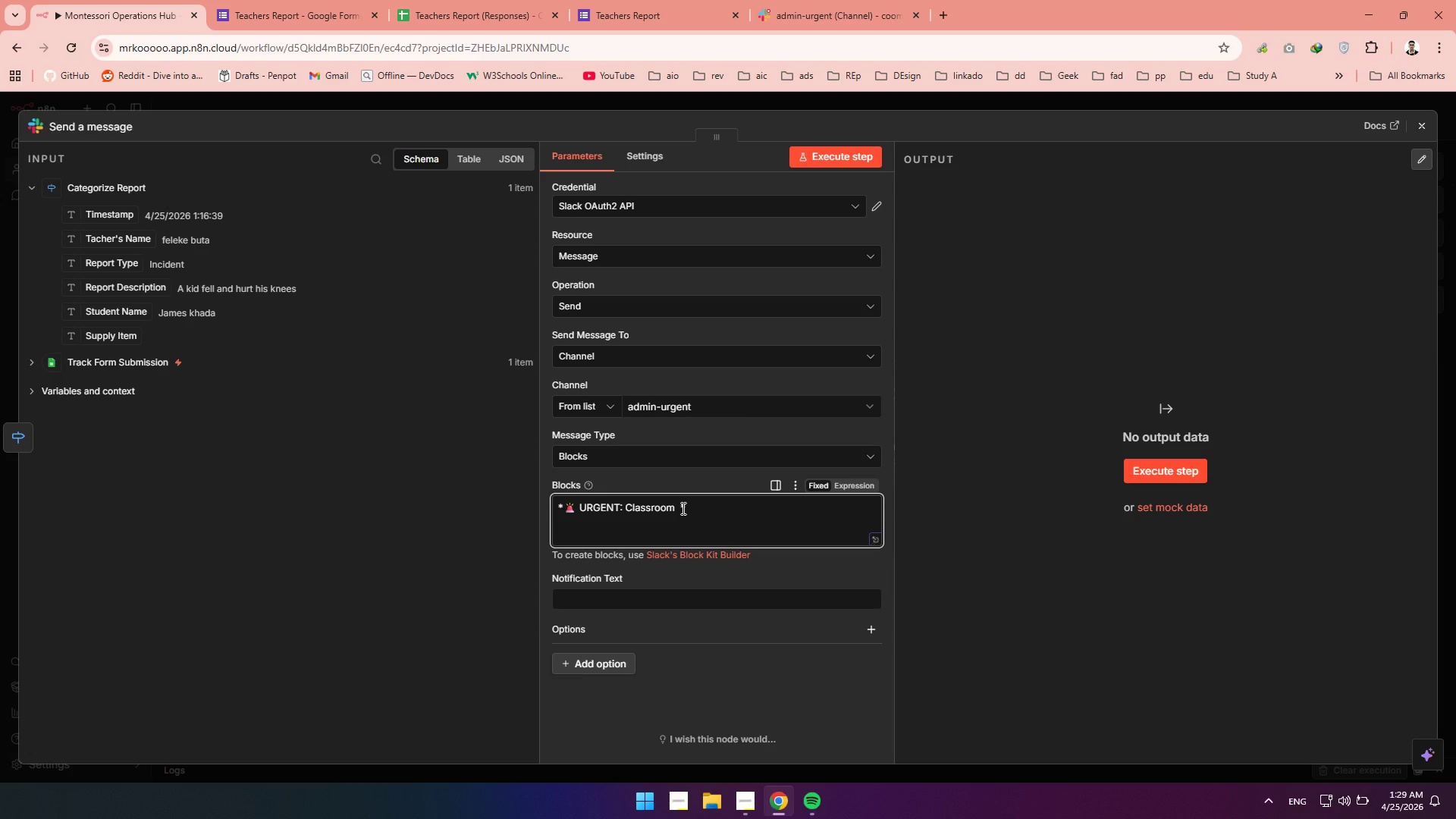 
type(Incident Reported)
 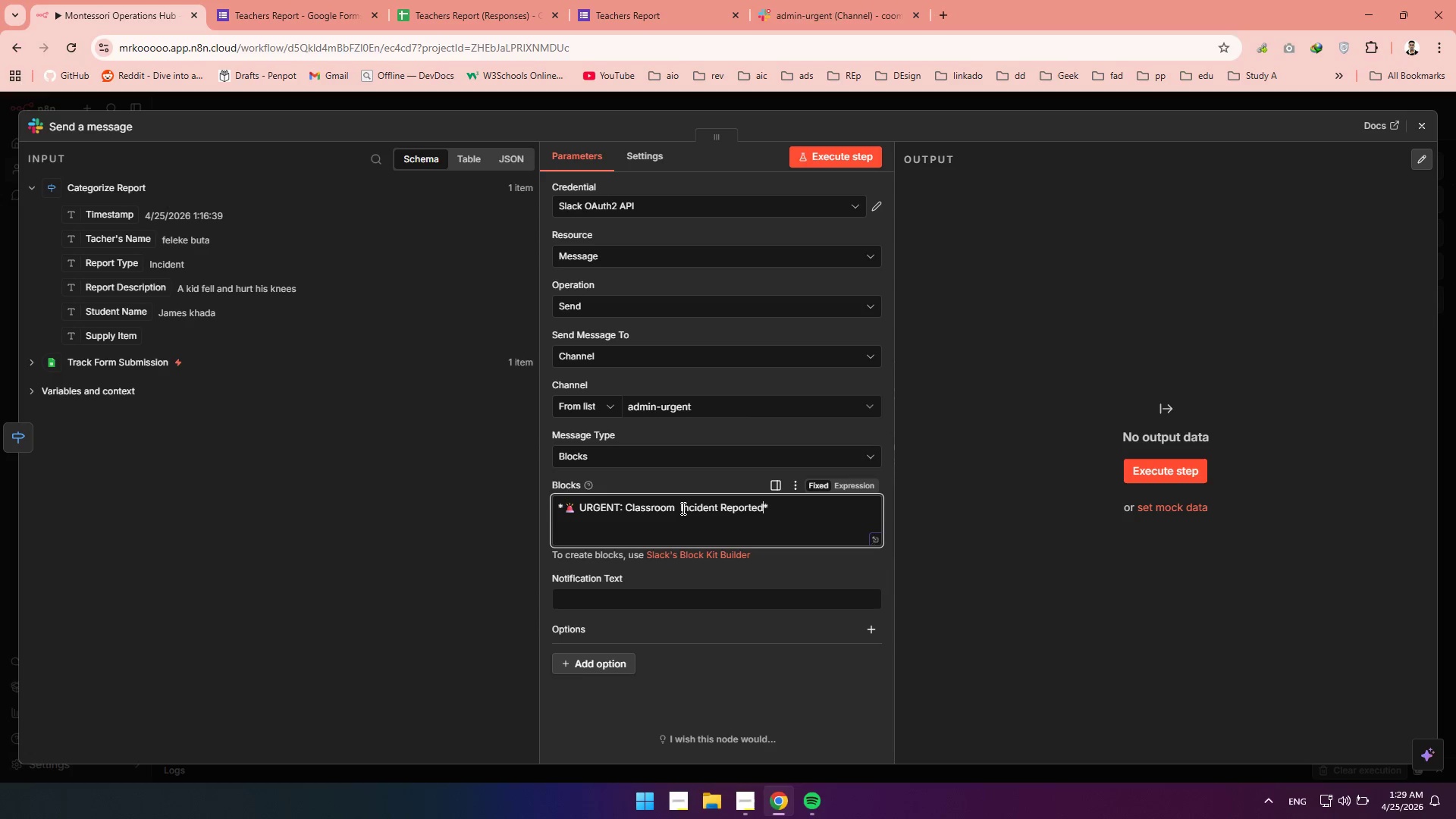 
key(ArrowRight)
 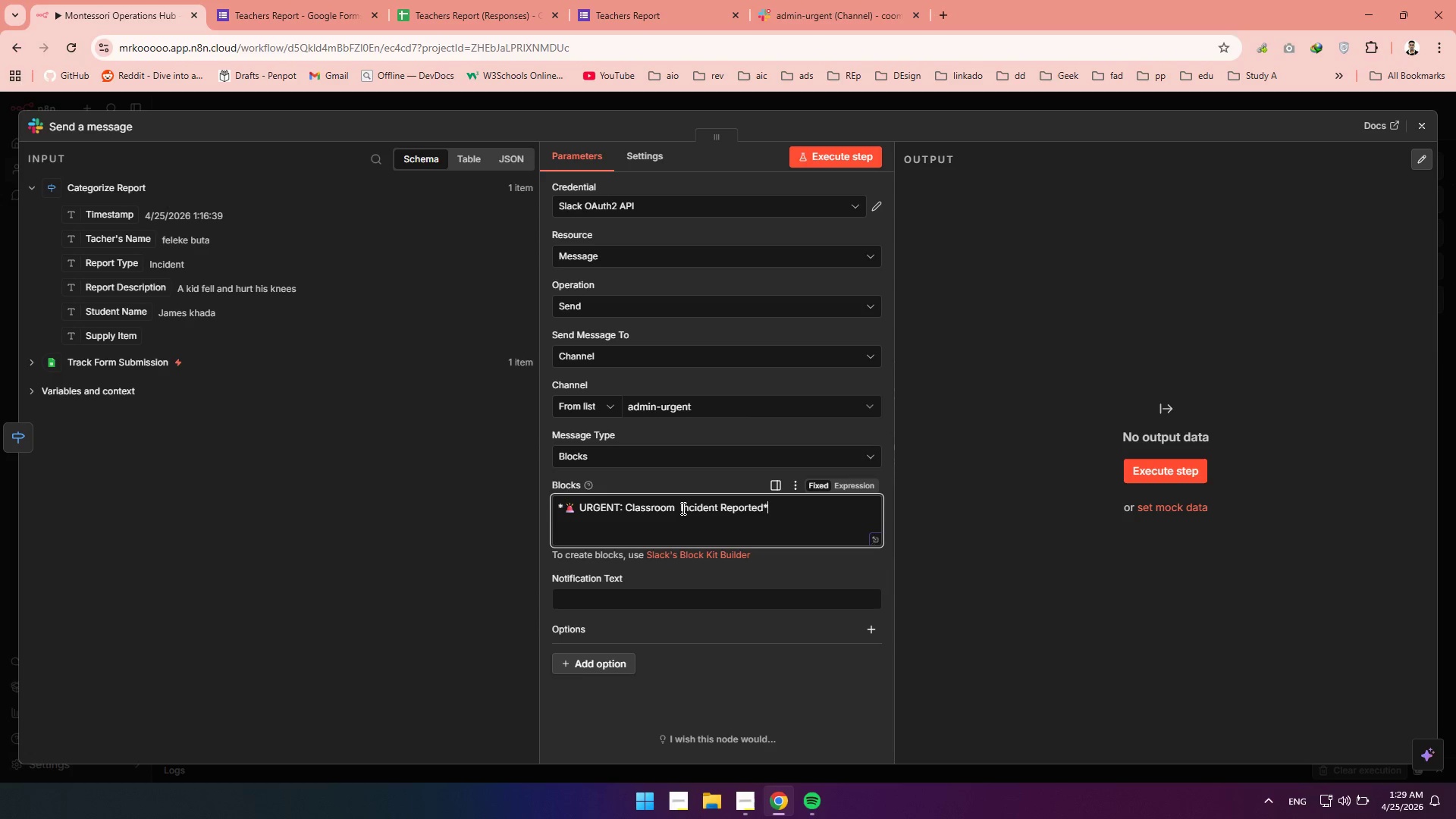 
key(Enter)
 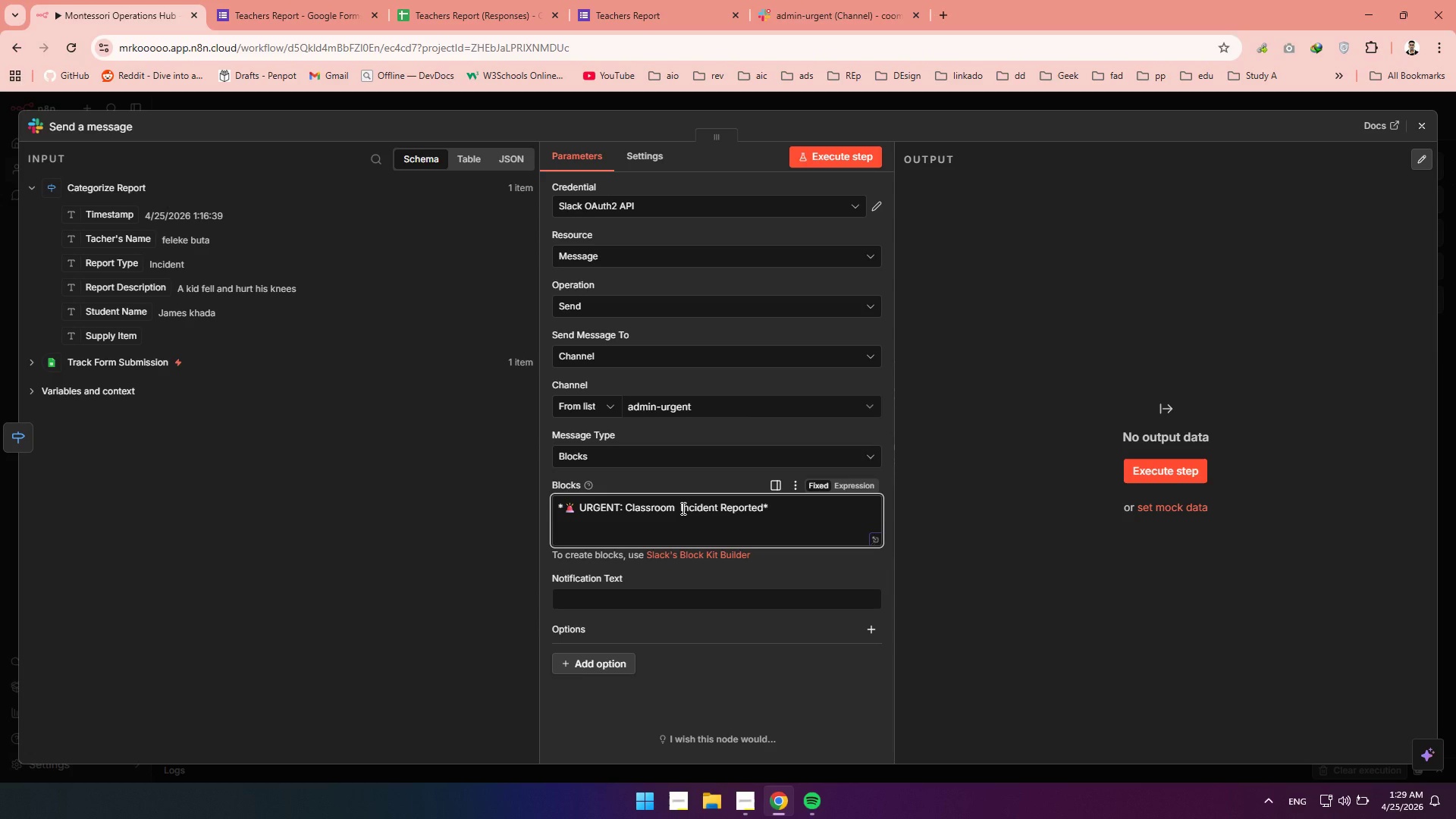 
key(Enter)
 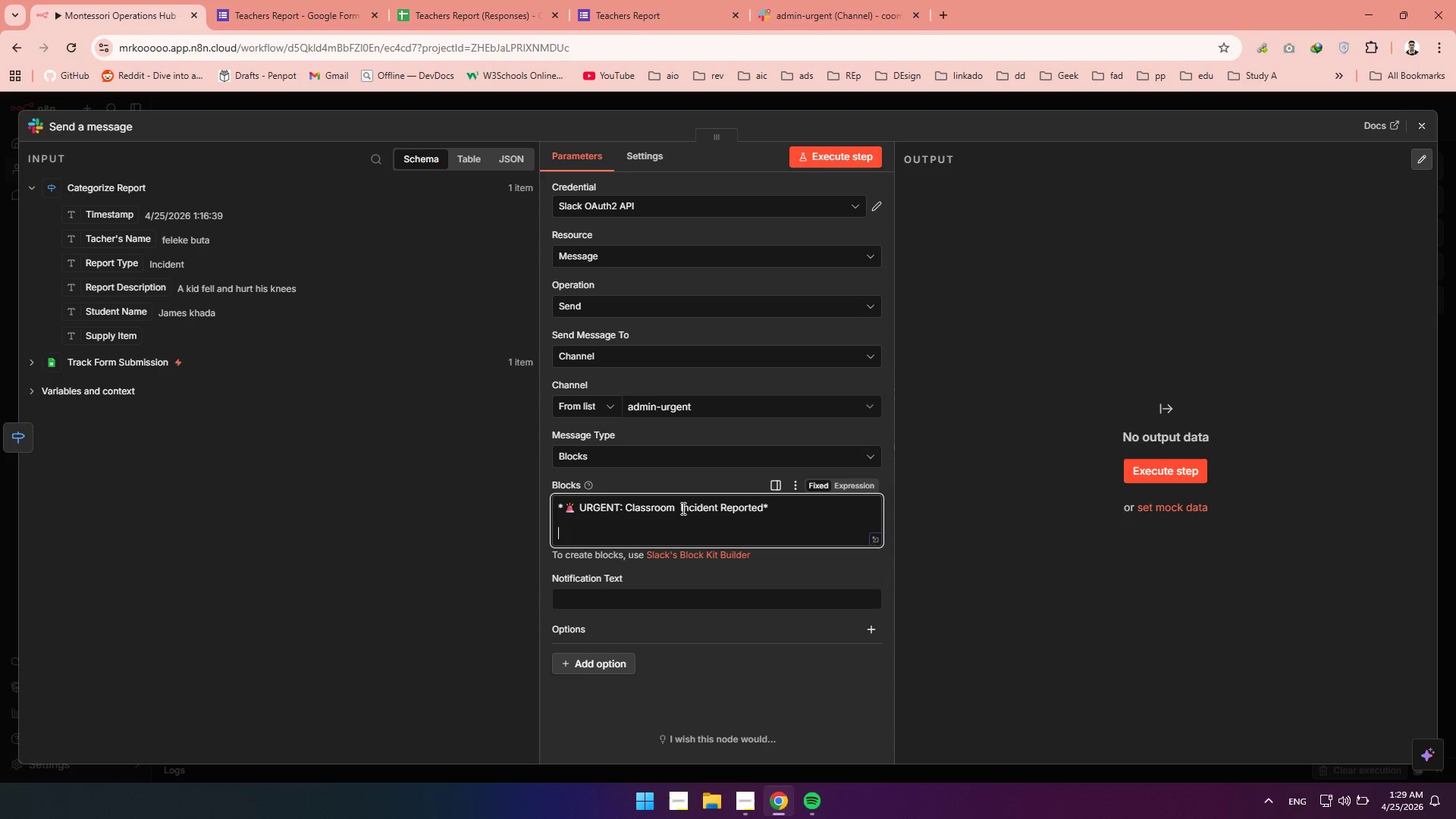 
wait(15.17)
 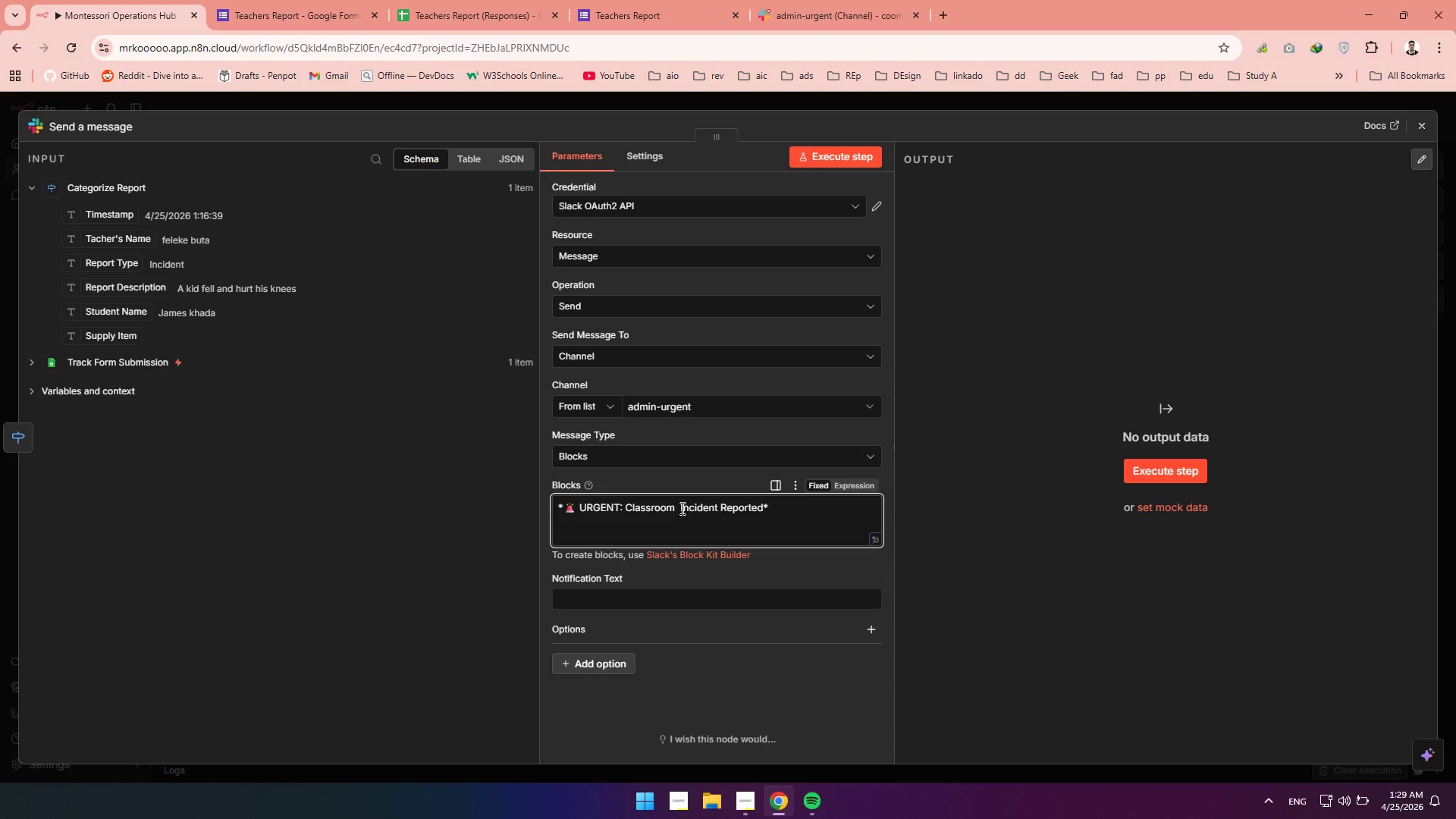 
type(**)
 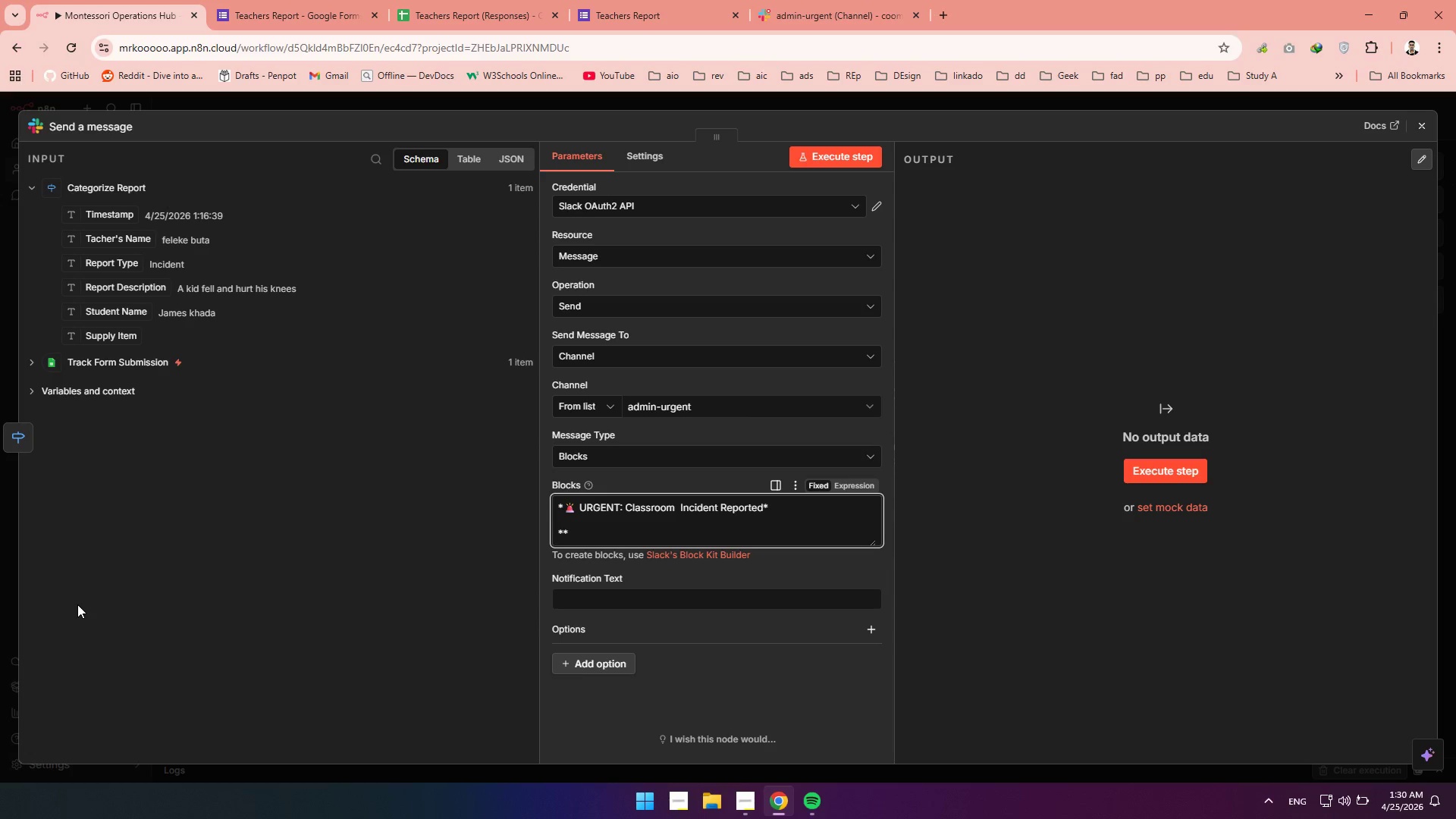 
key(ArrowLeft)
 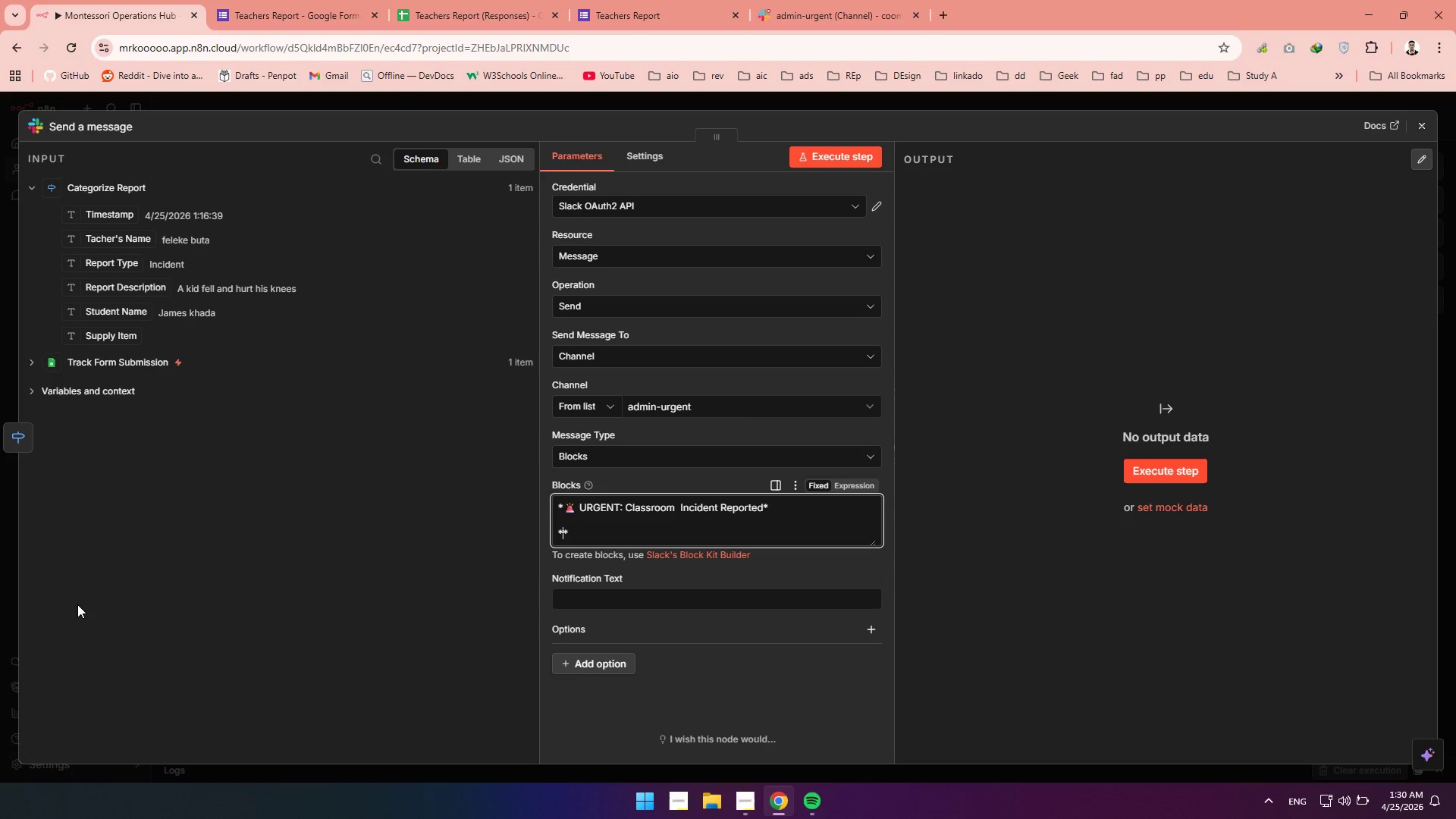 
type(Teacher)
 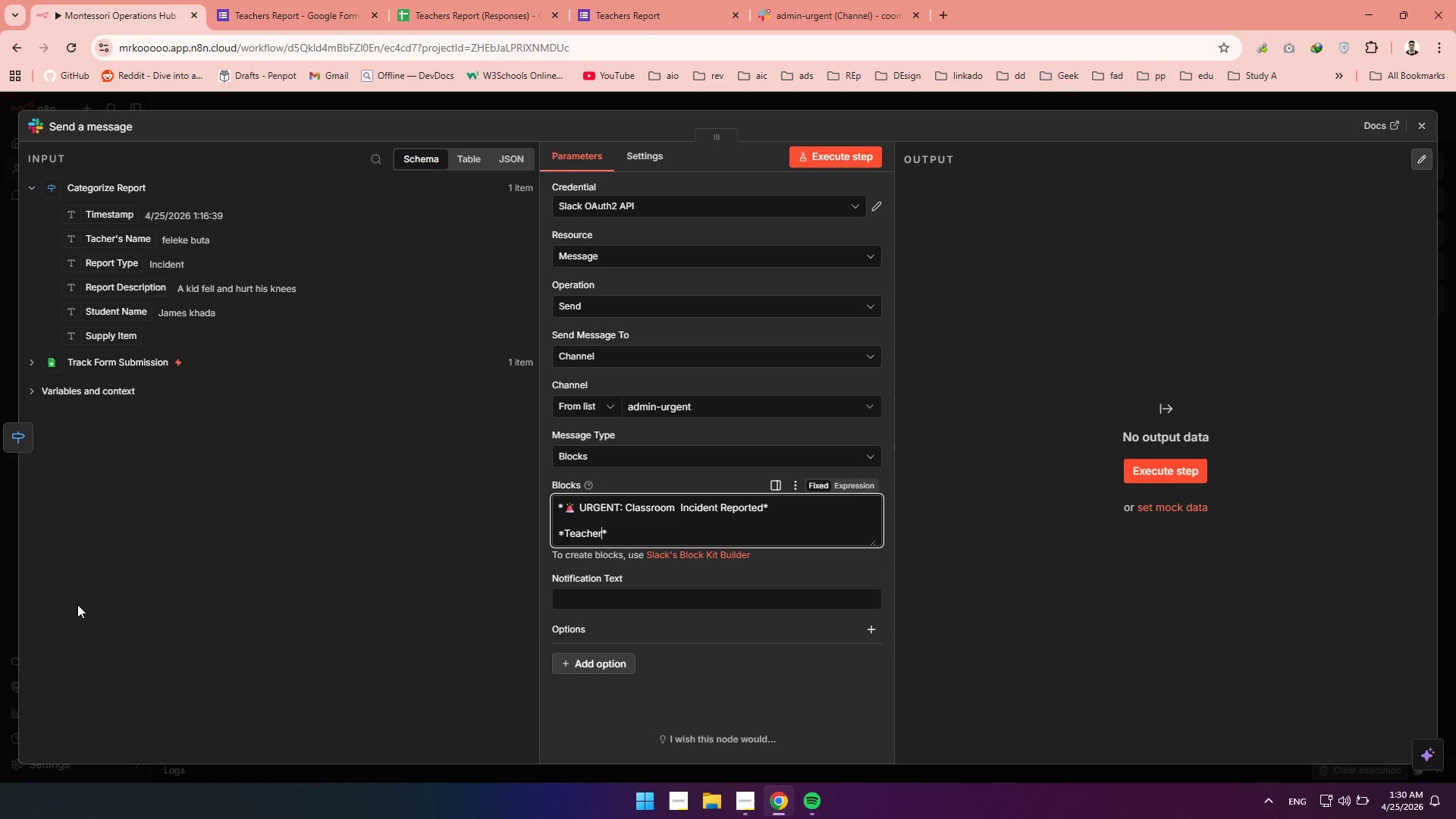 
hold_key(key=Enter, duration=0.34)
 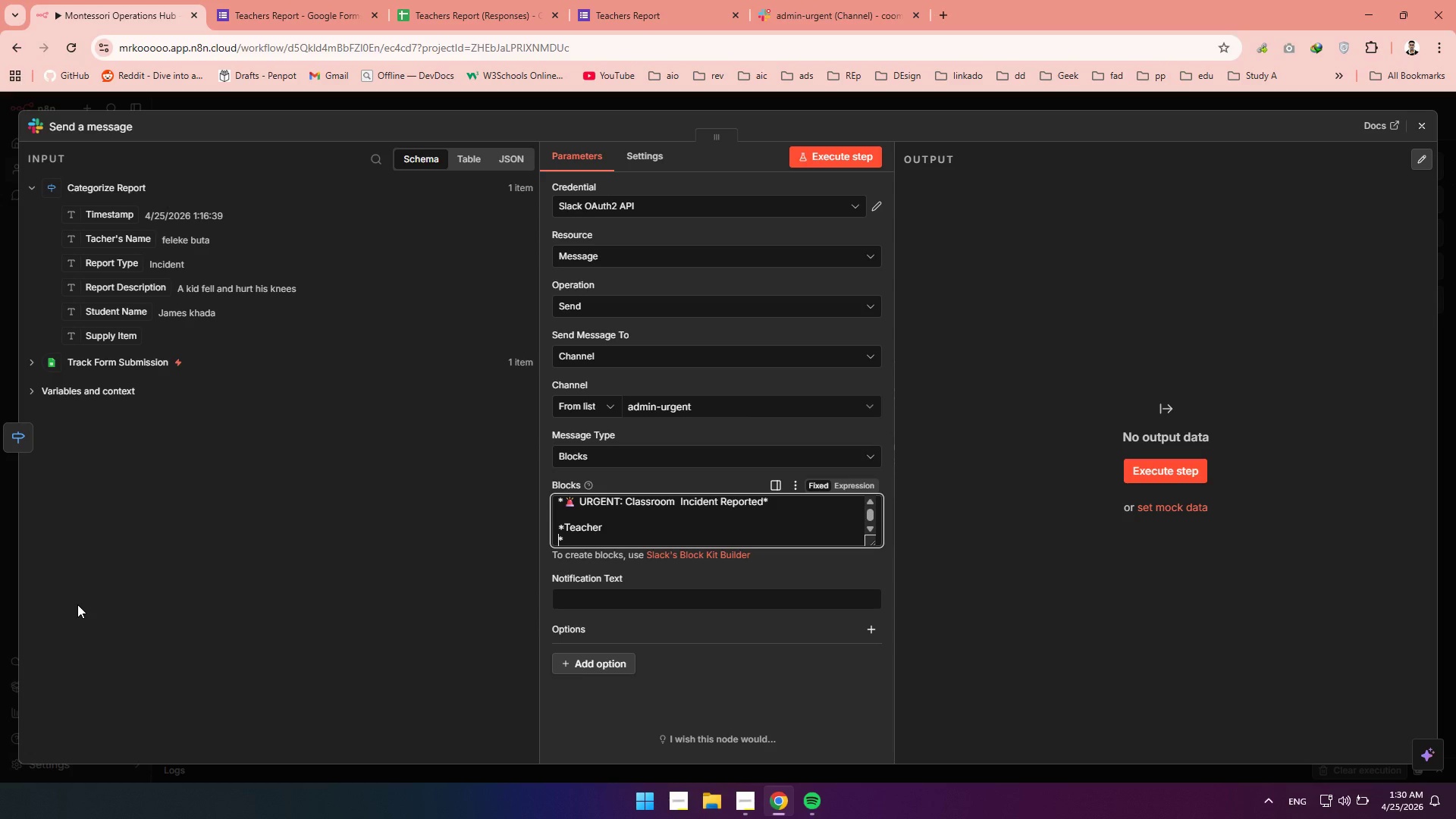 
key(Control+Z)
 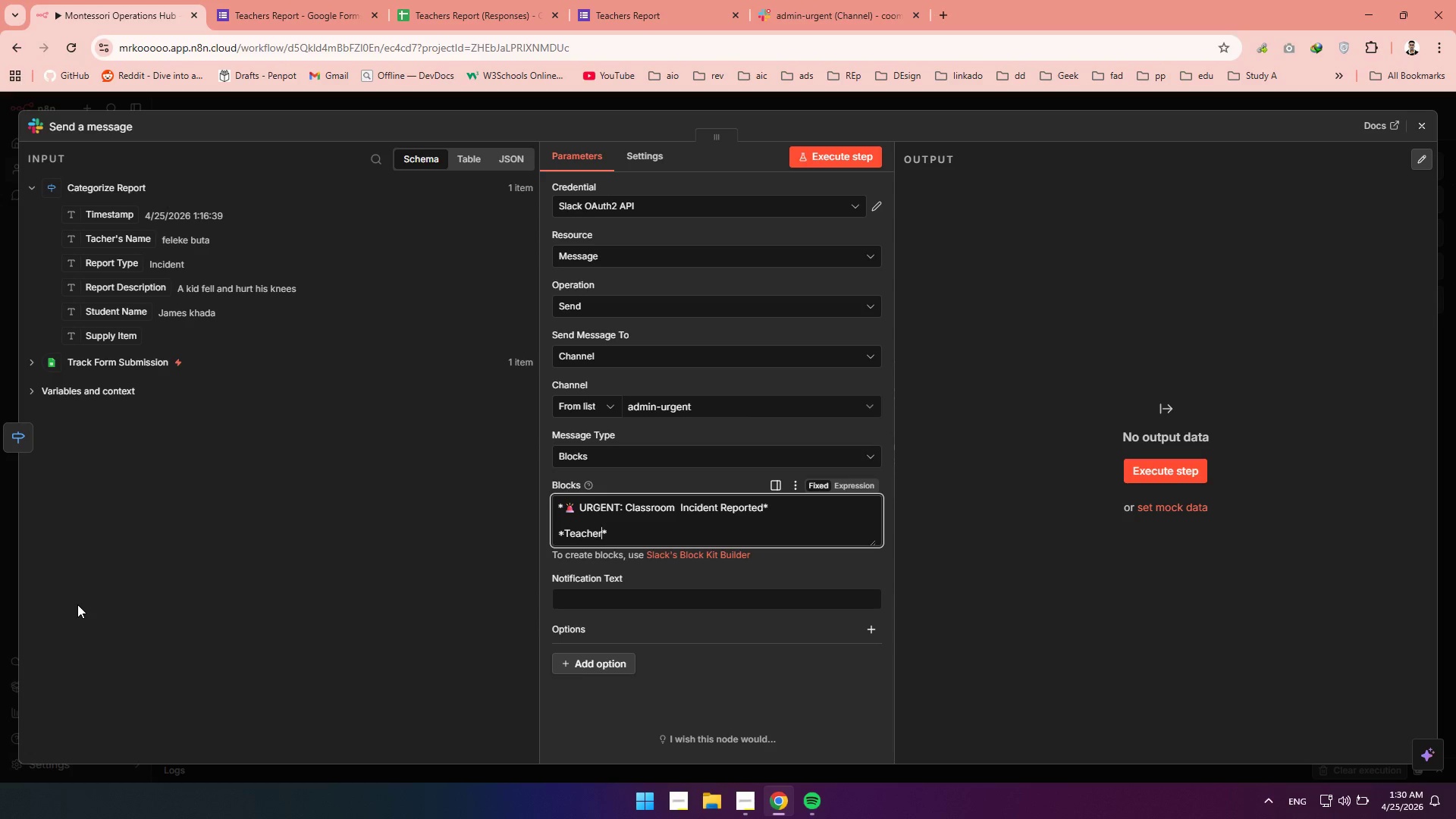 
key(Shift+Semicolon)
 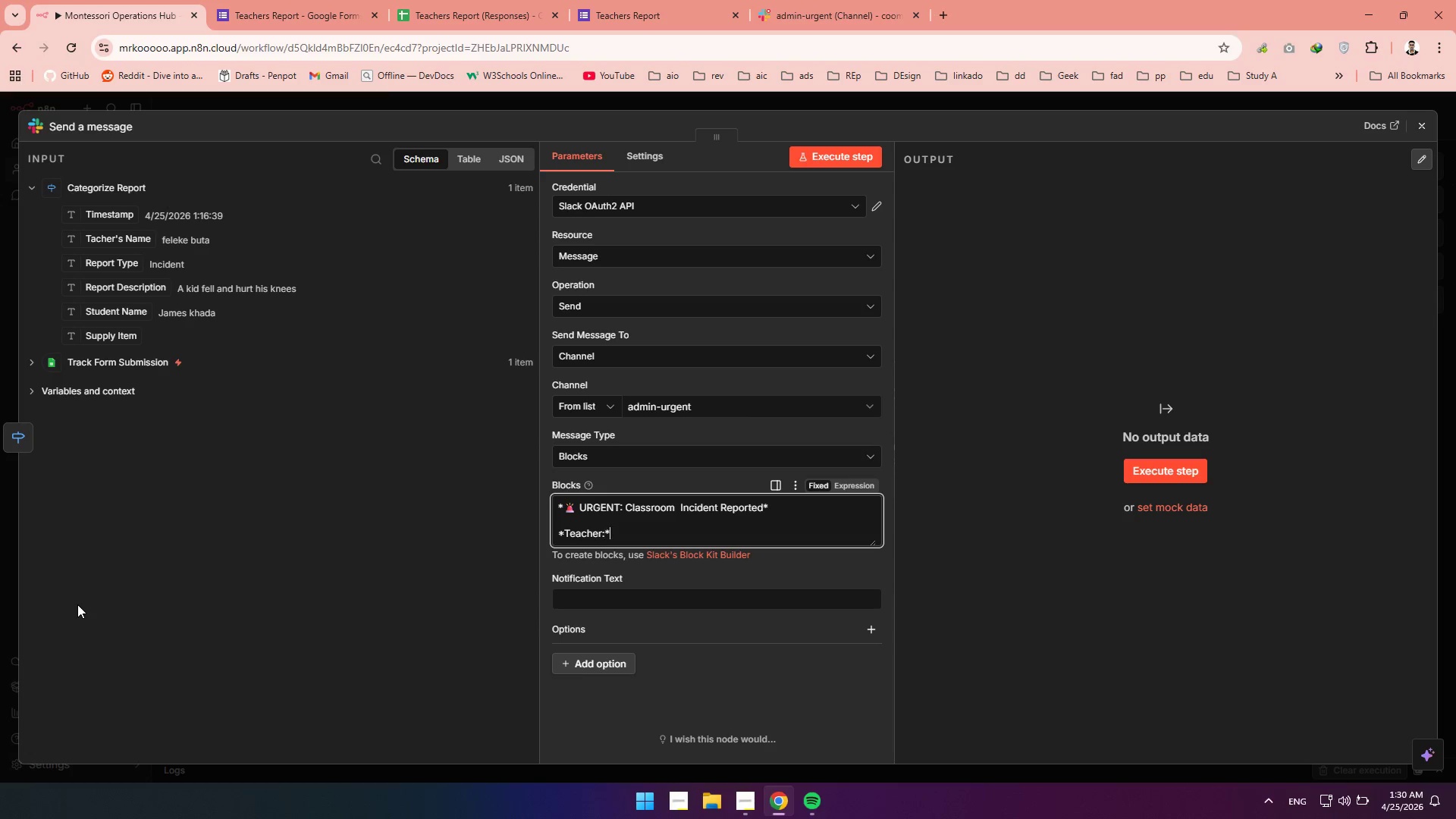 
key(ArrowRight)
 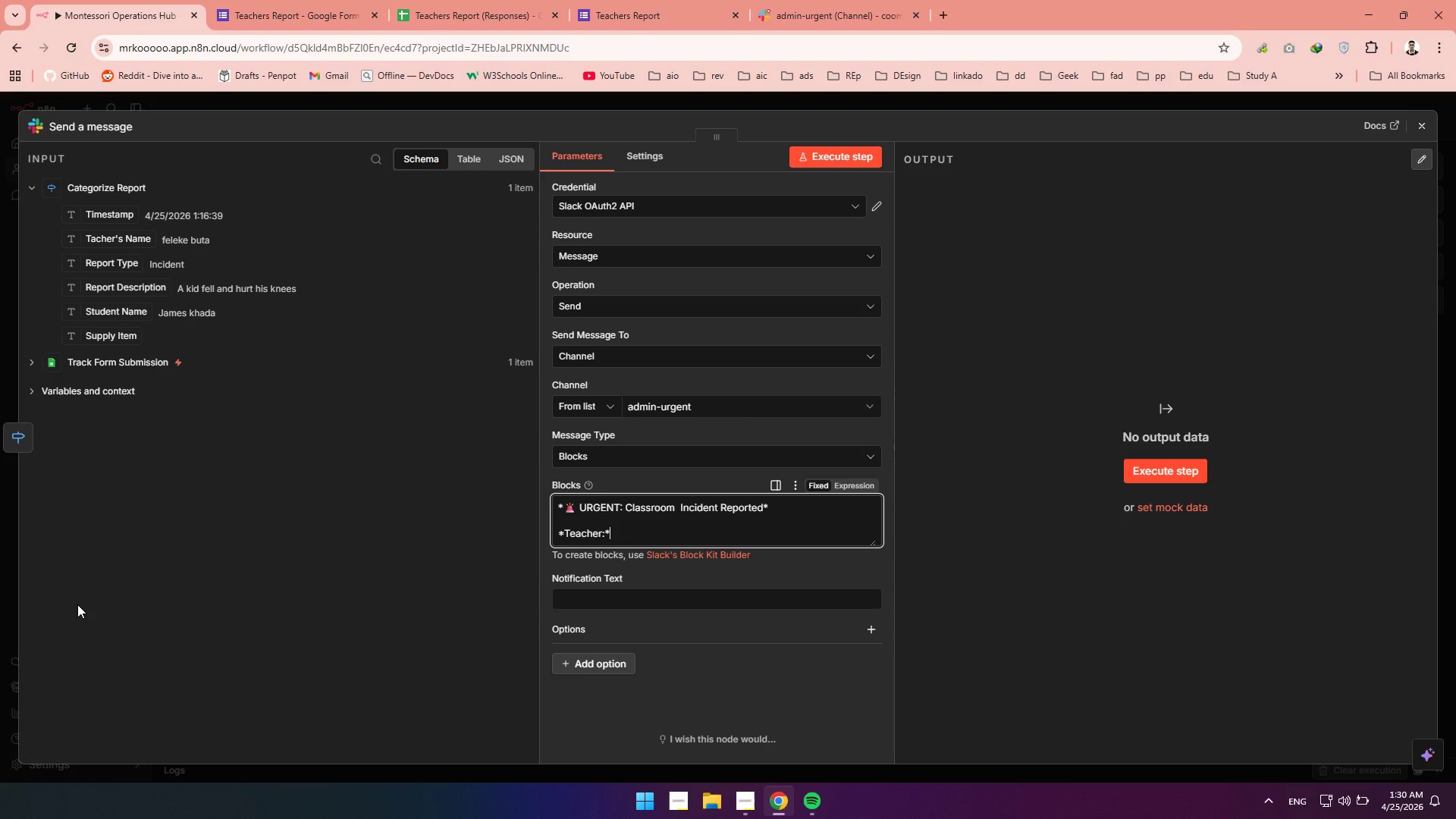 
key(Space)
 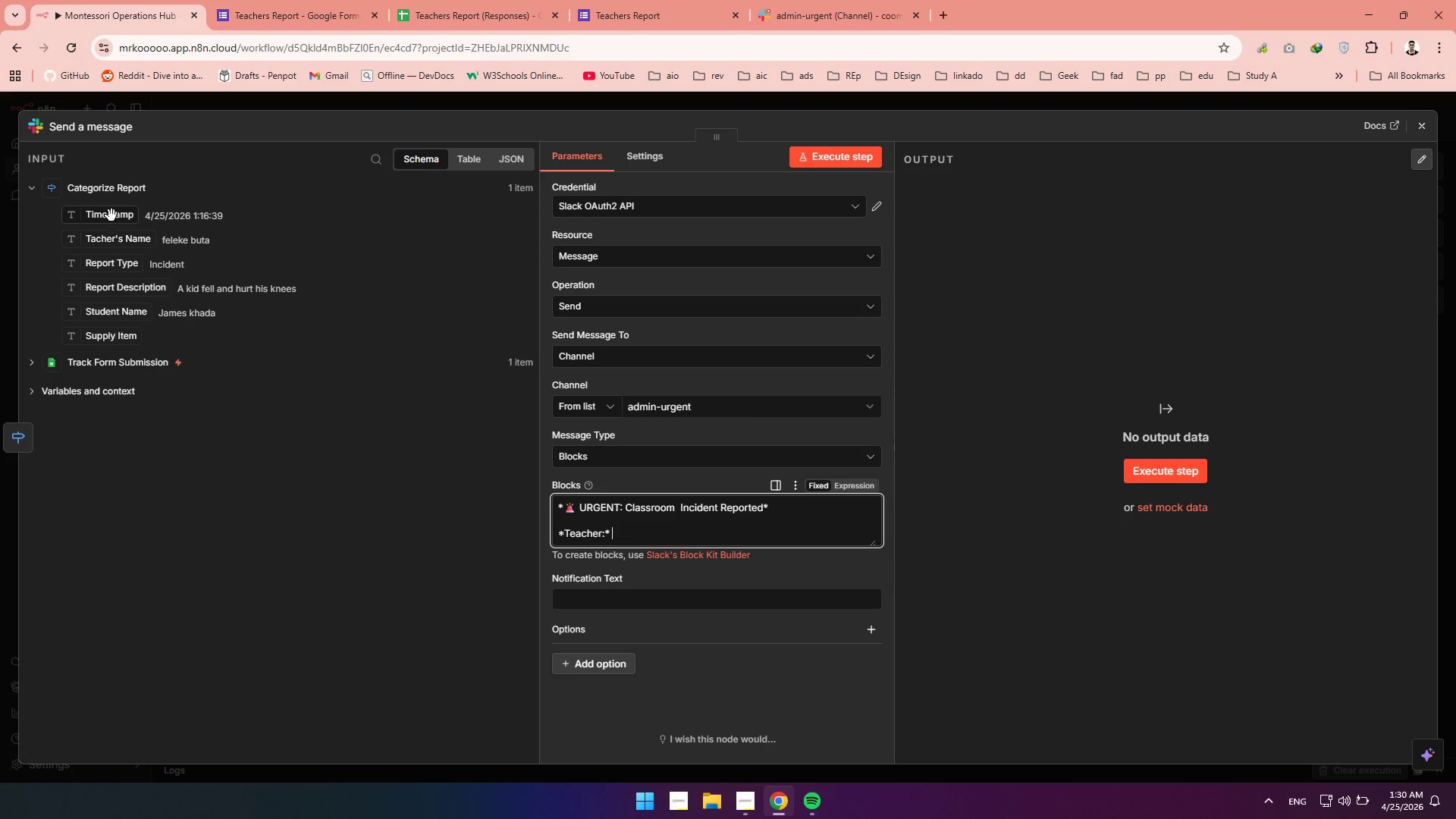 
left_click_drag(start_coordinate=[104, 240], to_coordinate=[610, 554])
 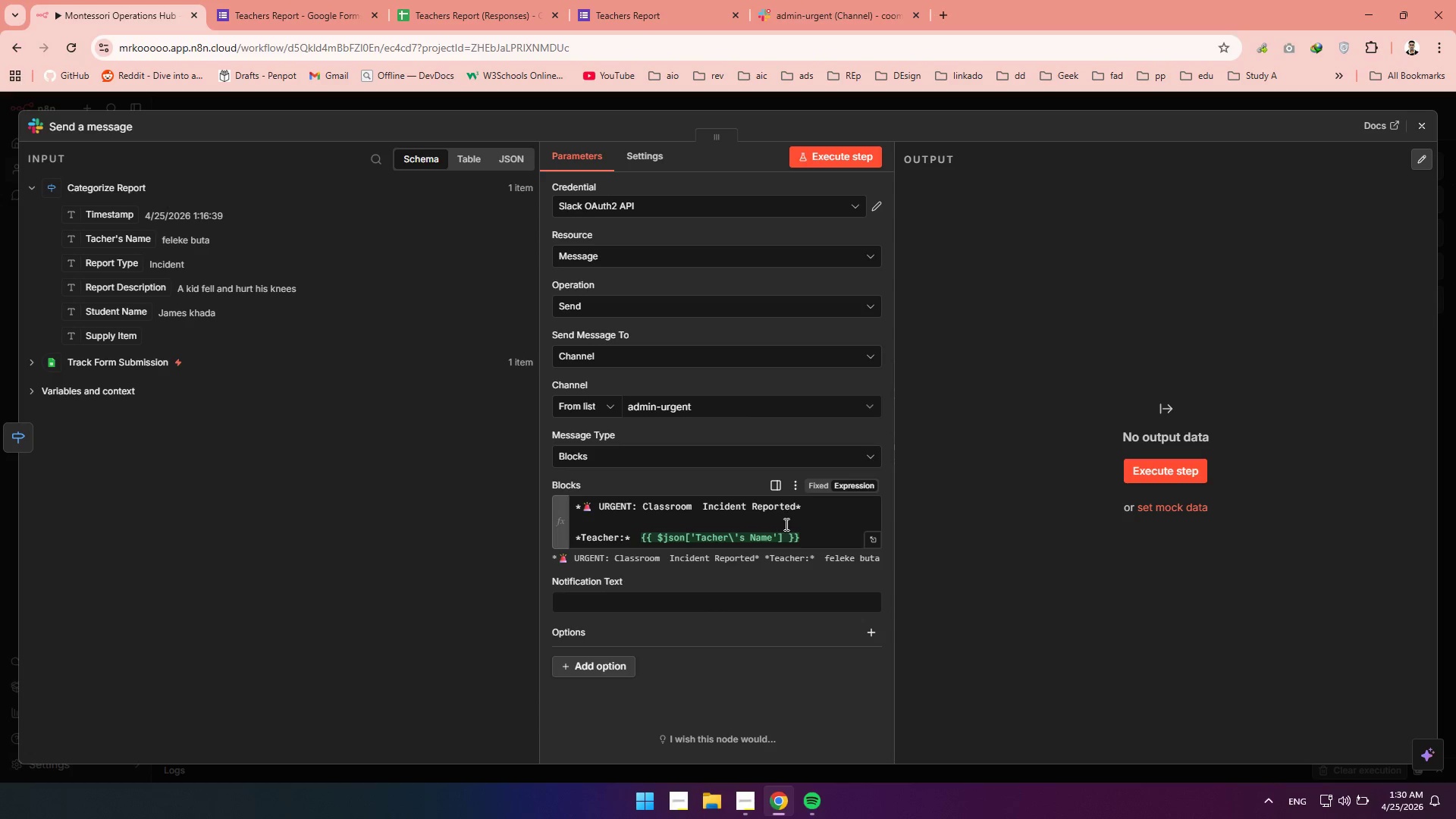 
left_click([829, 538])
 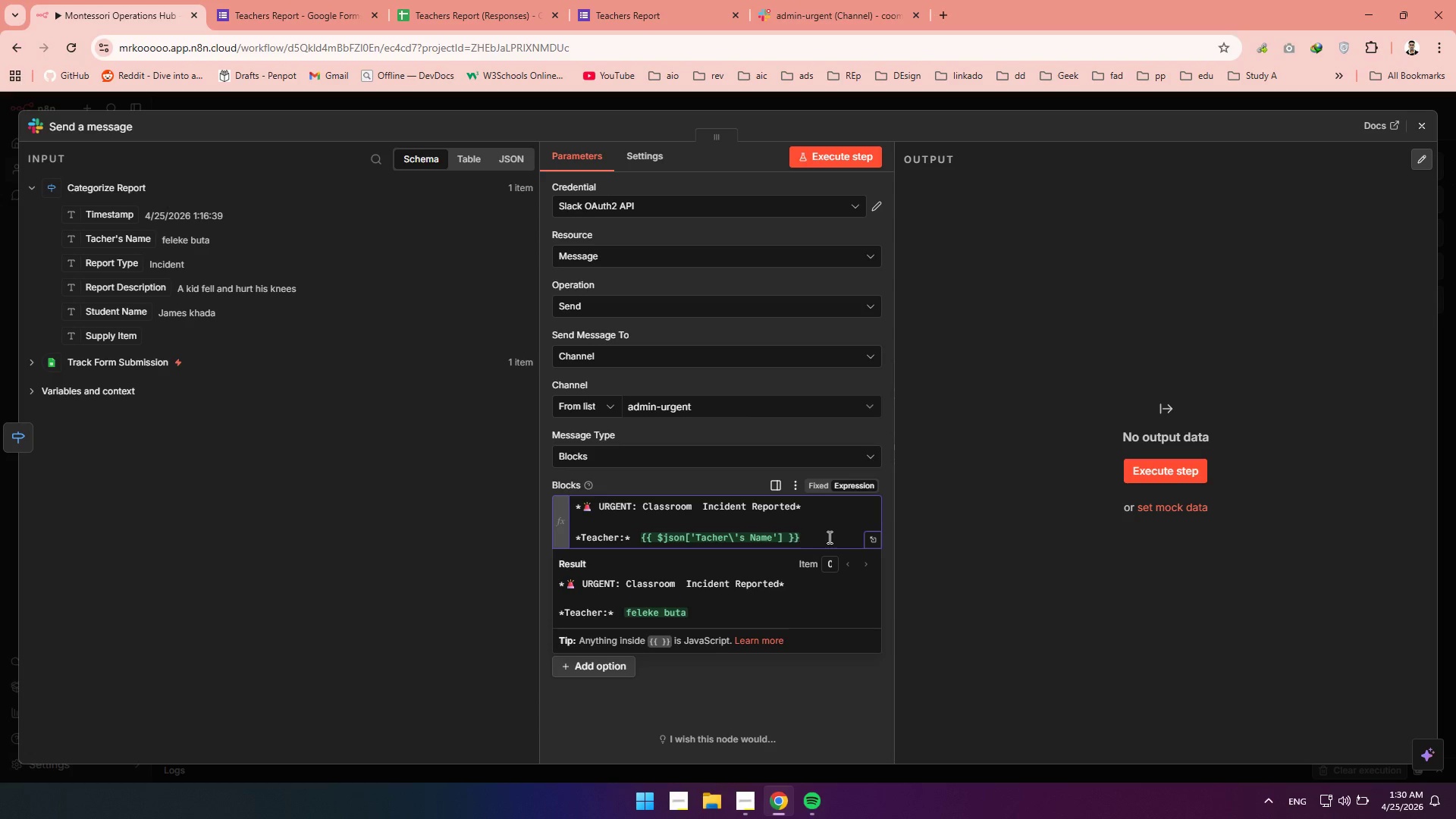 
wait(8.72)
 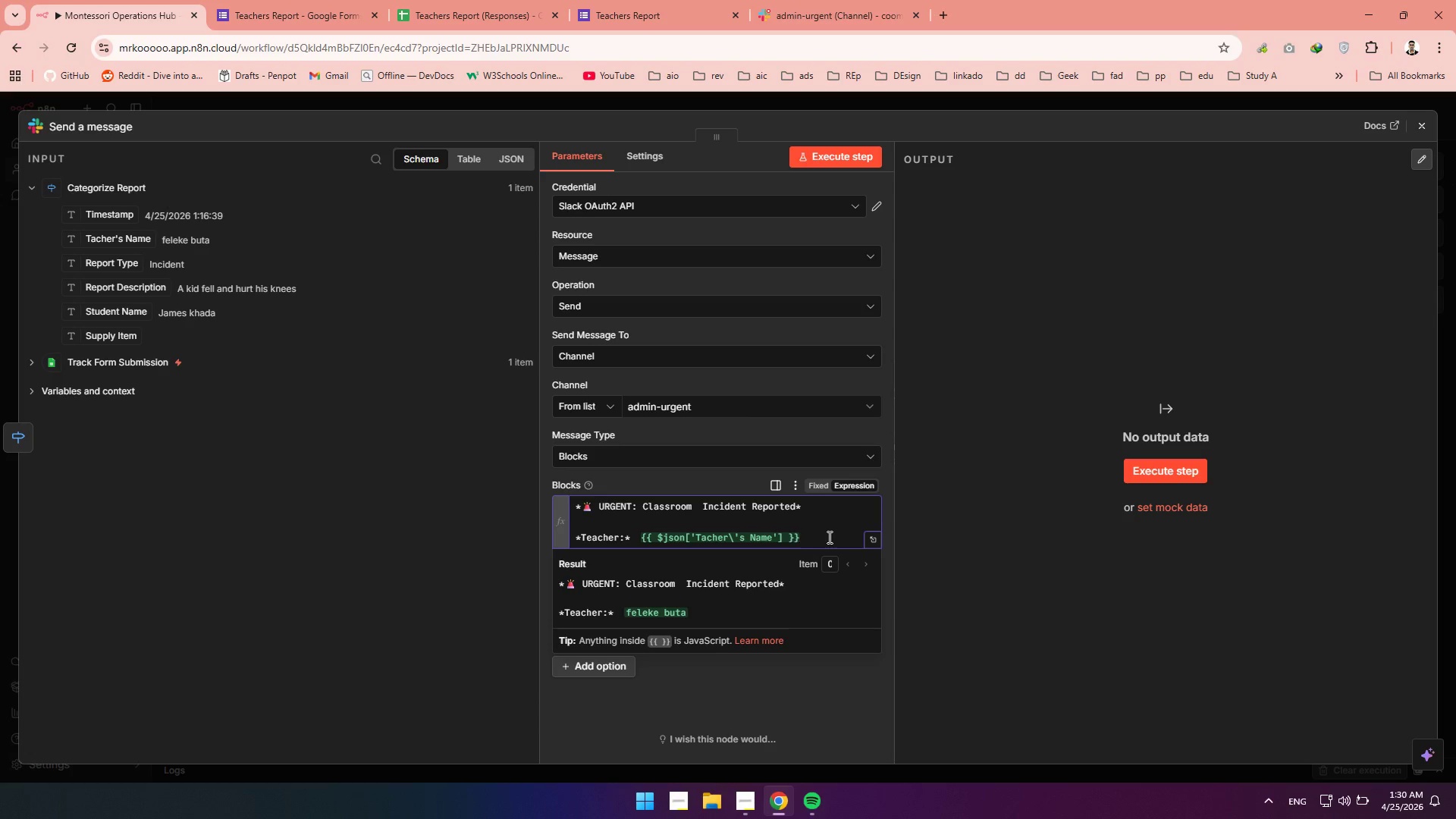 
key(Enter)
 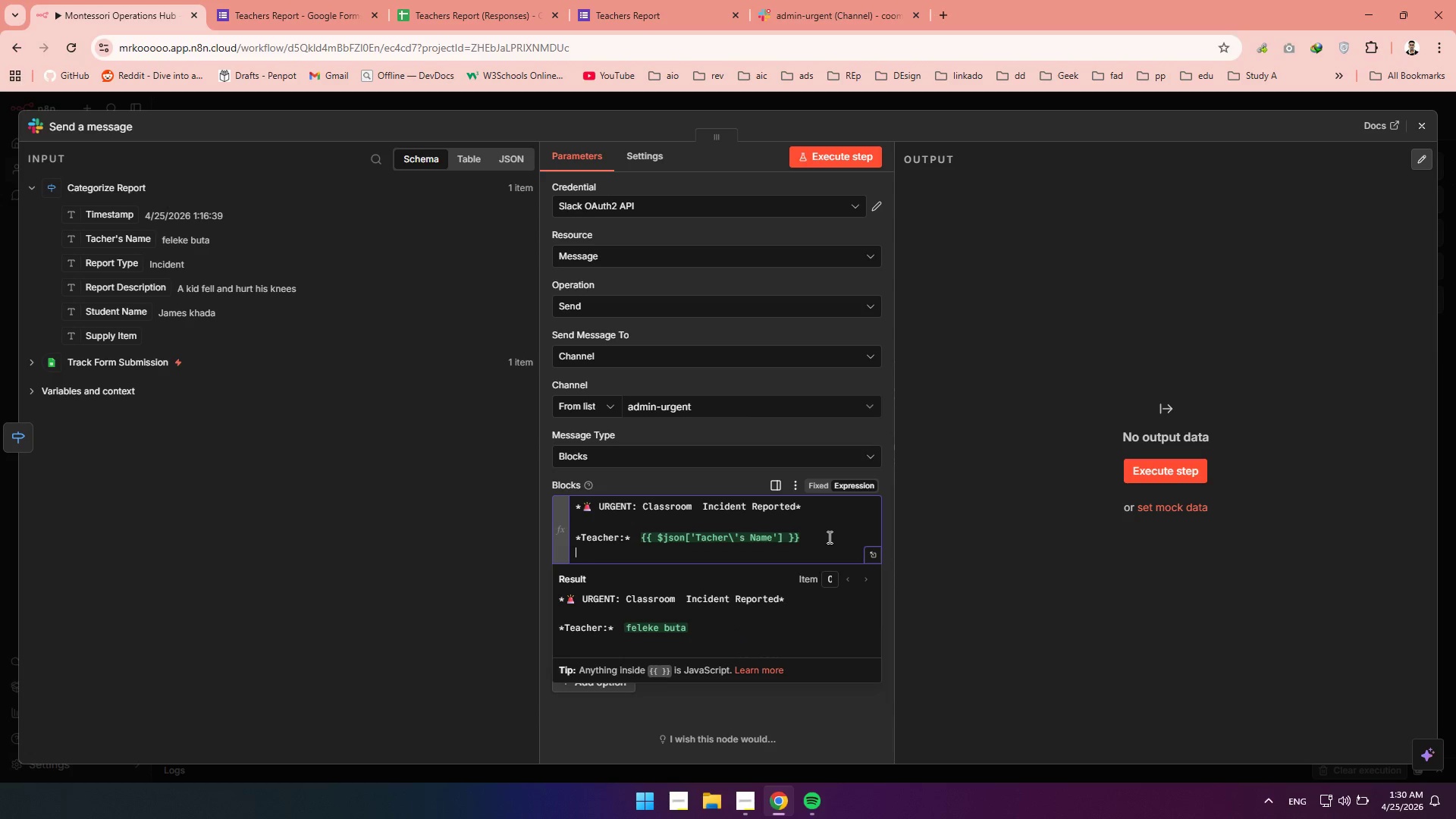 
type(**)
 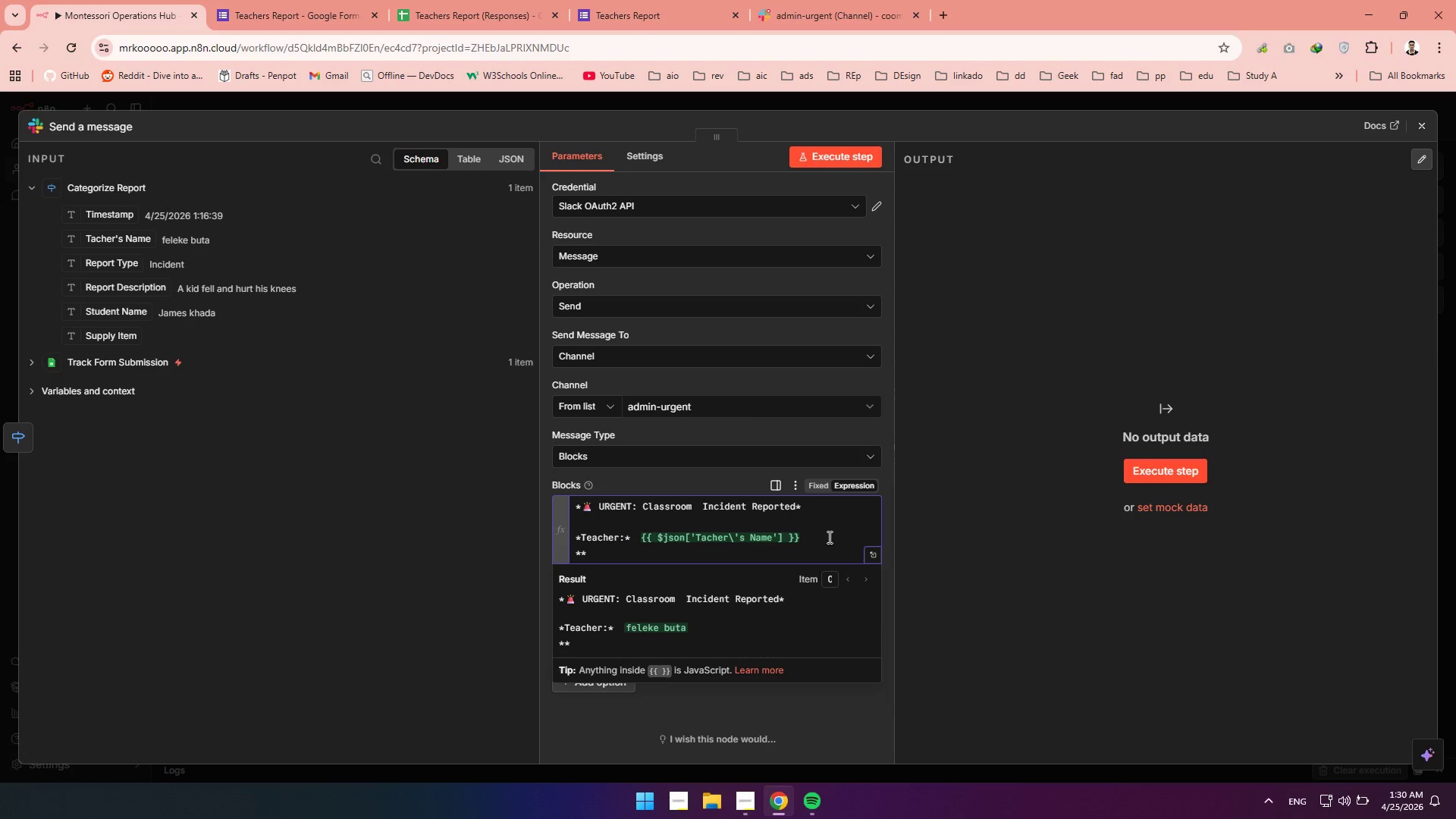 
key(ArrowLeft)
 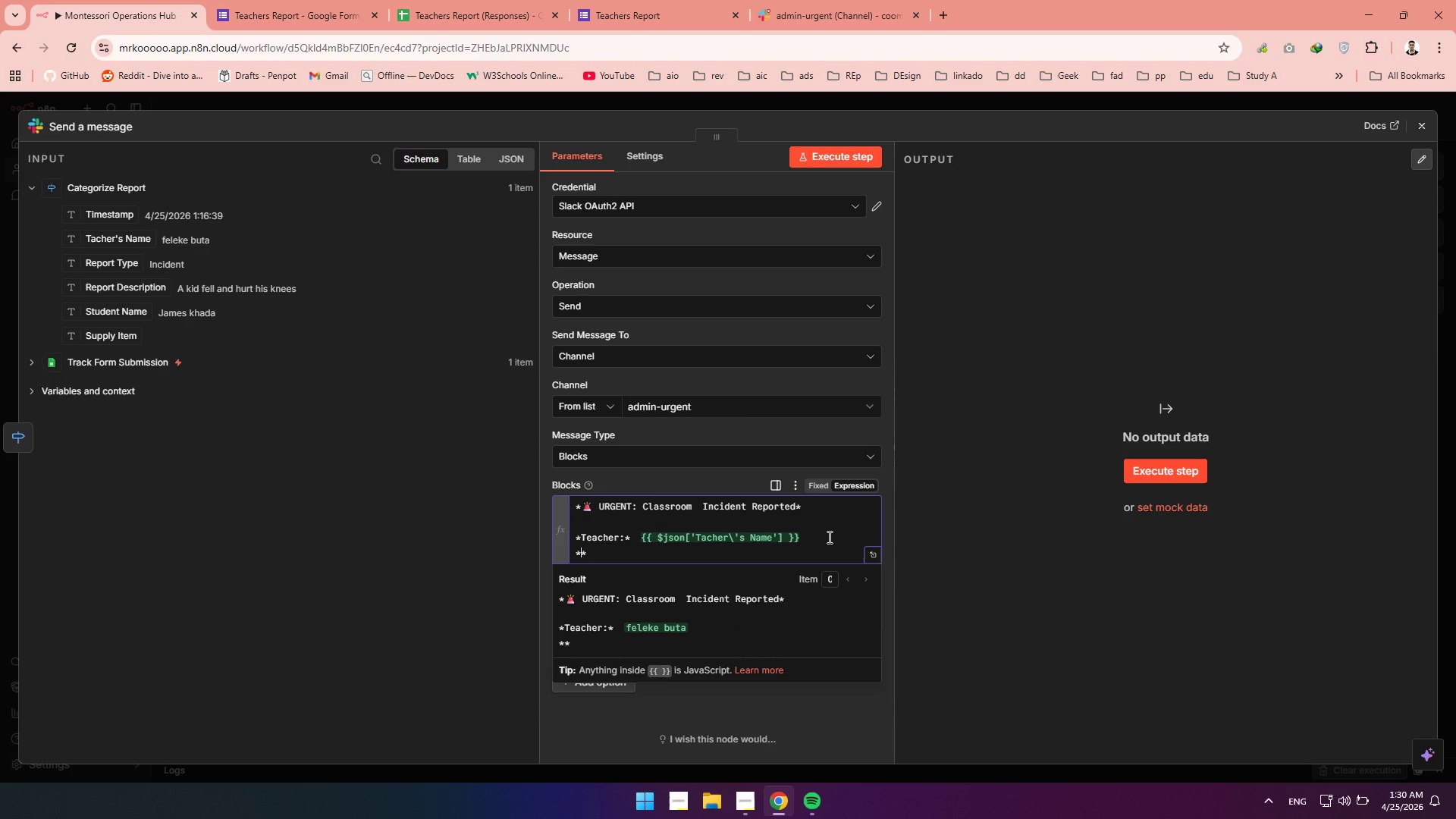 
type(Student:)
 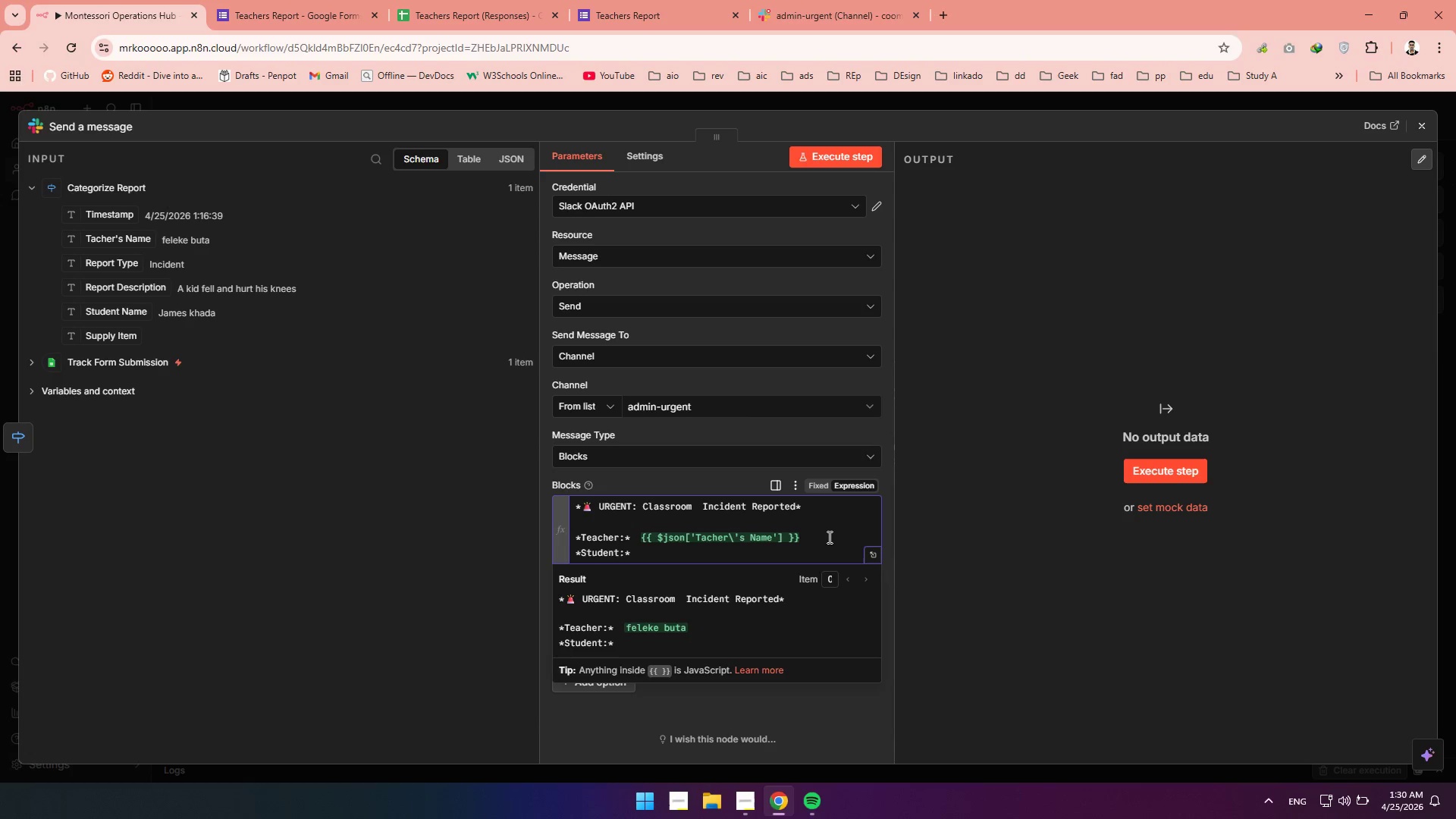 
key(ArrowRight)
 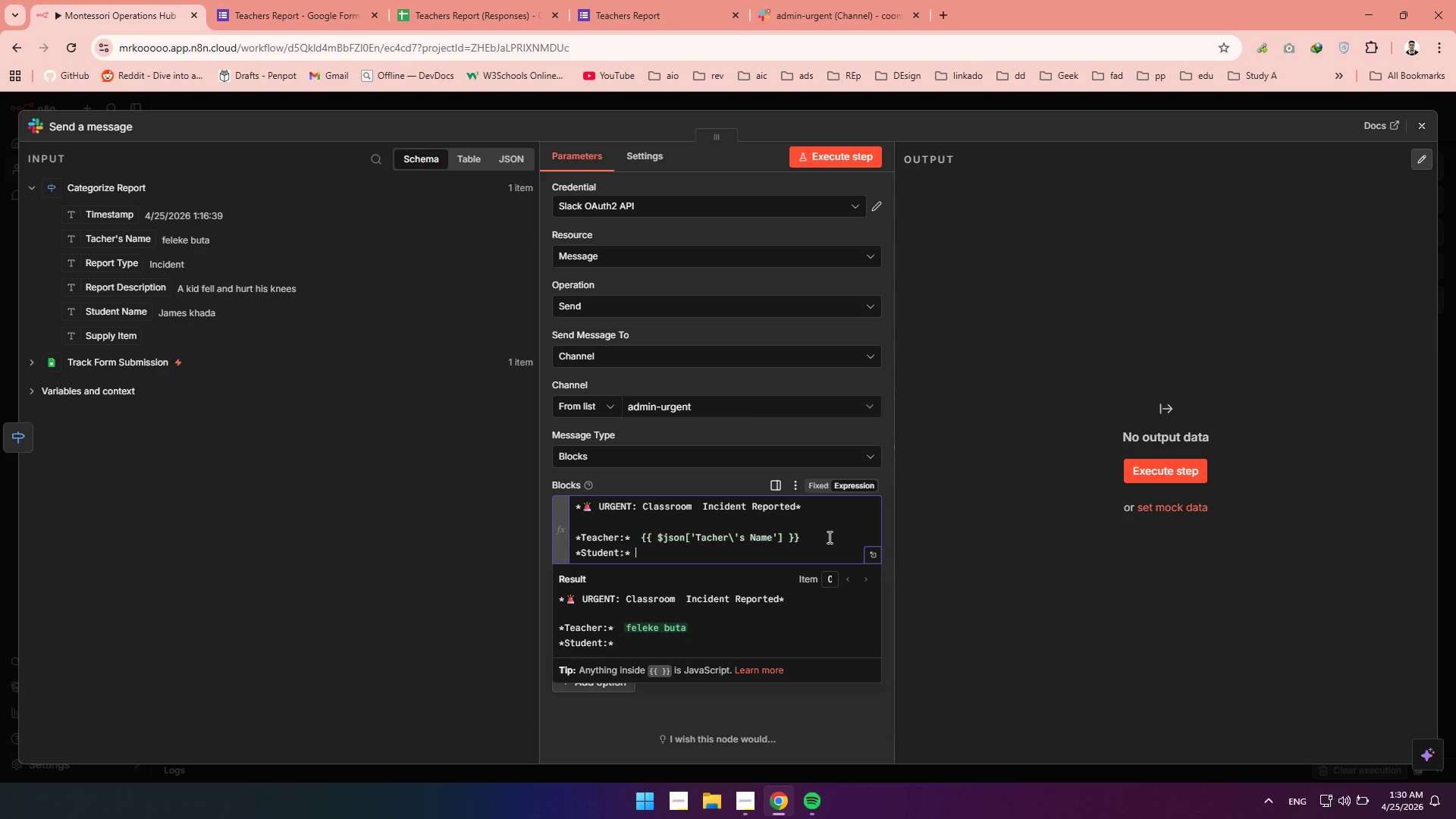 
key(Space)
 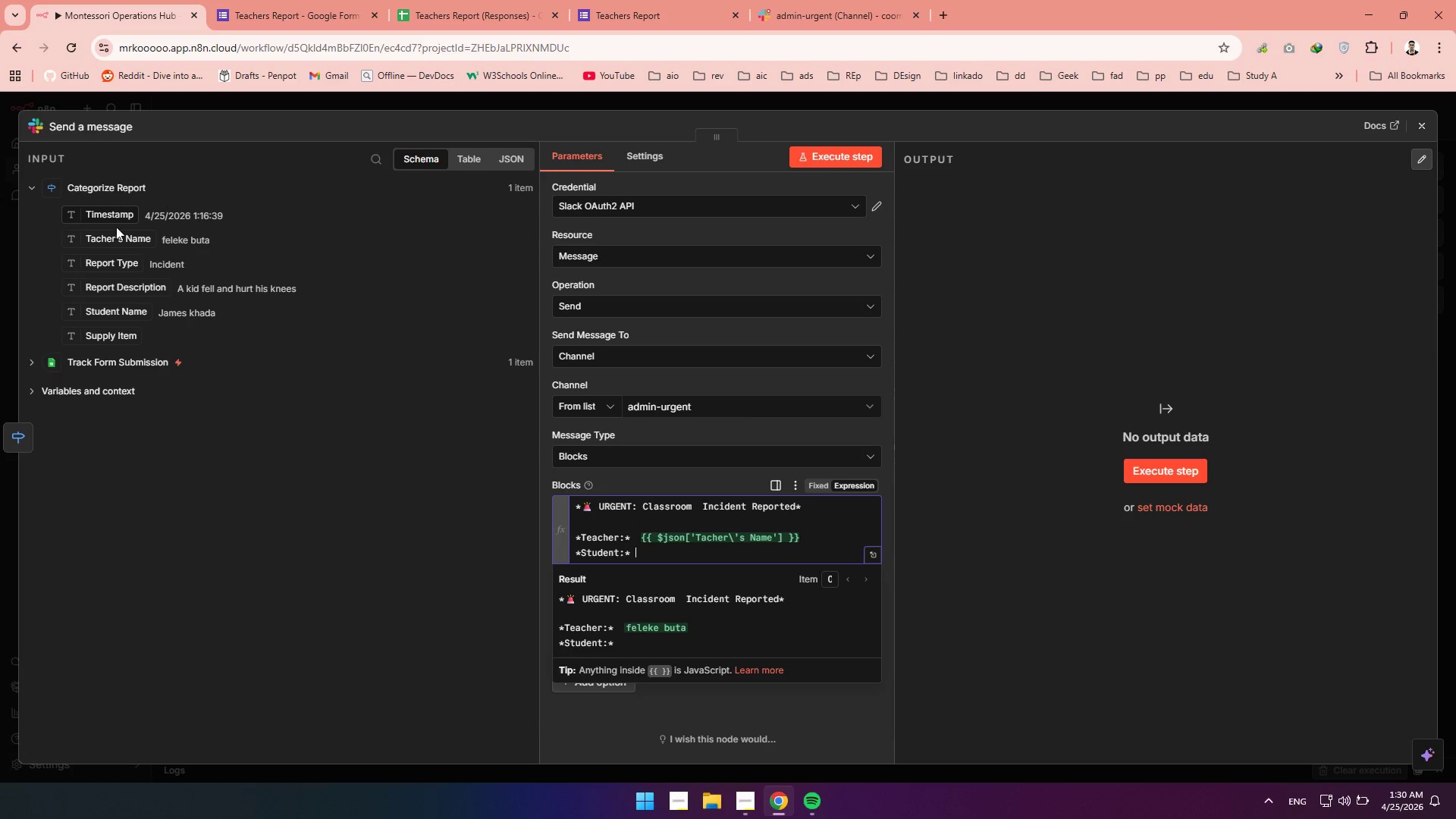 
left_click_drag(start_coordinate=[105, 314], to_coordinate=[692, 553])
 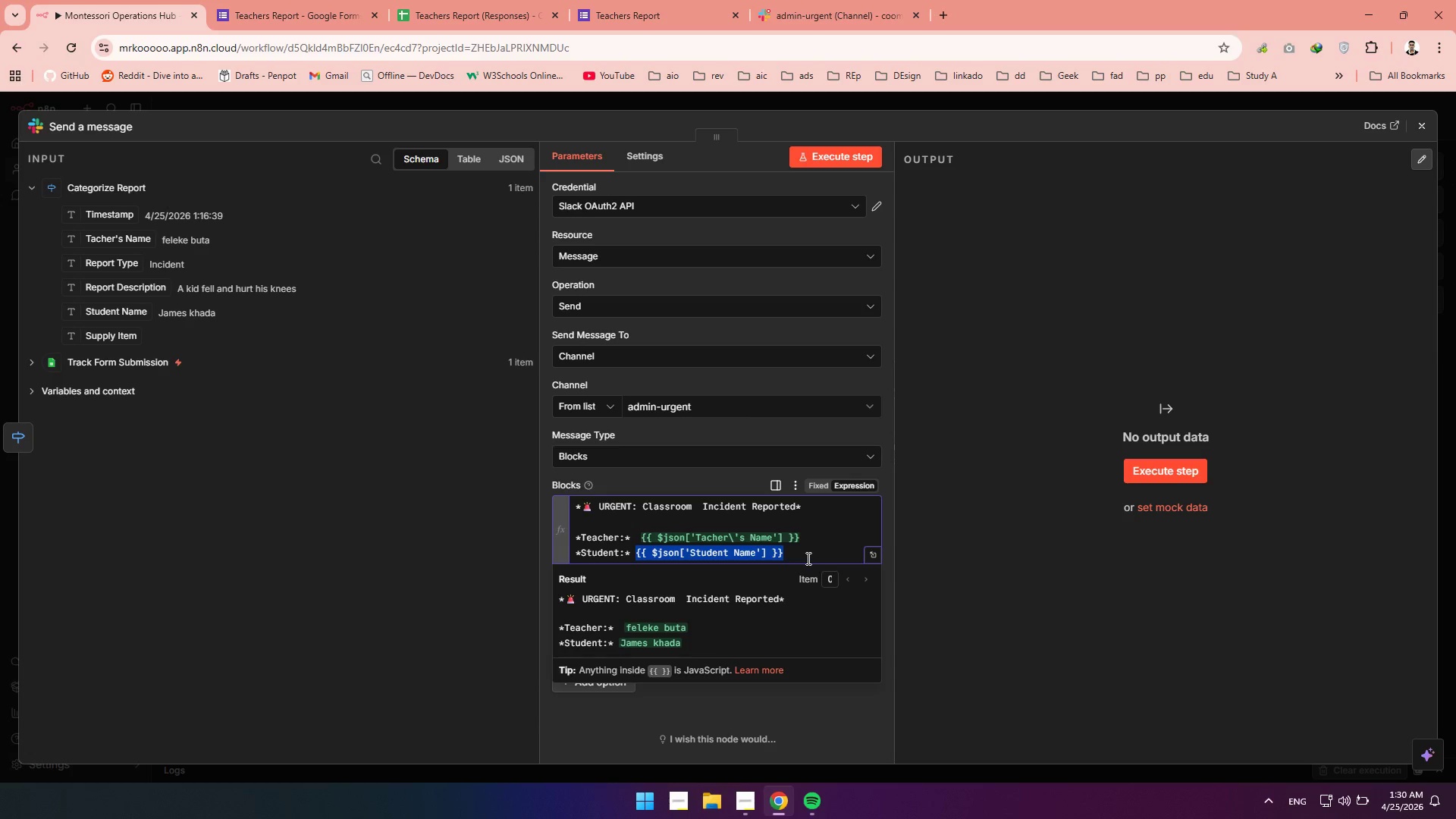 
left_click([805, 558])
 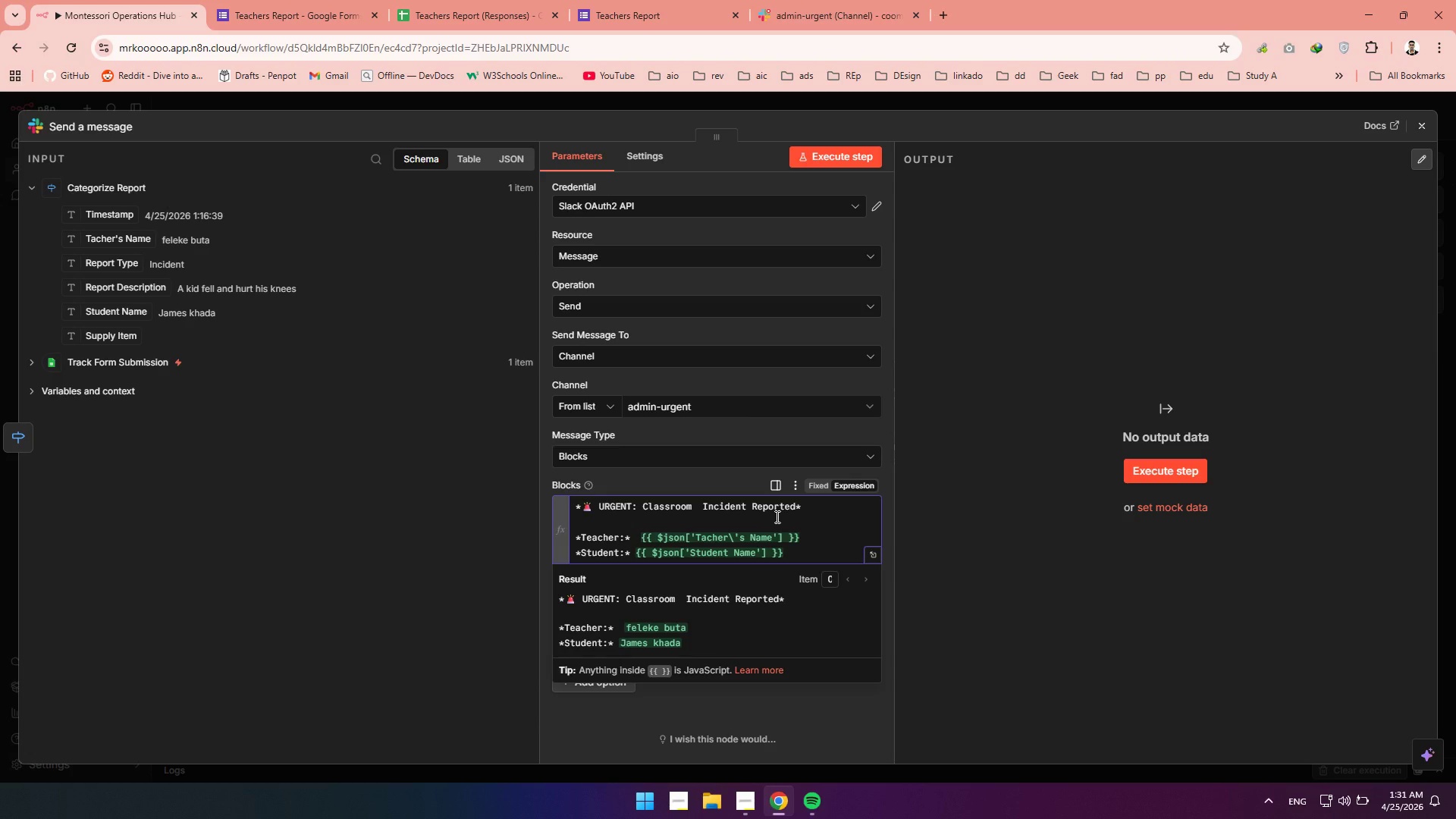 
key(Enter)
 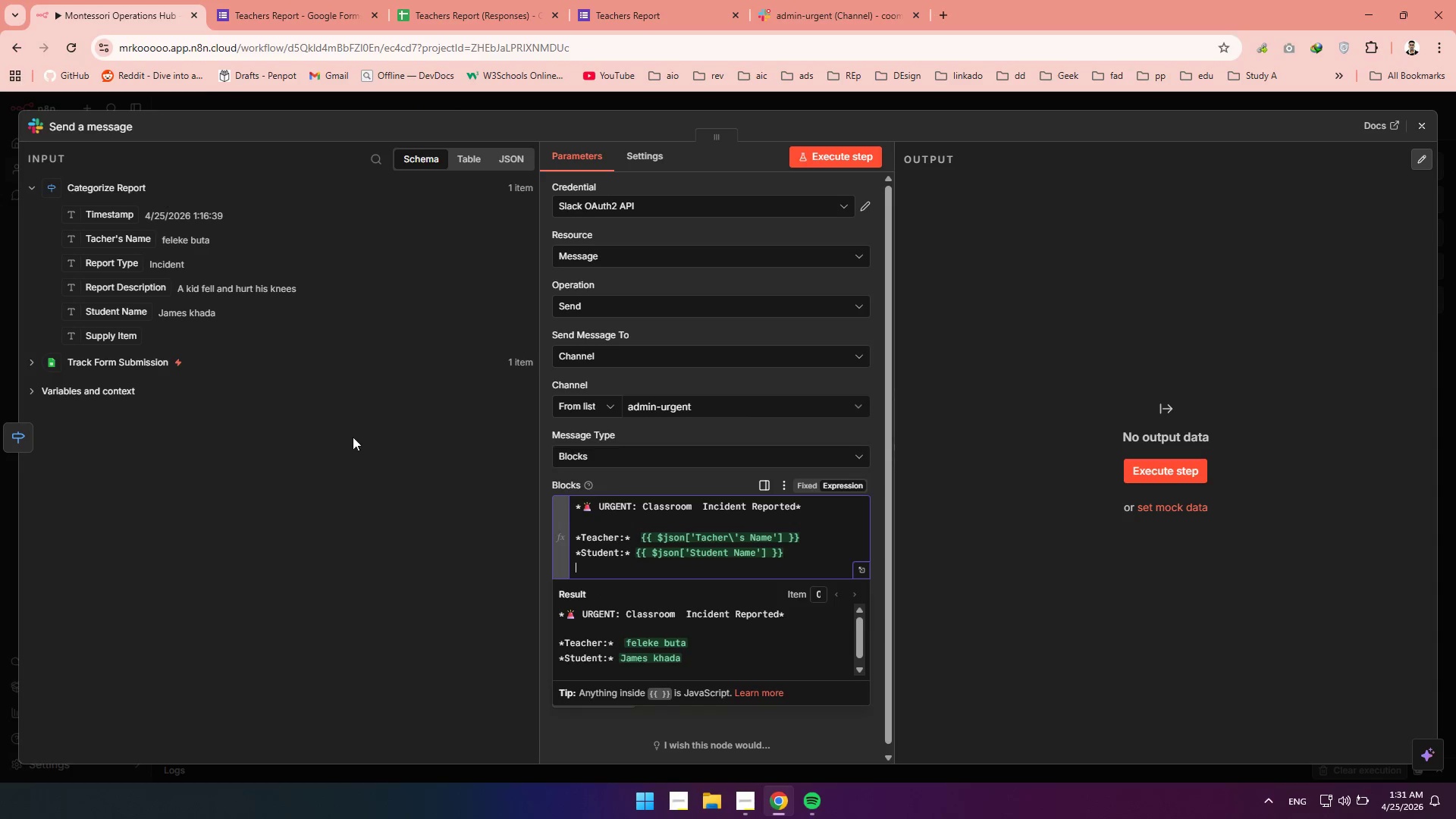 
wait(6.55)
 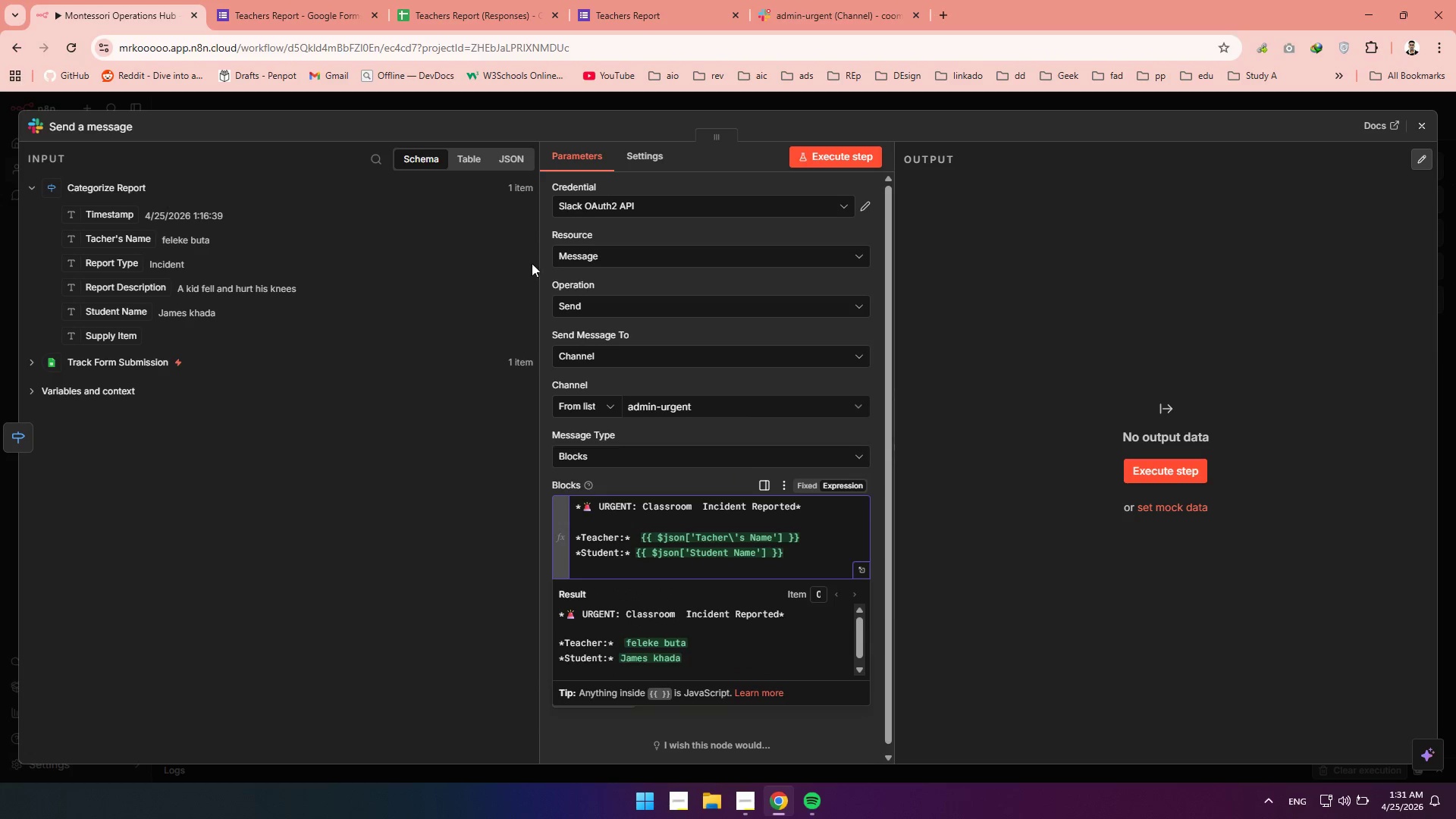 
type(**)
 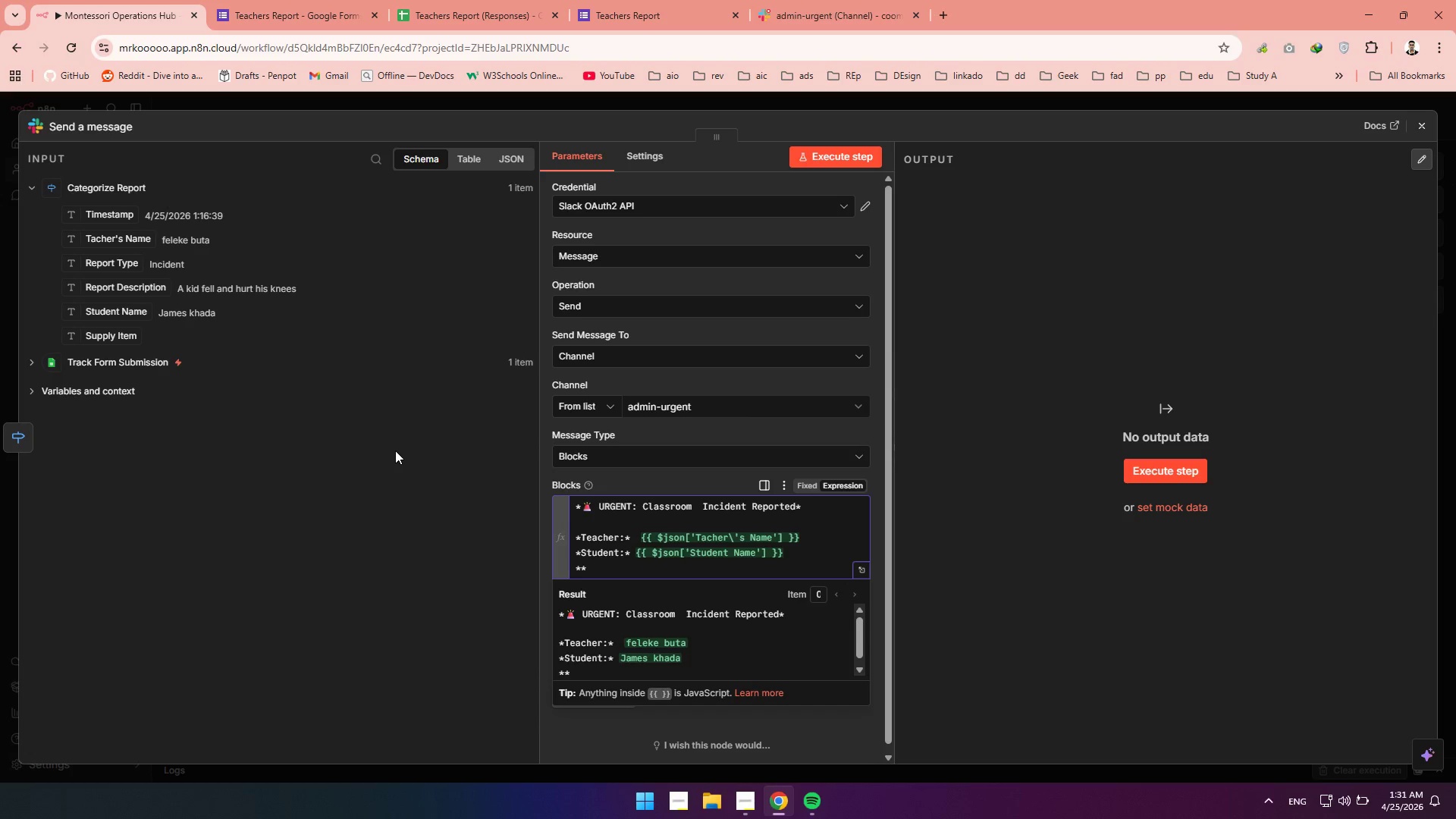 
key(ArrowLeft)
 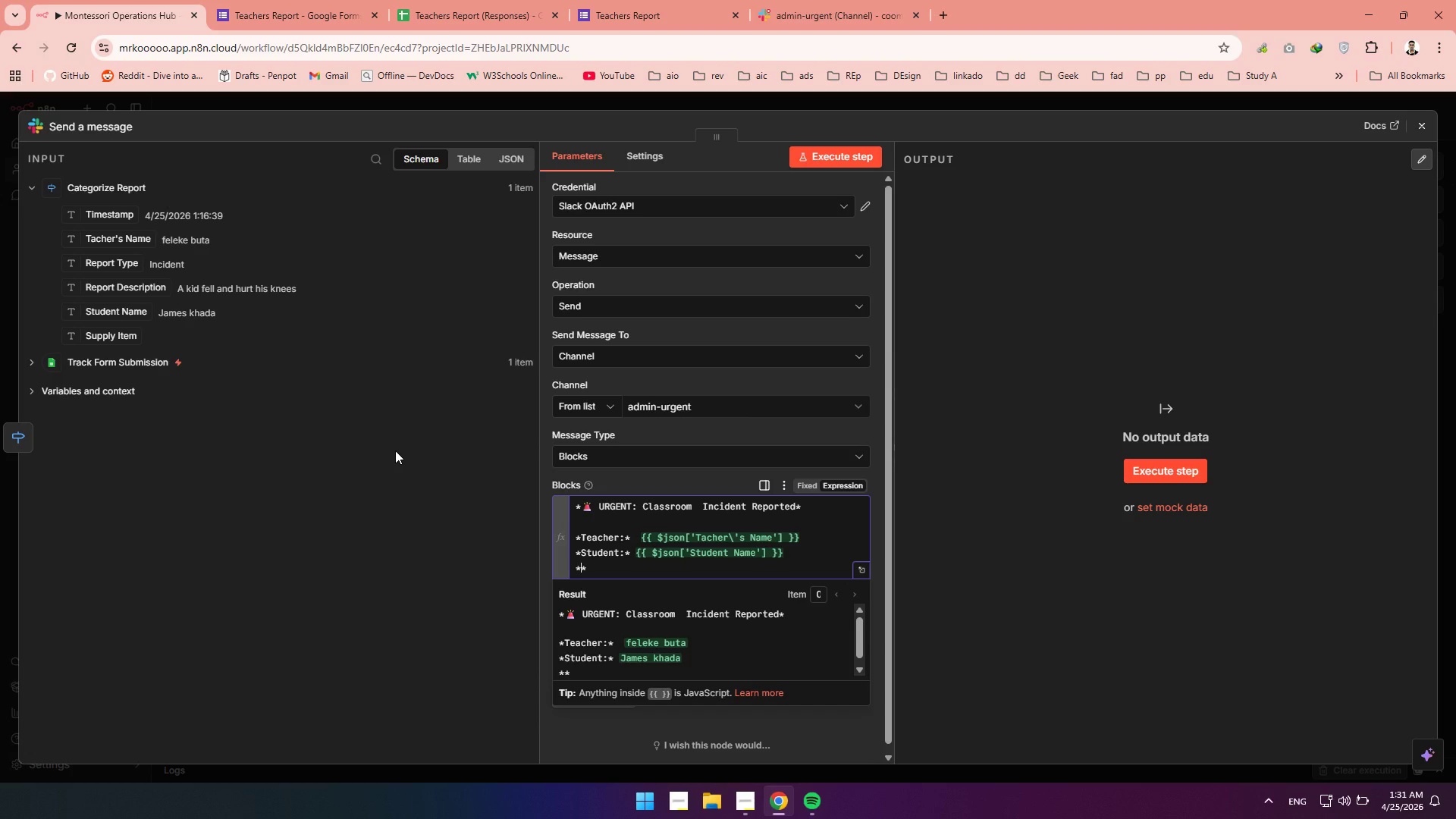 
type(Tiestamp)
 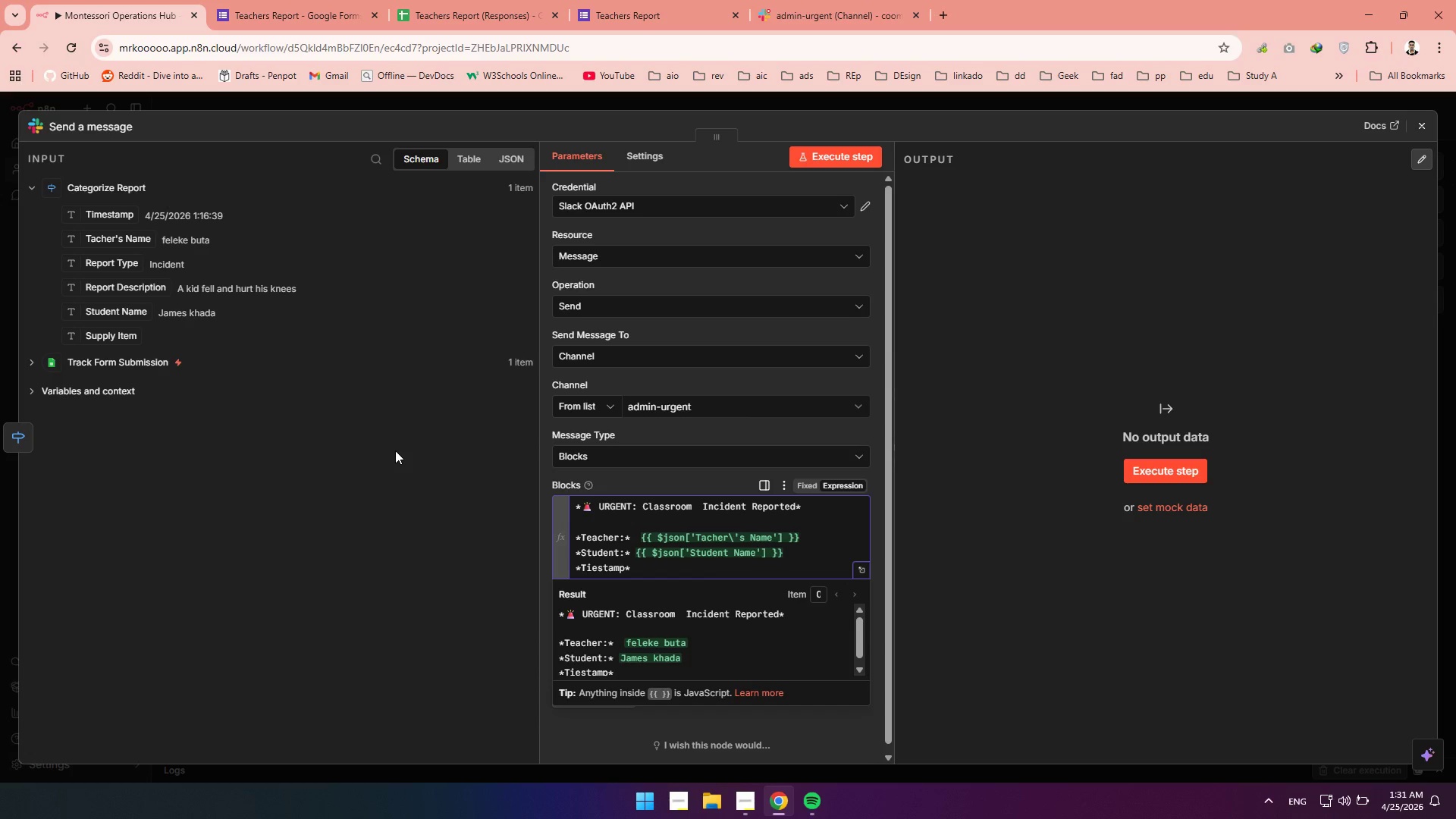 
key(ArrowLeft)
 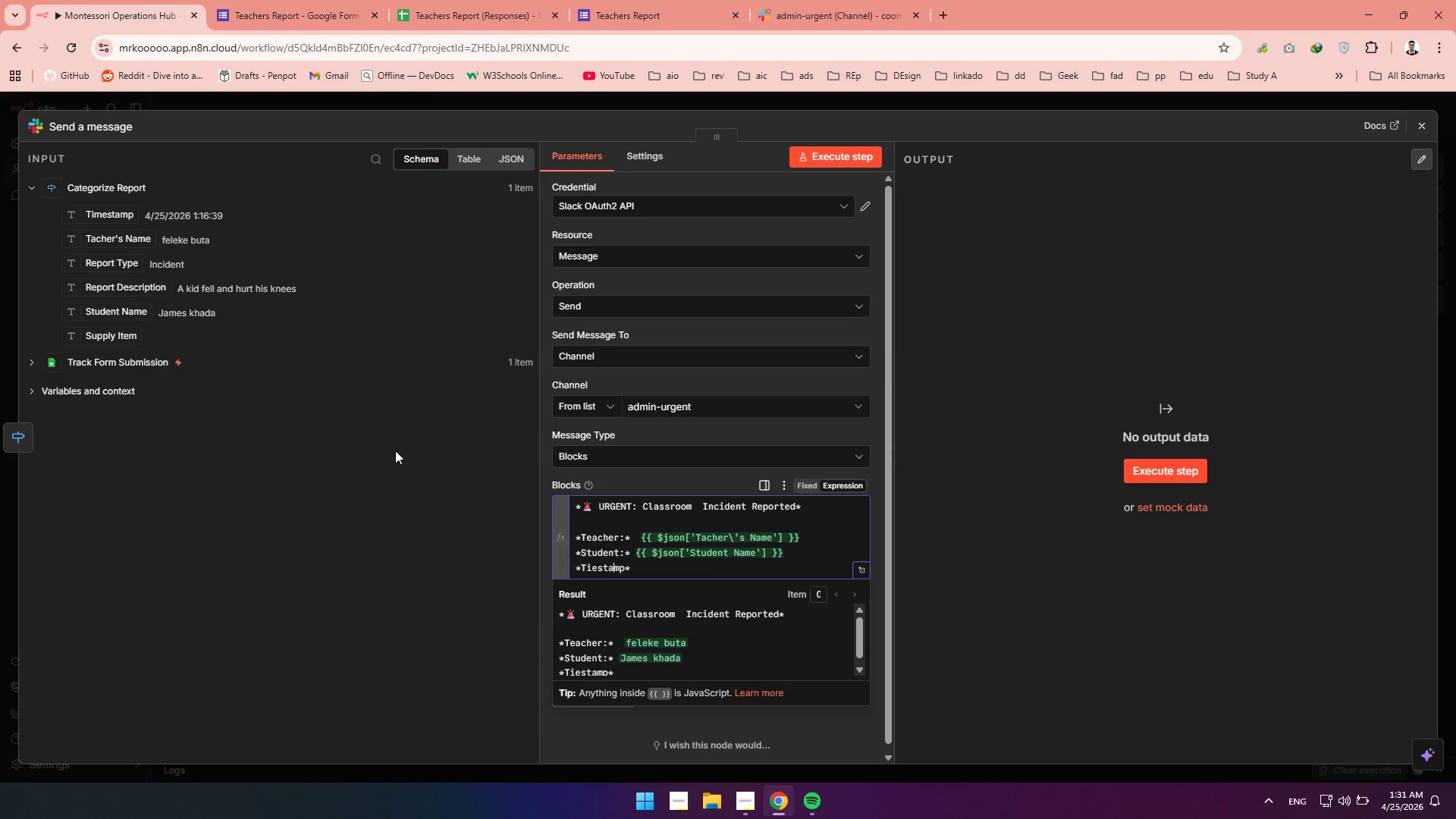 
key(ArrowLeft)
 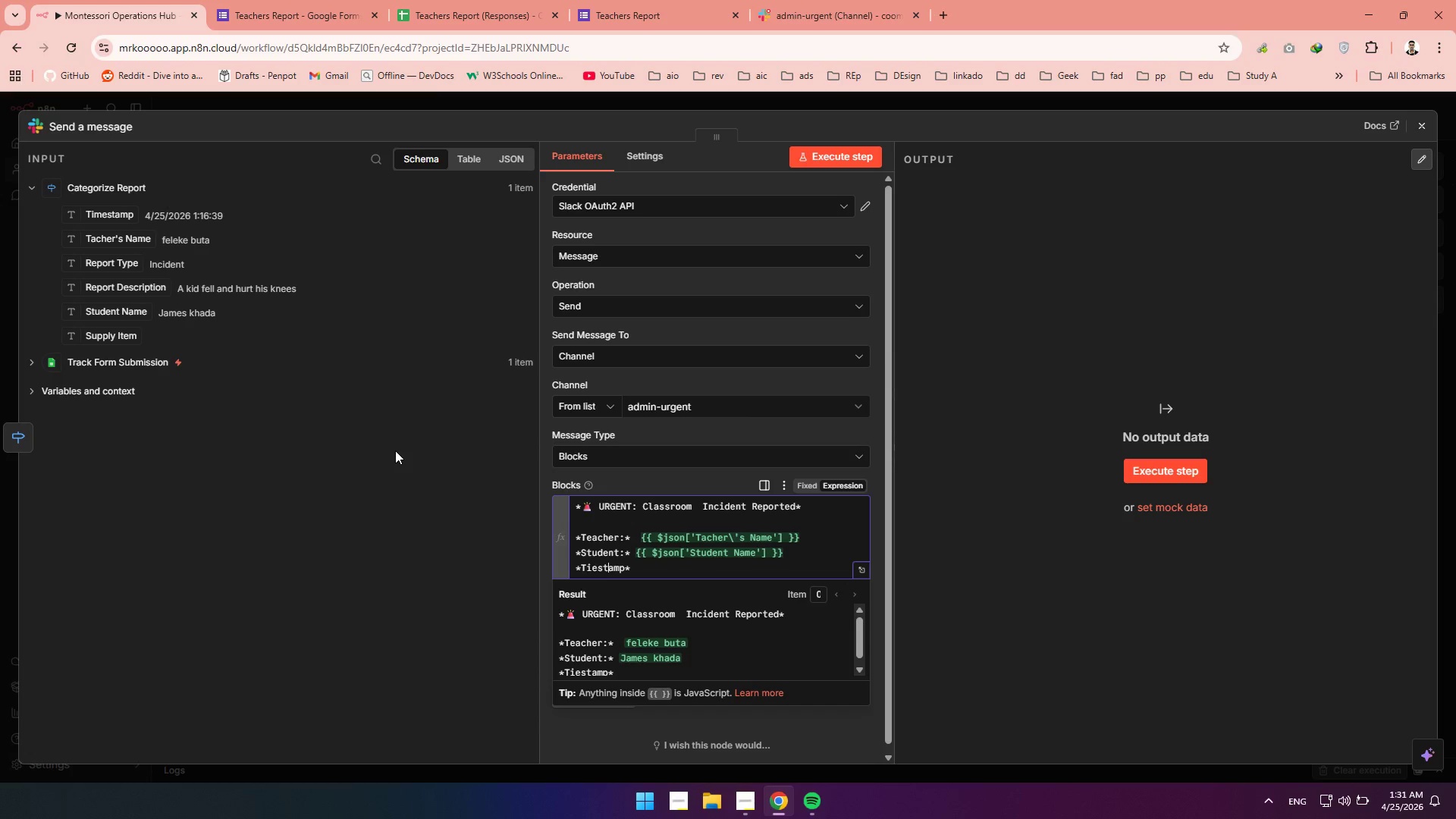 
key(ArrowLeft)
 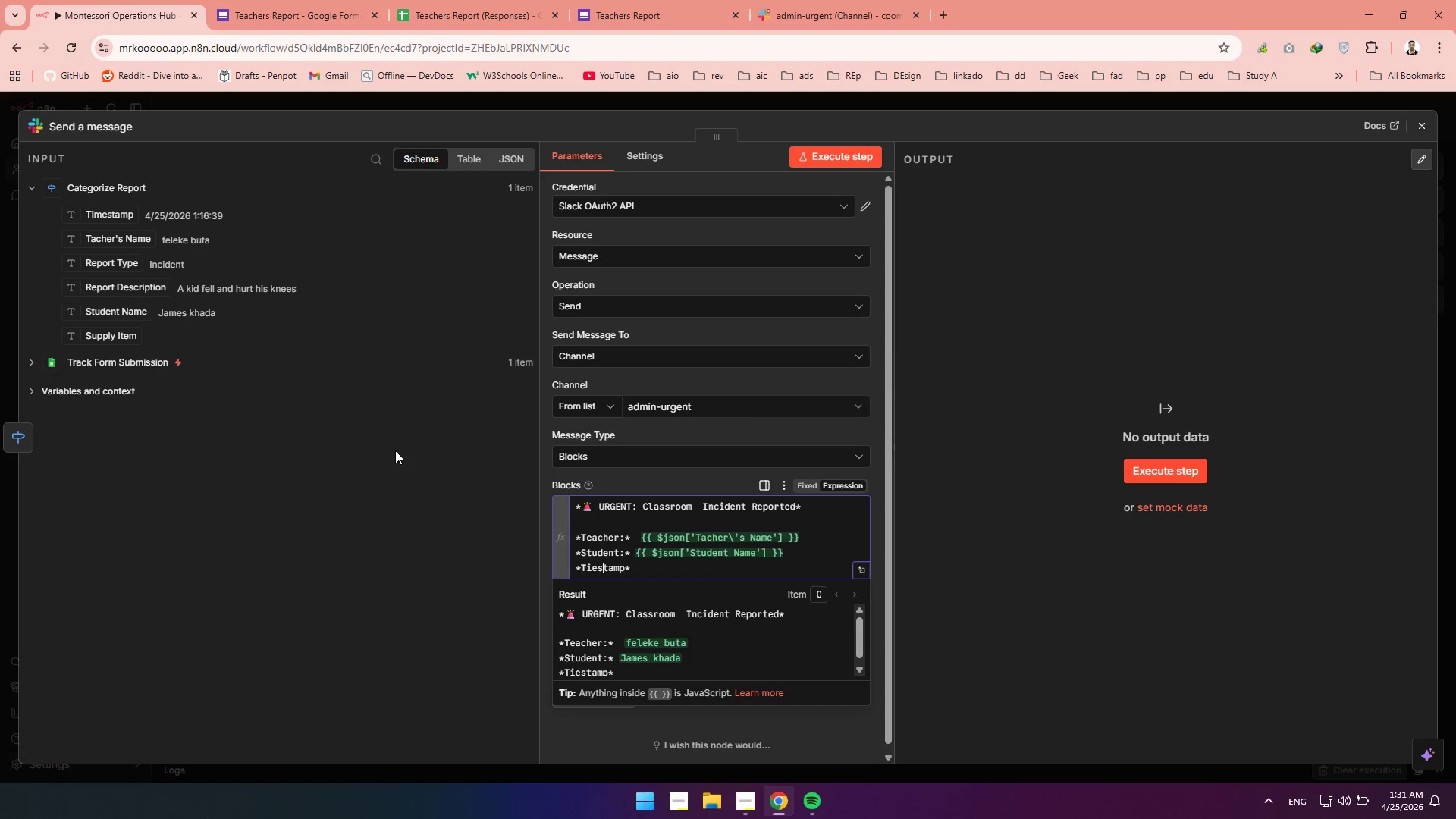 
key(ArrowLeft)
 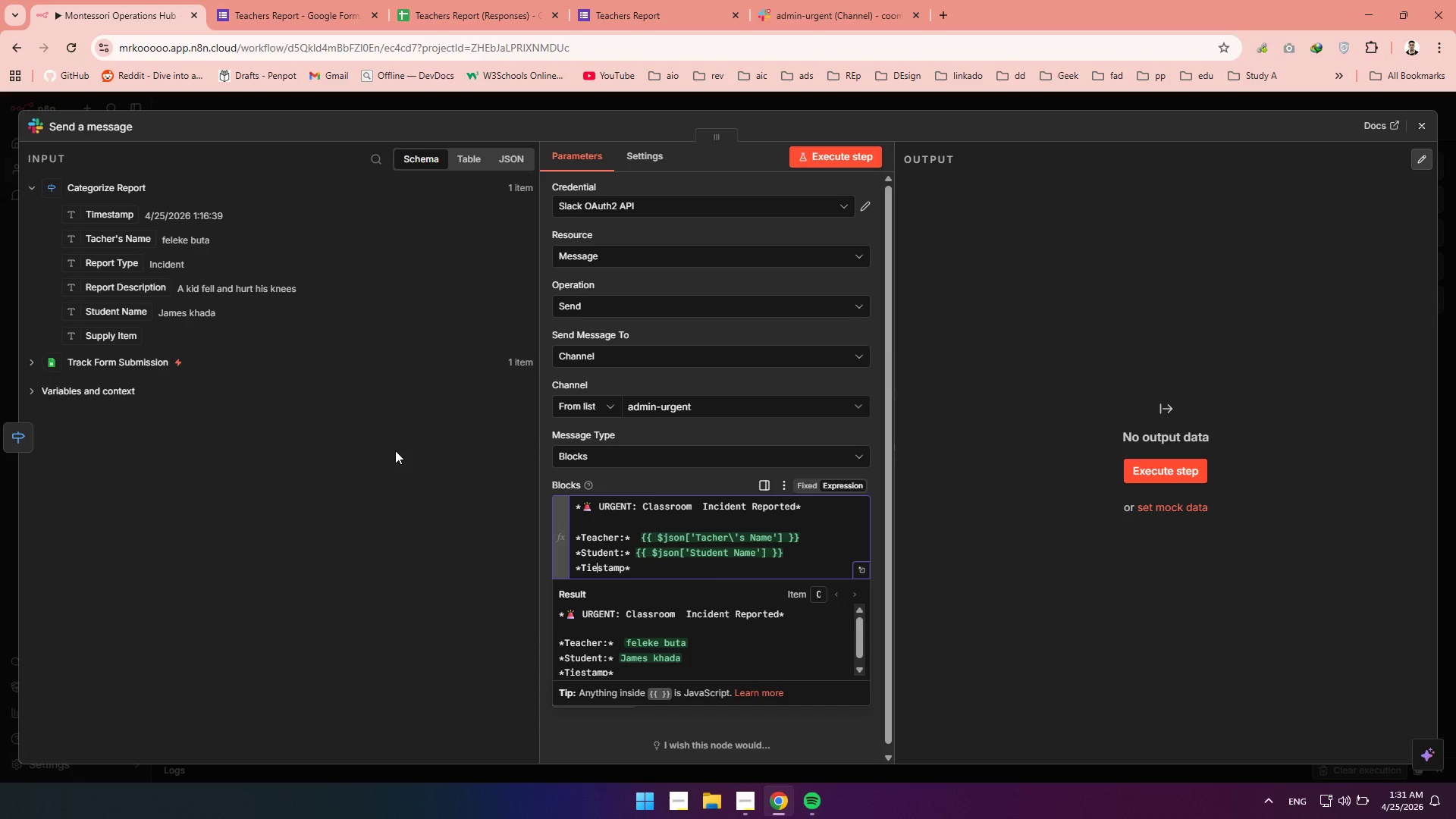 
key(ArrowLeft)
 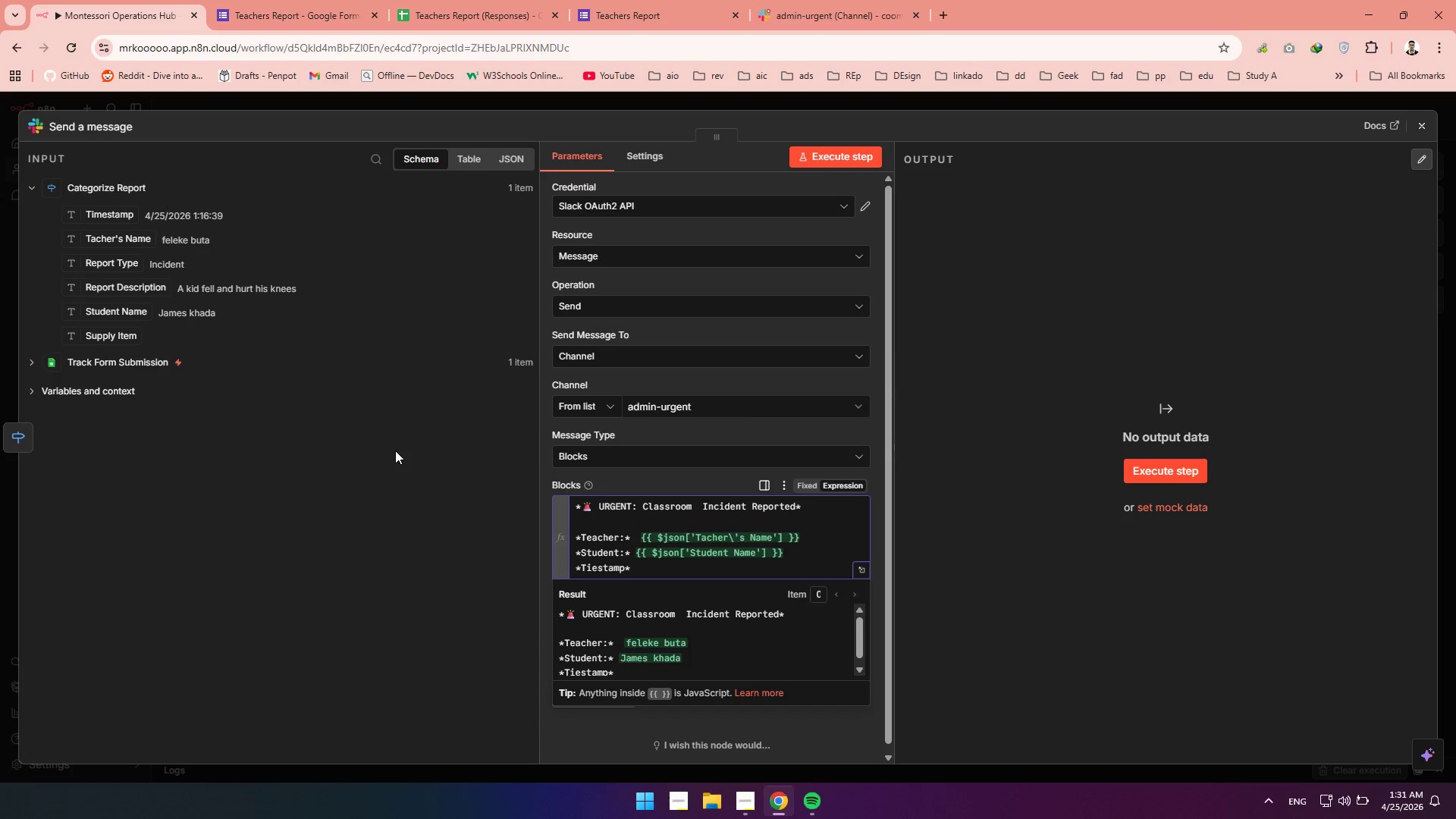 
key(ArrowLeft)
 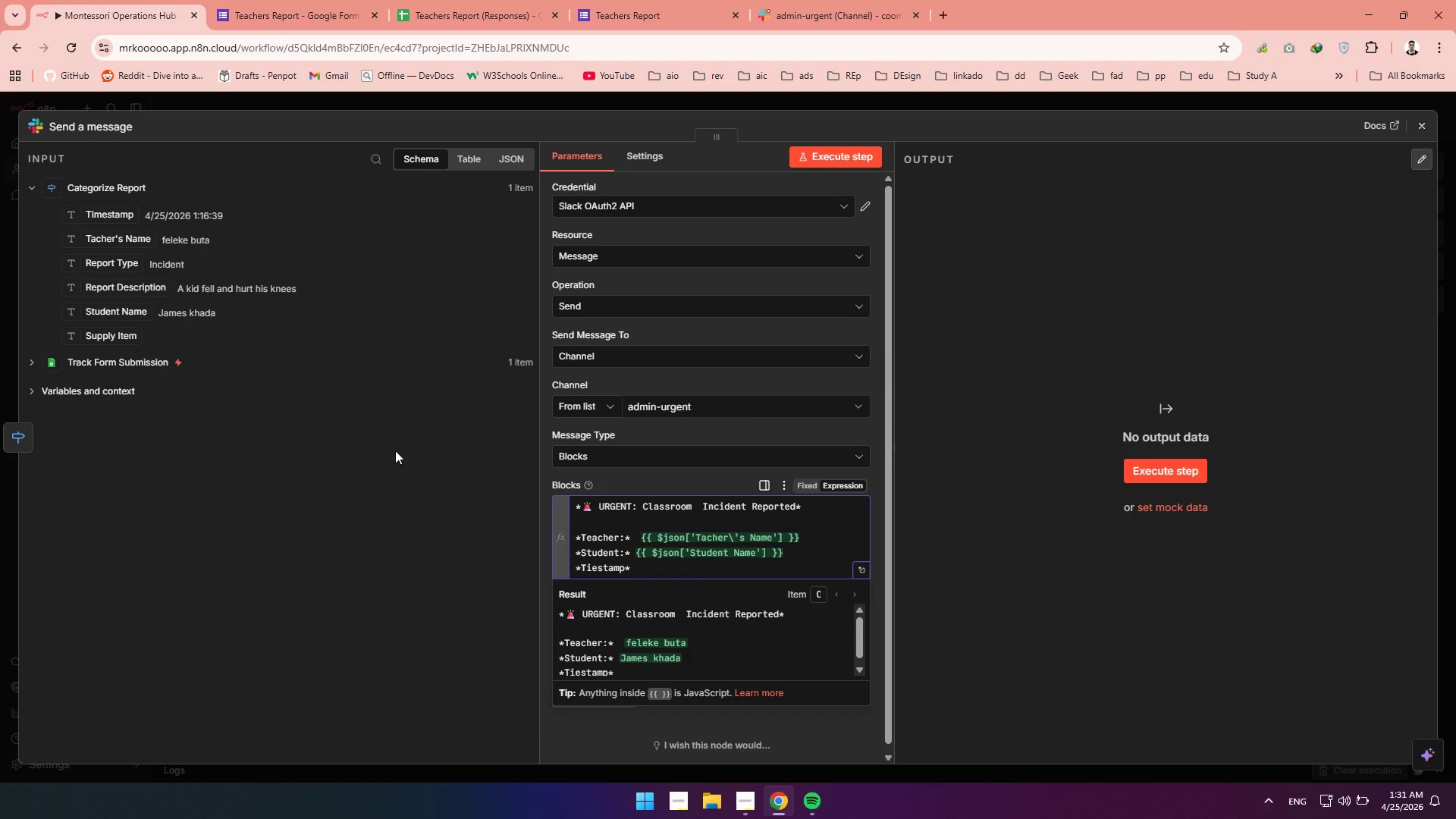 
key(M)
 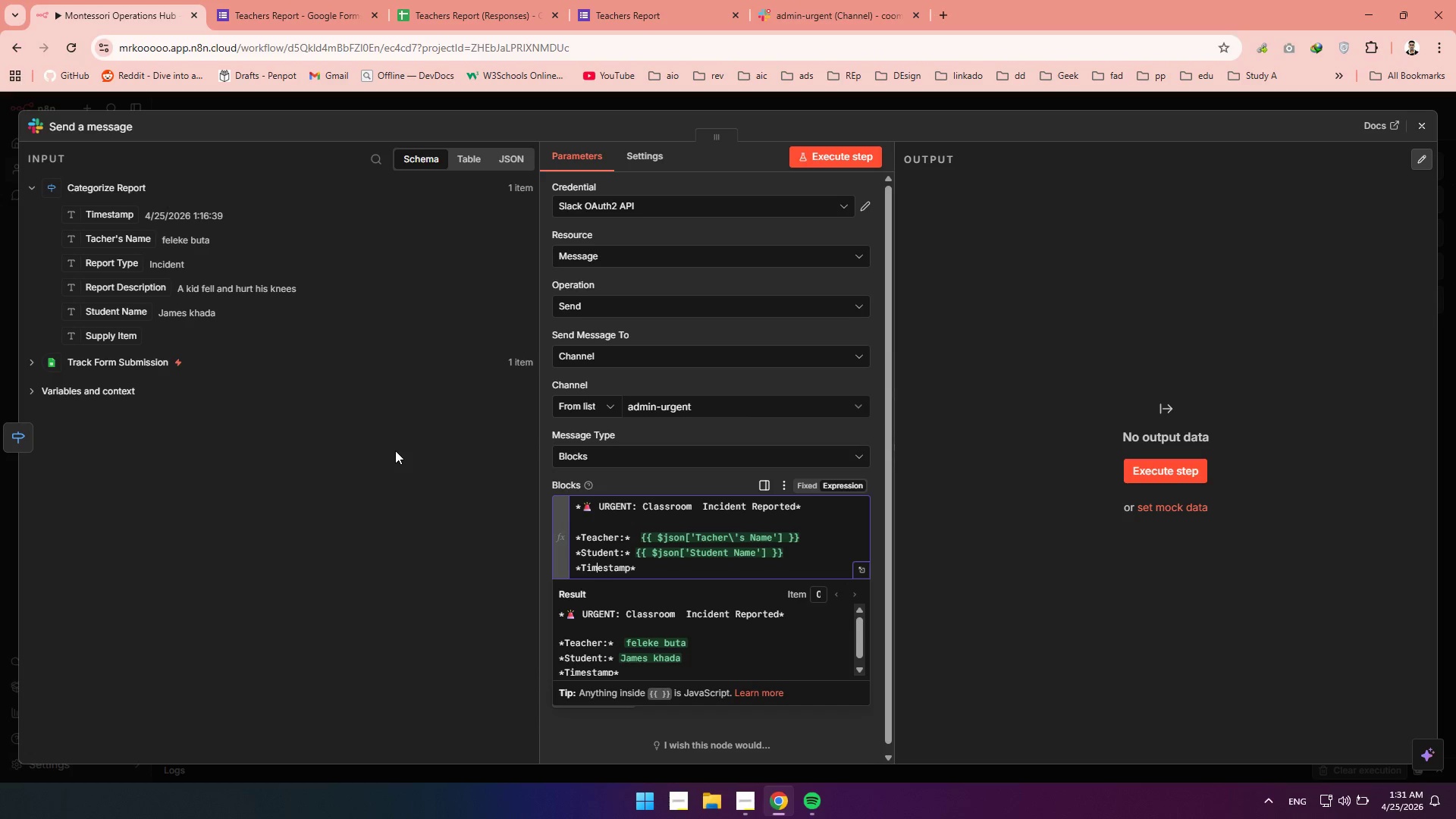 
key(ArrowRight)
 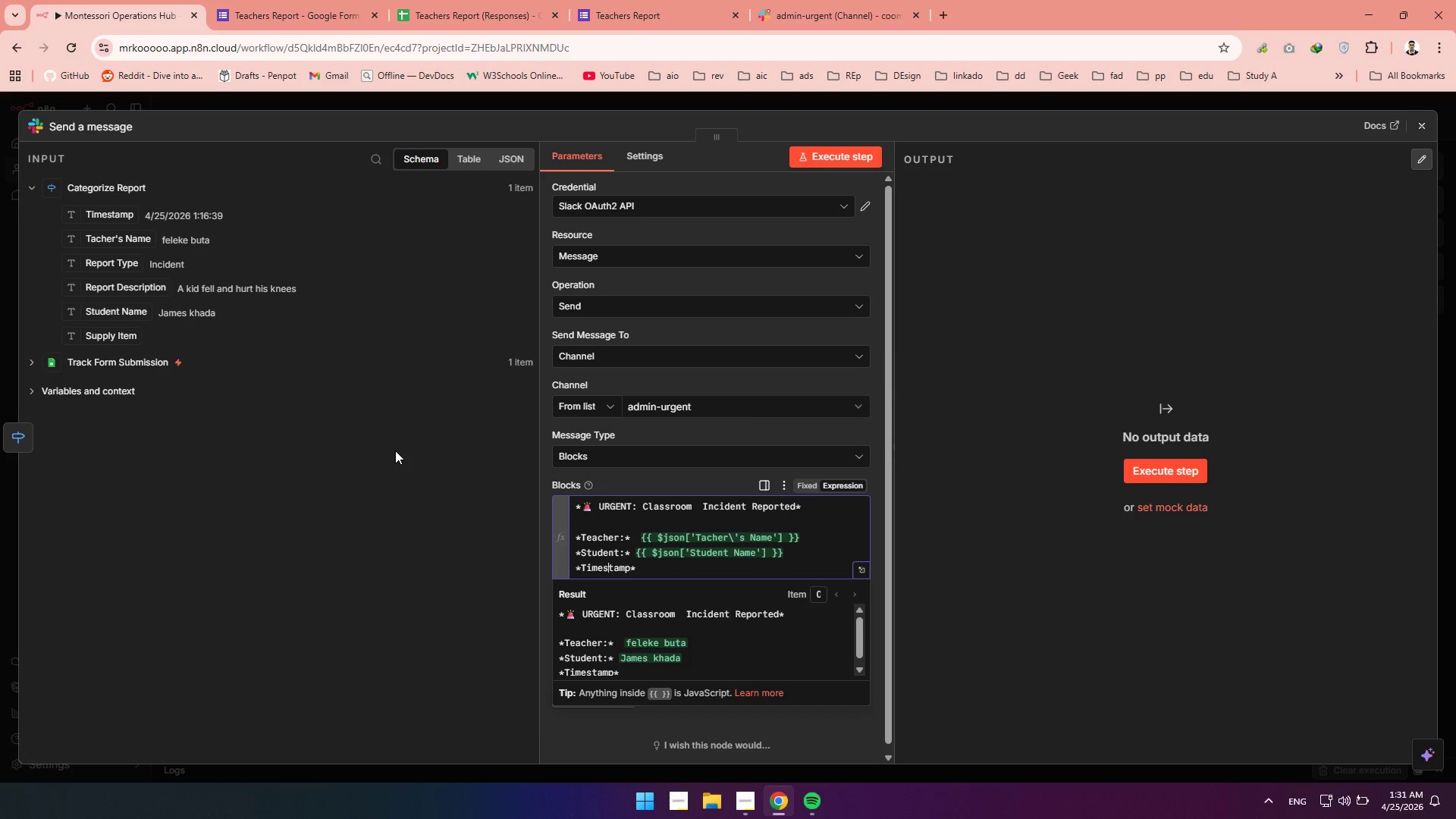 
key(ArrowRight)
 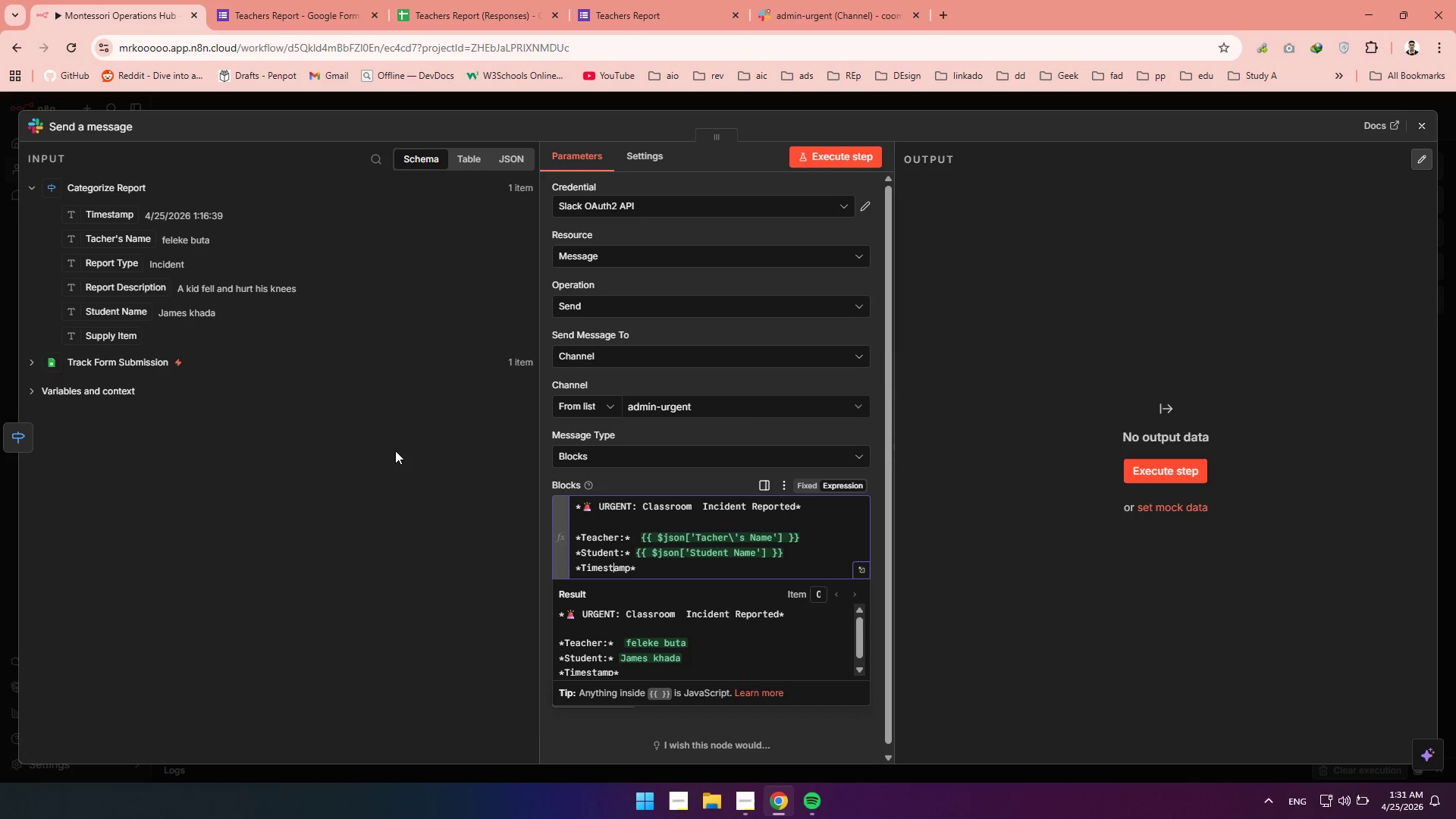 
key(ArrowRight)
 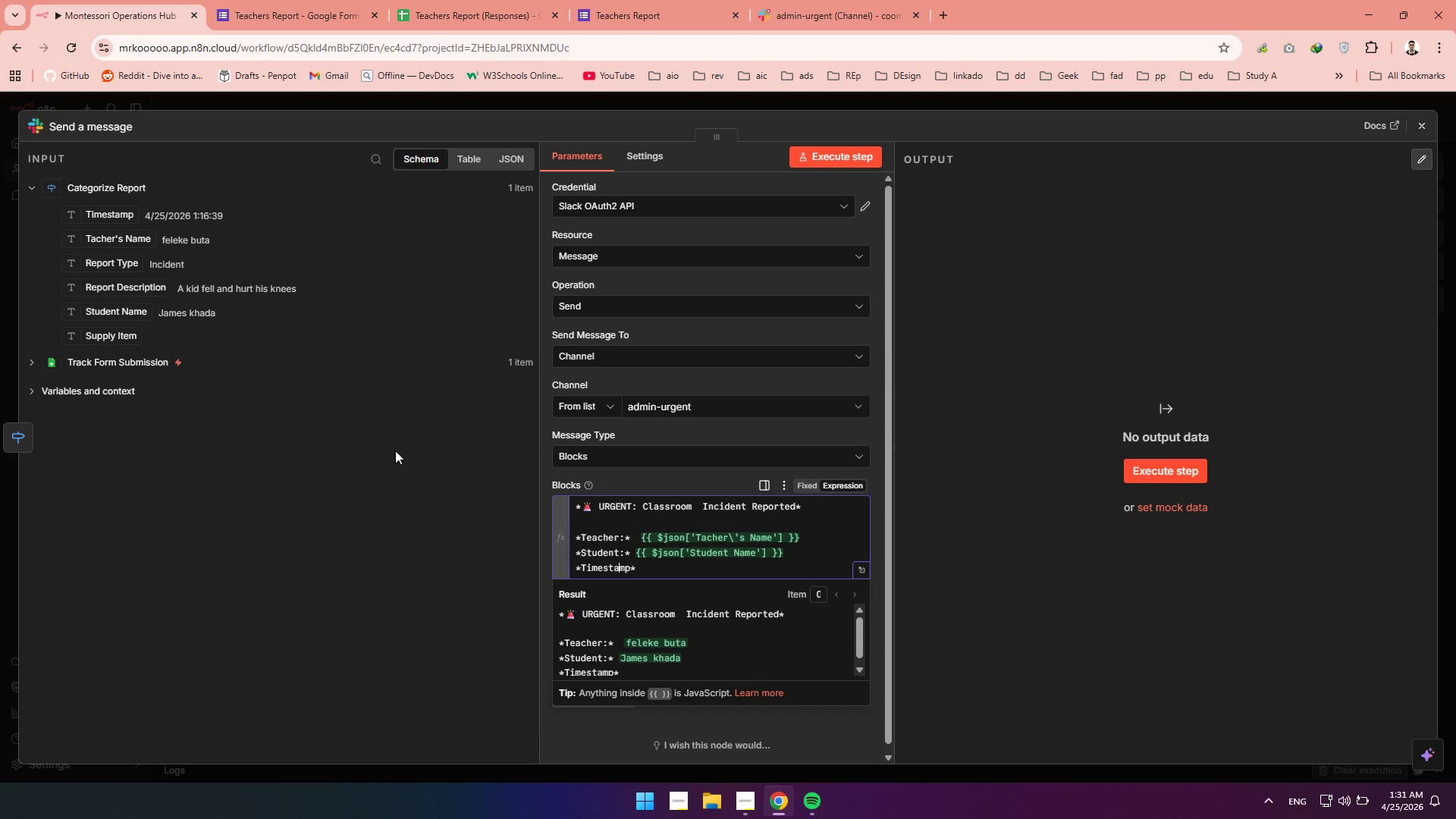 
key(ArrowRight)
 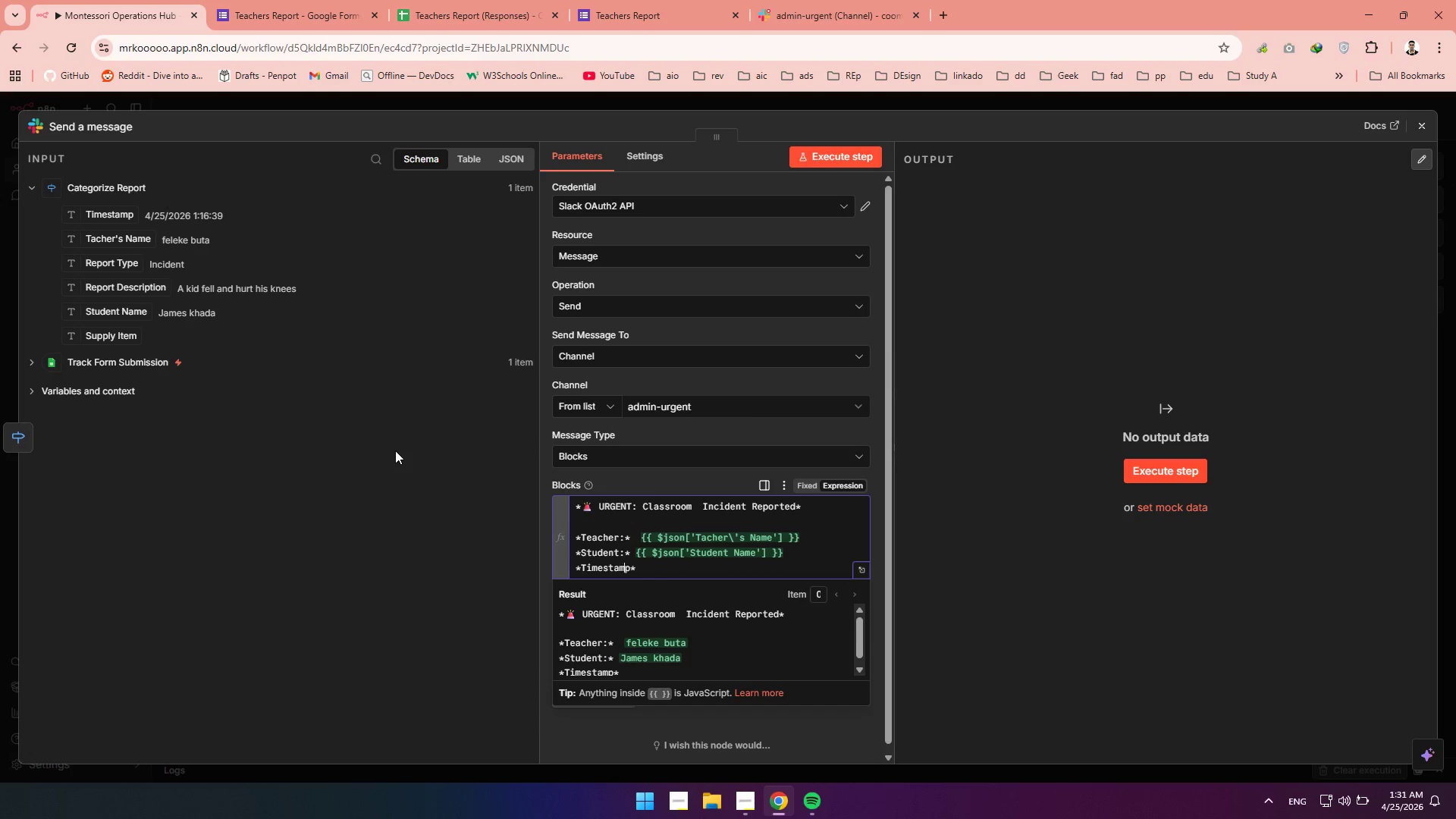 
key(ArrowRight)
 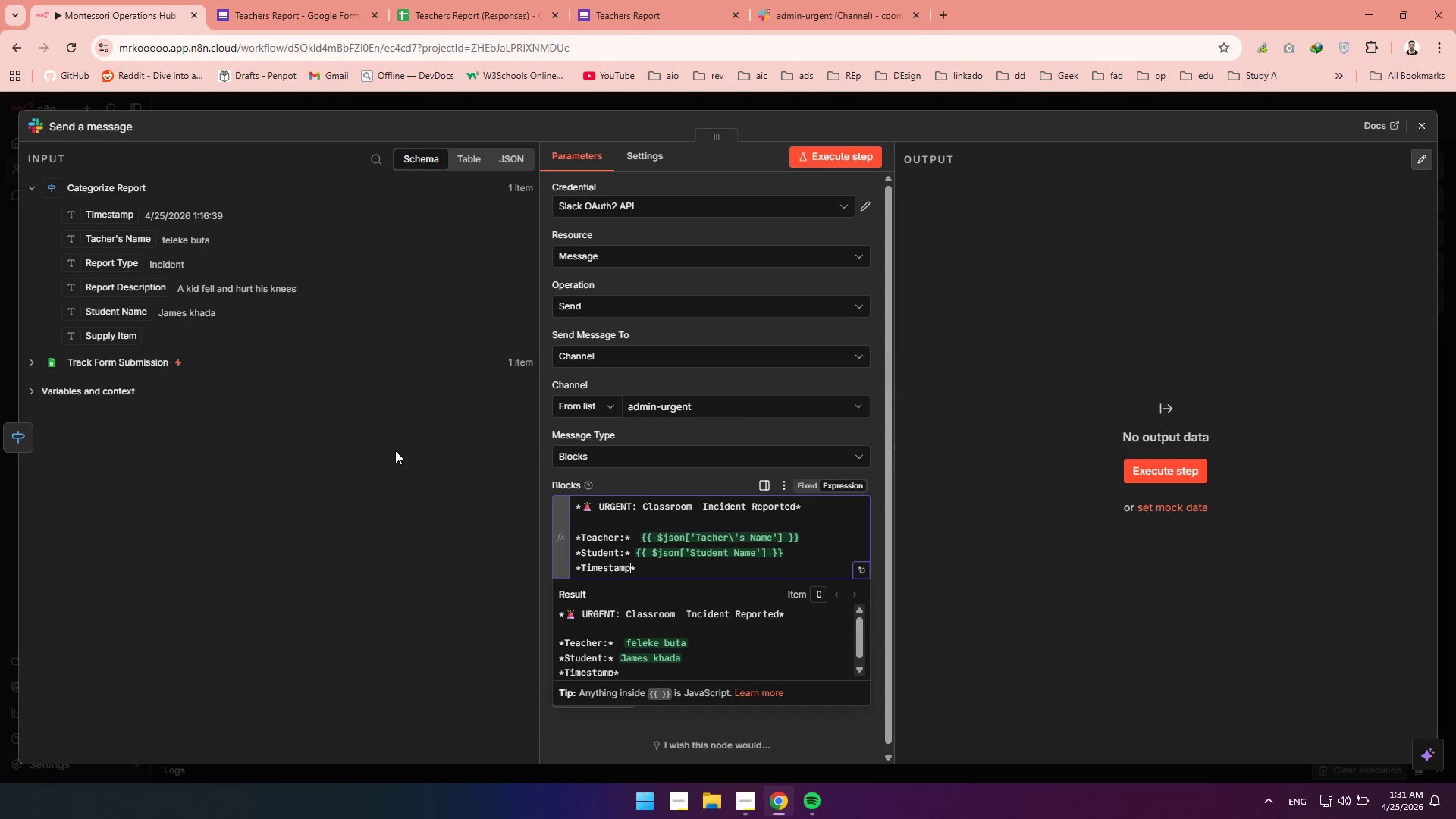 
key(ArrowRight)
 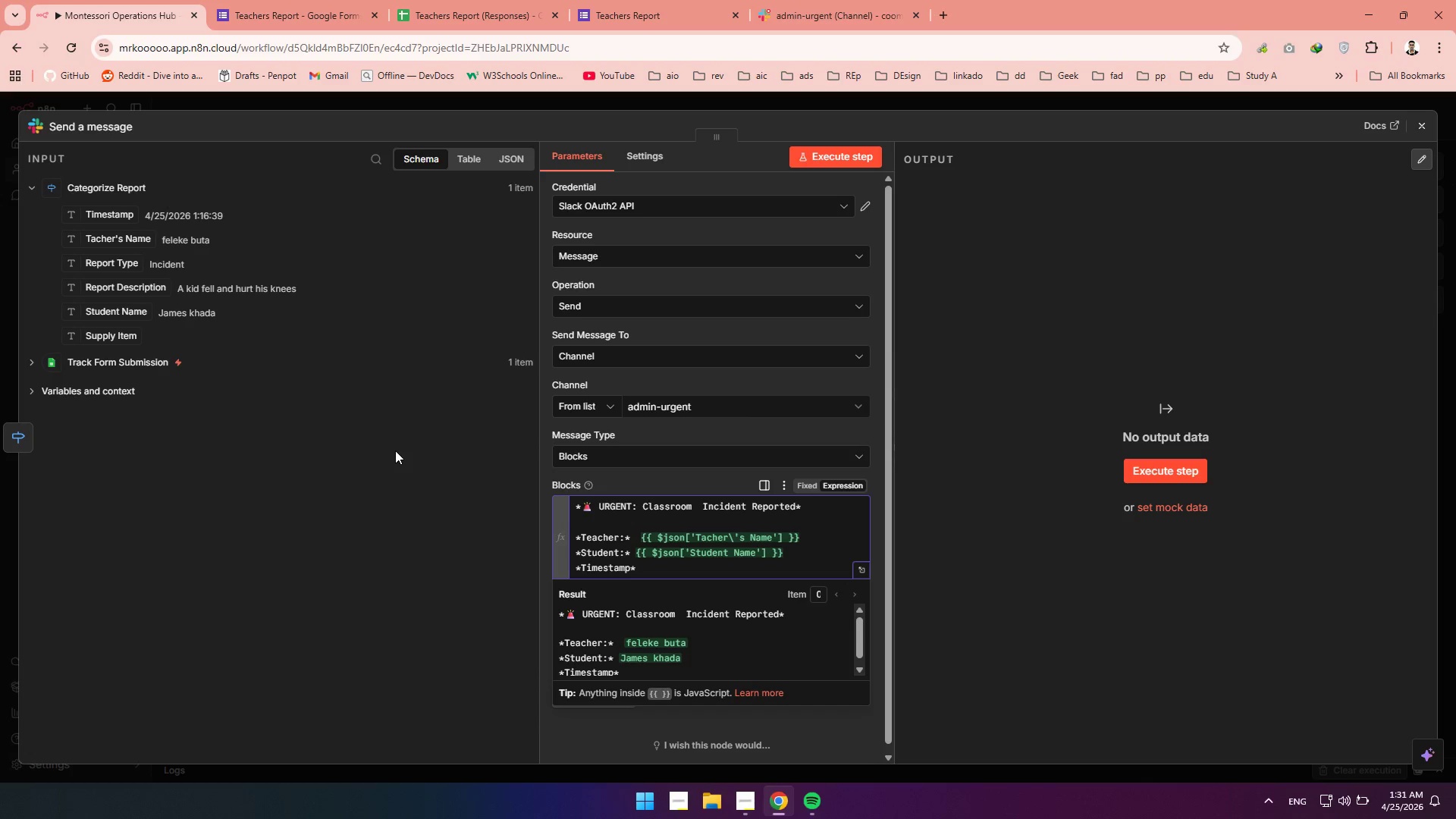 
key(Shift+Semicolon)
 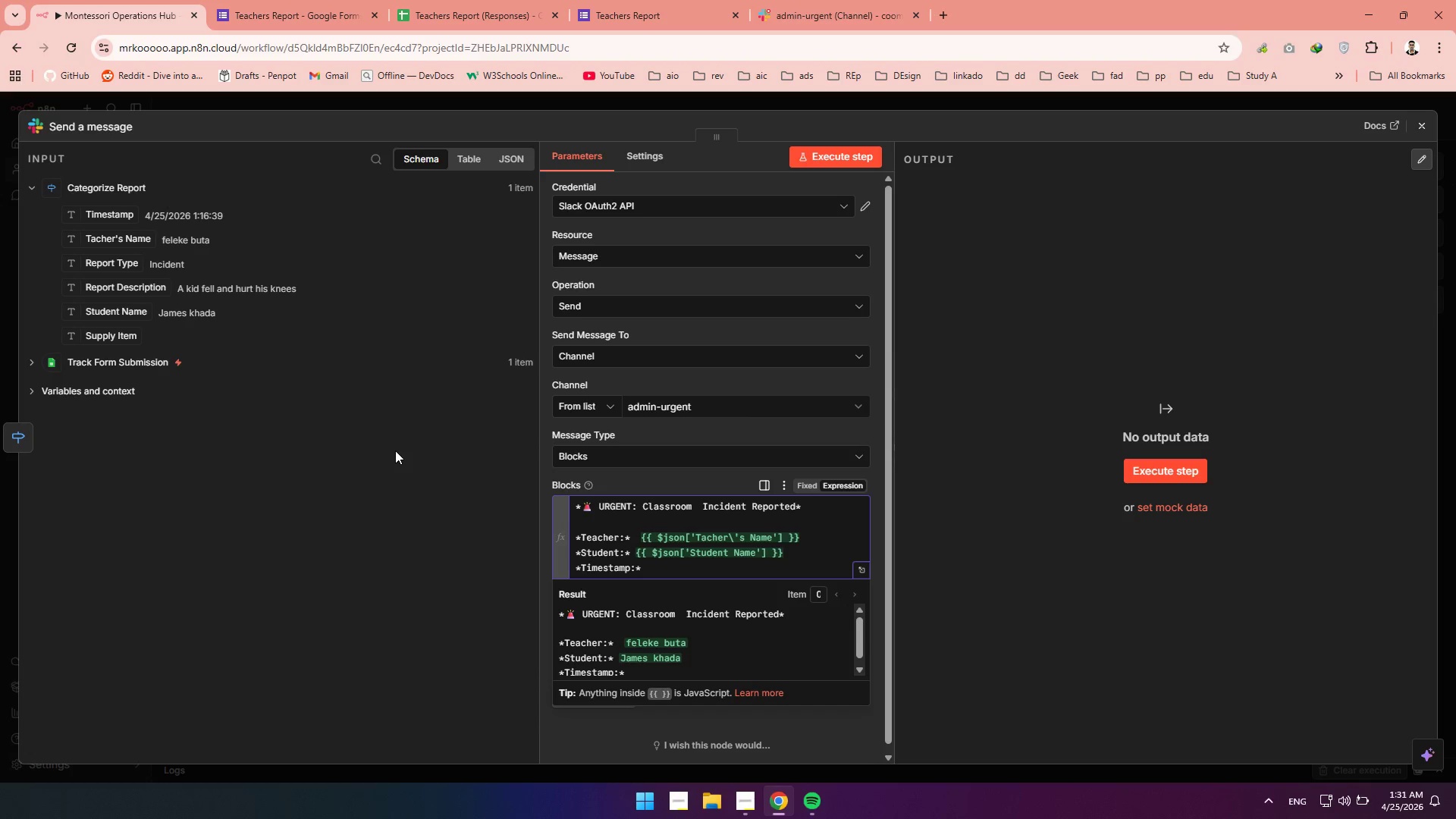 
key(ArrowRight)
 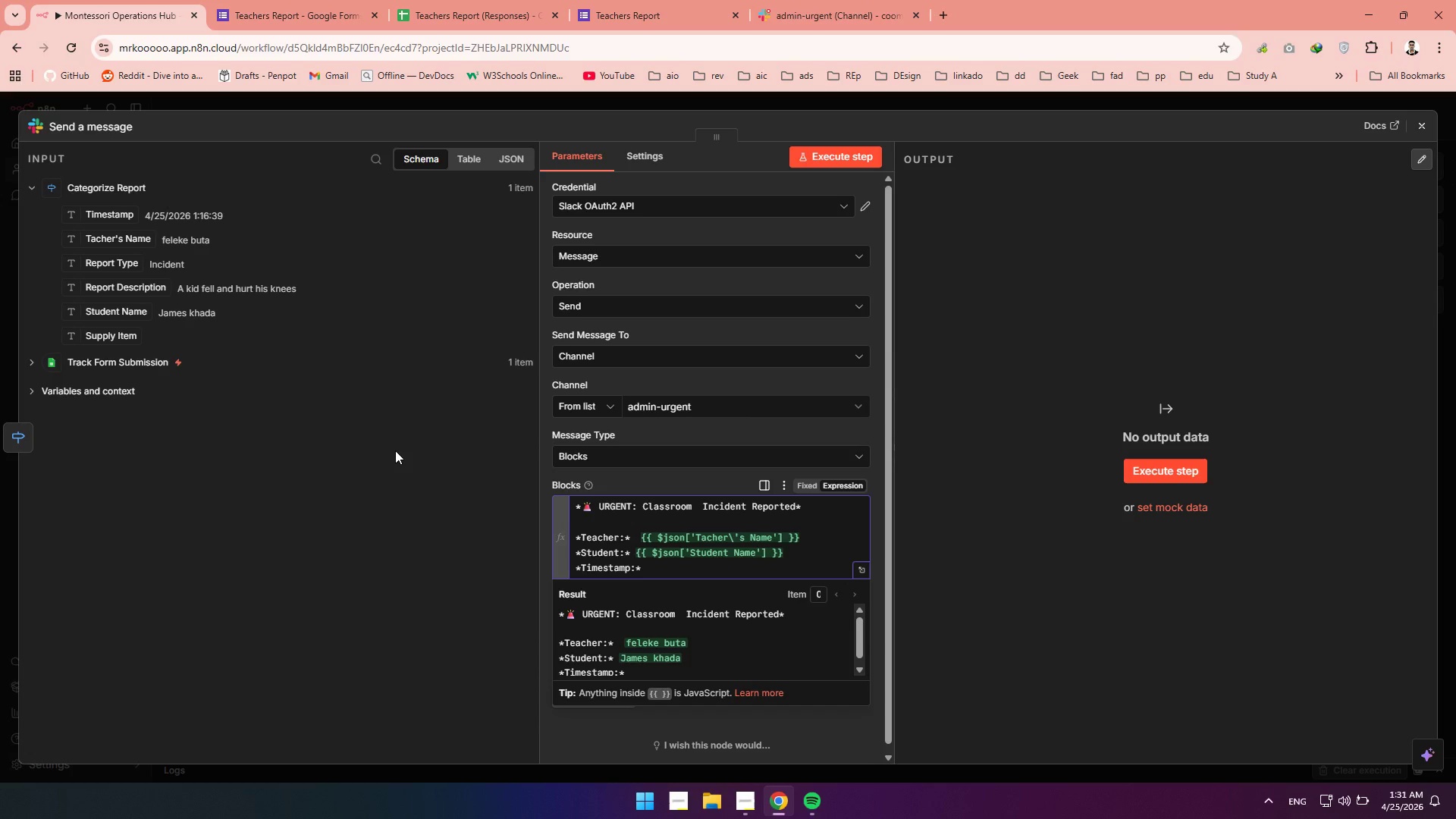 
key(Space)
 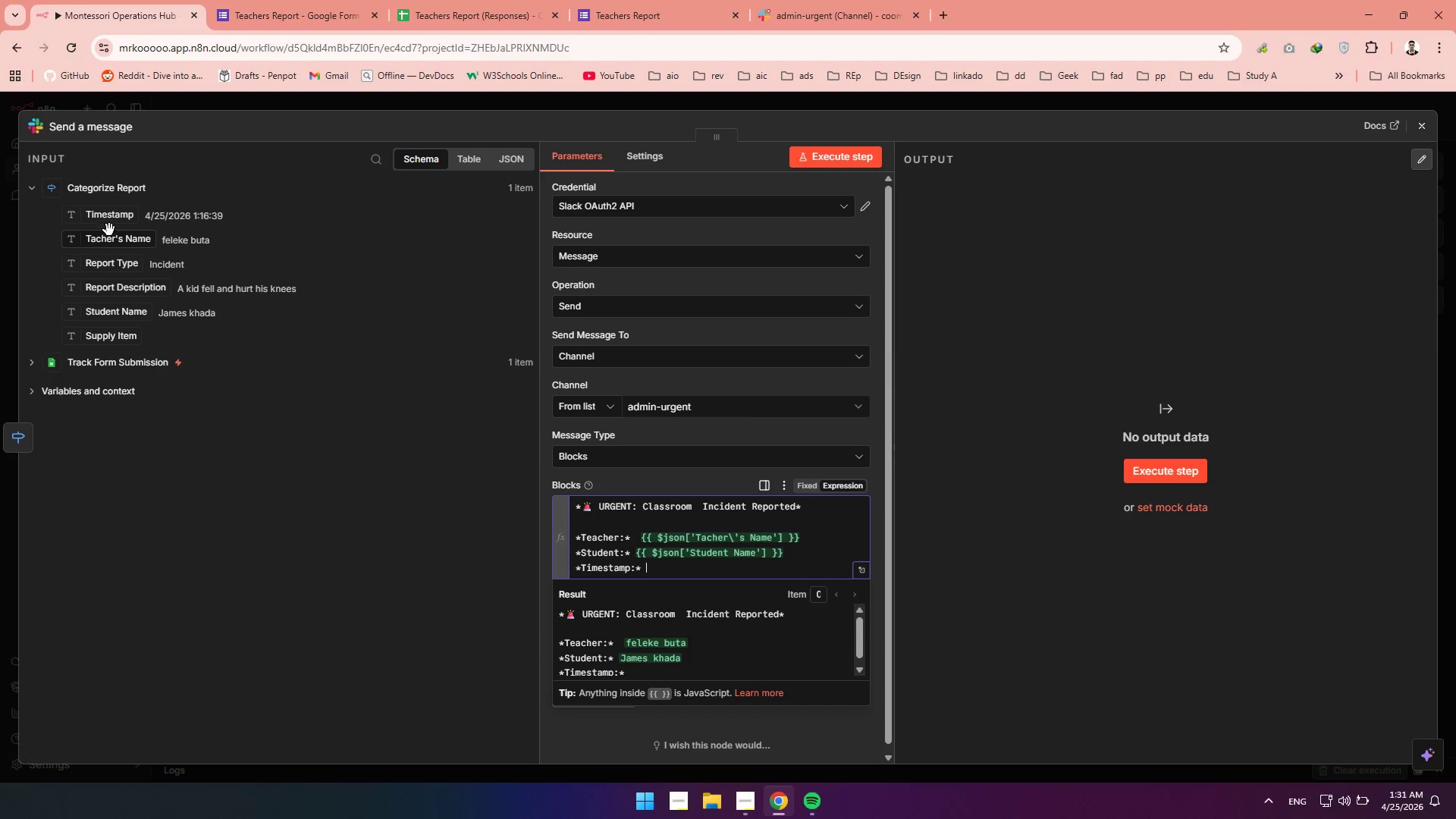 
left_click_drag(start_coordinate=[103, 218], to_coordinate=[688, 564])
 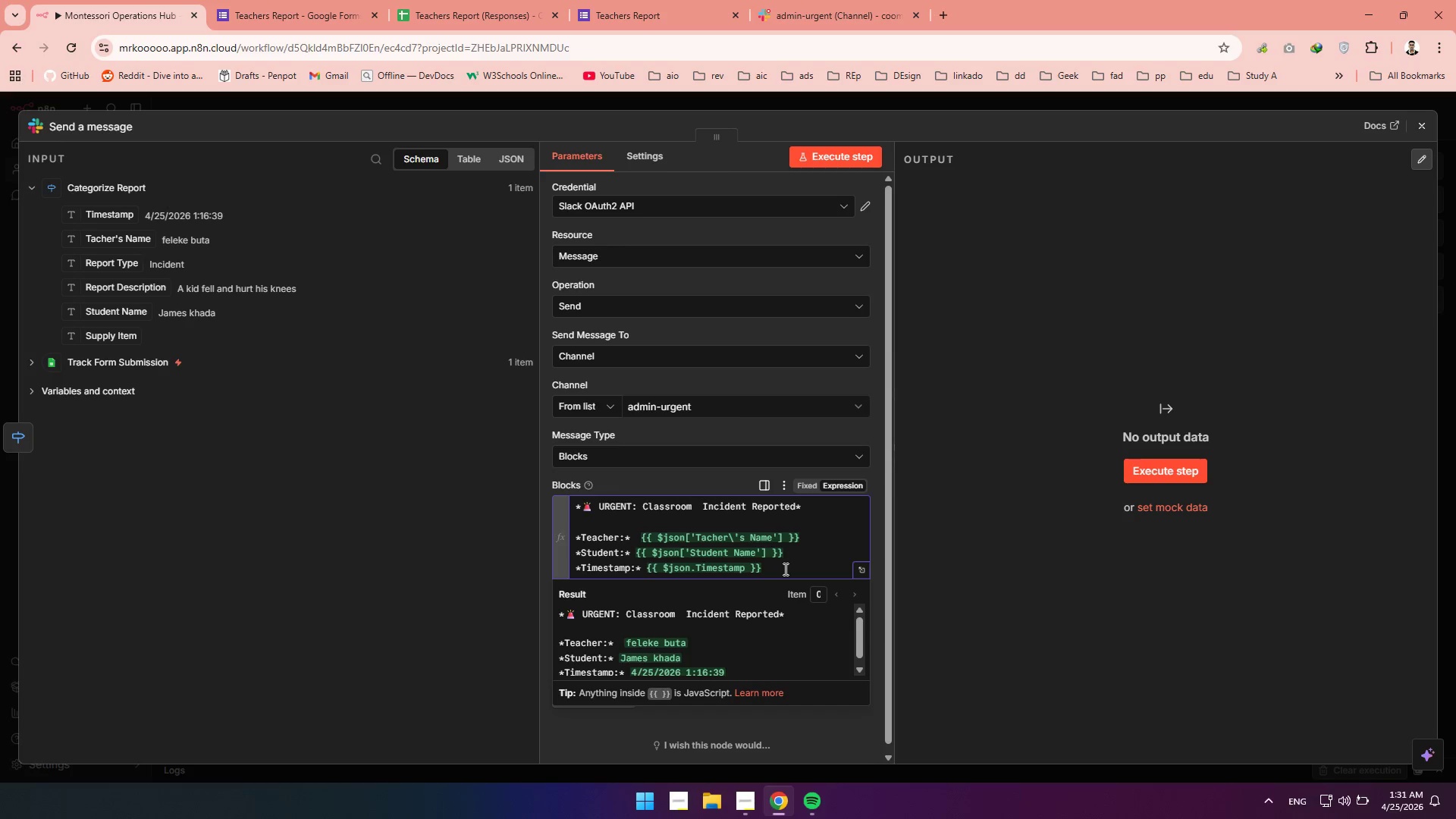 
wait(5.44)
 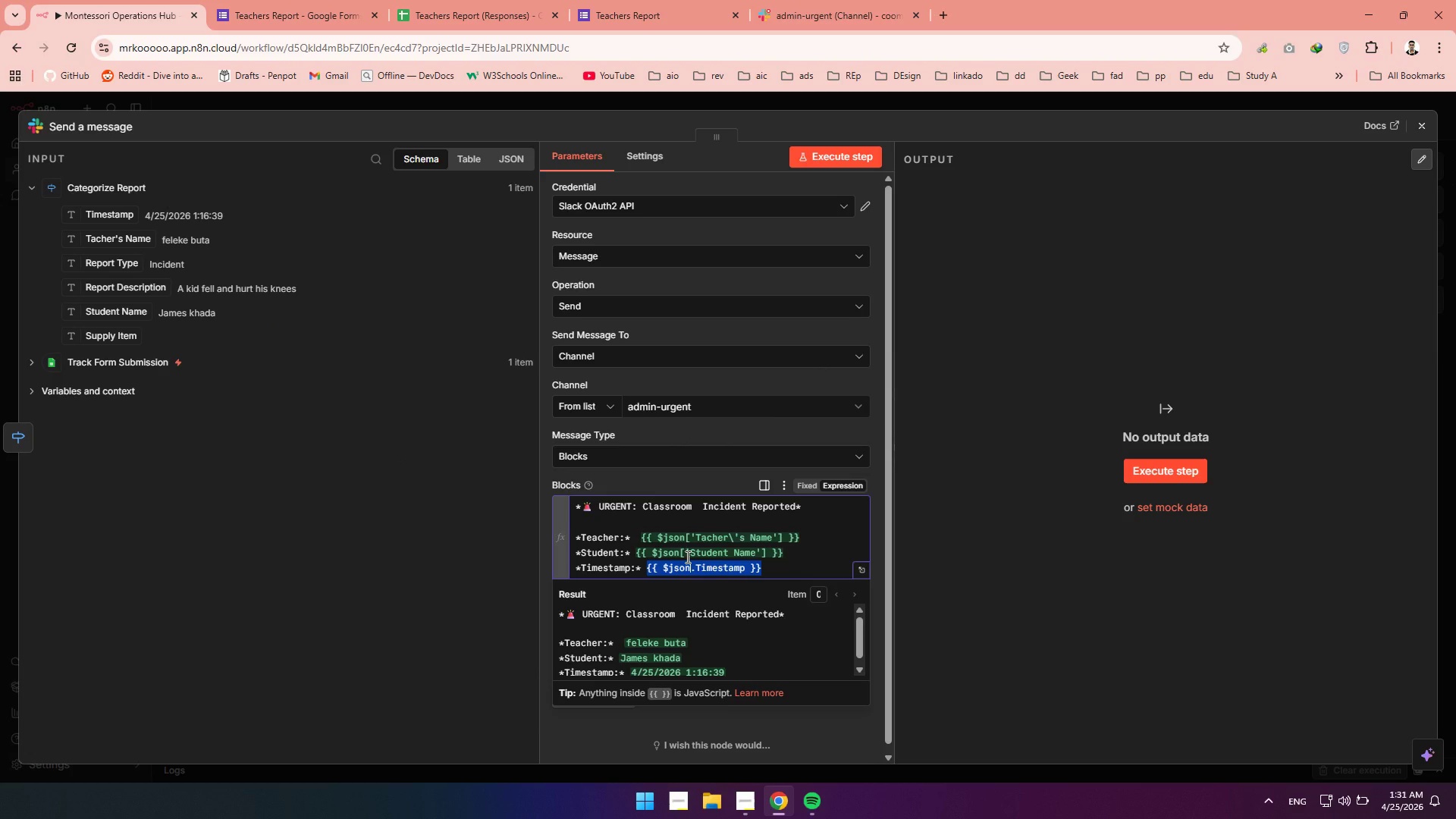 
key(Enter)
 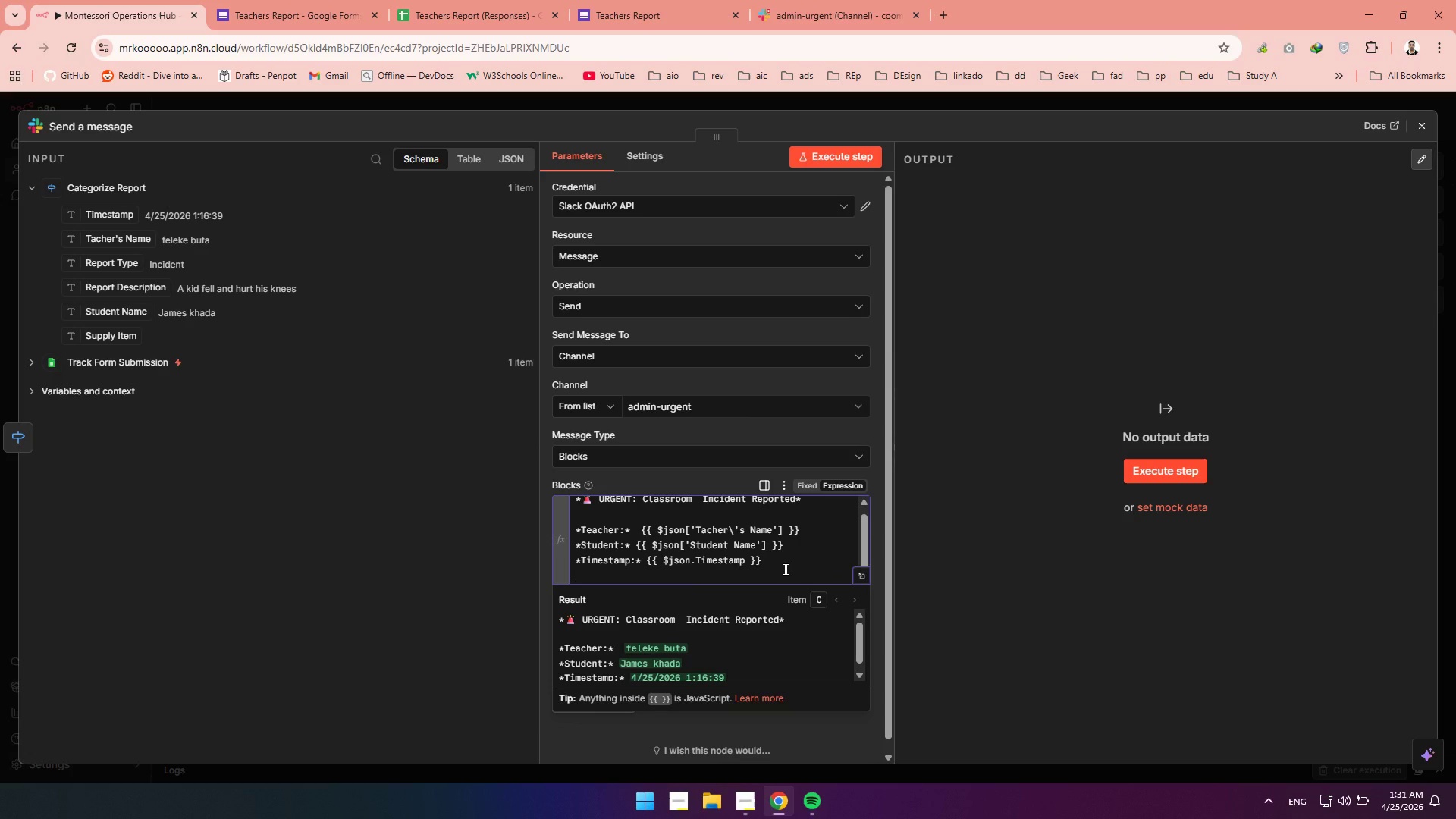 
key(Enter)
 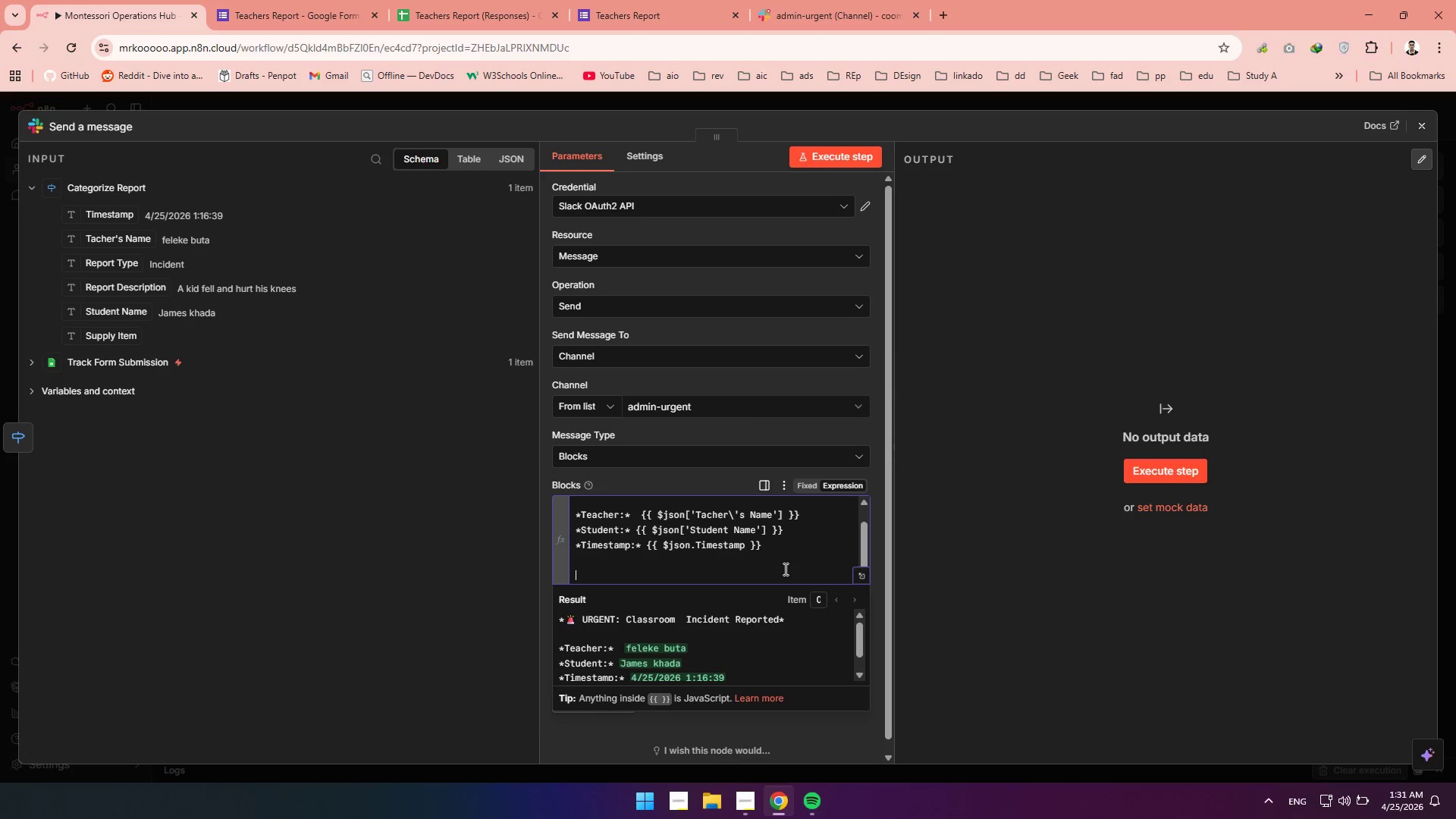 
key(Enter)
 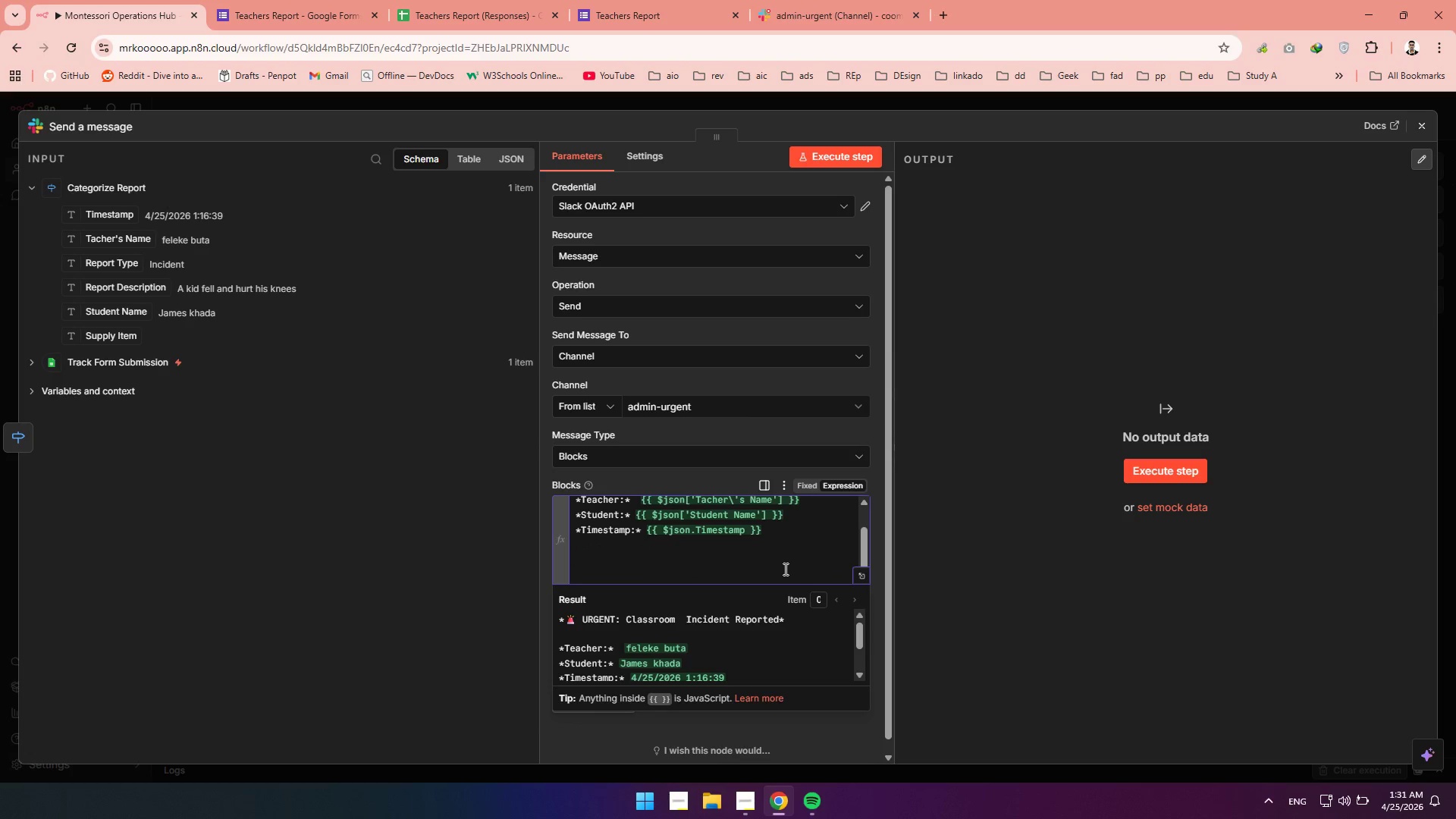 
key(Backspace)
type(**)
 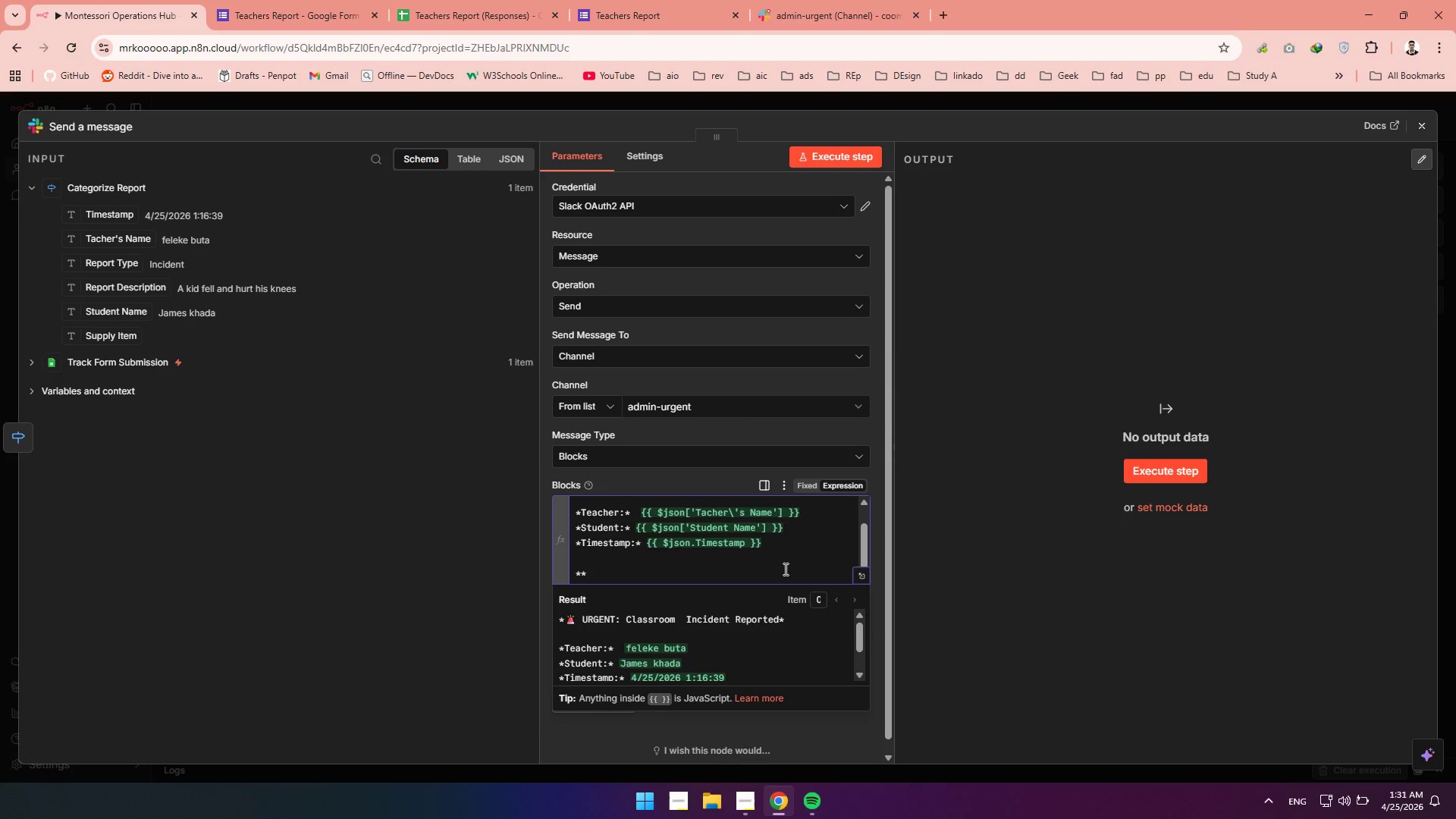 
key(ArrowLeft)
 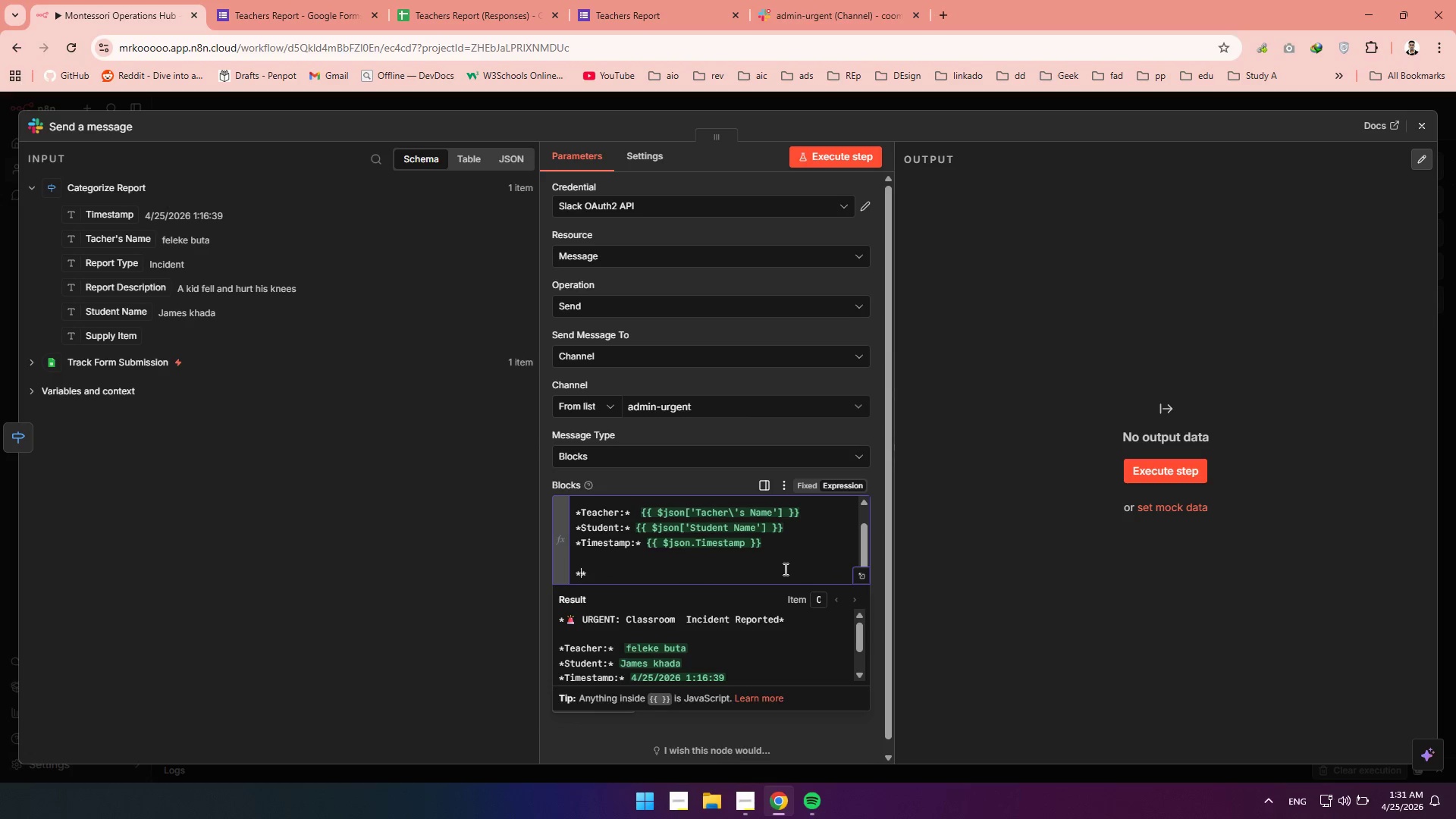 
type(Description)
 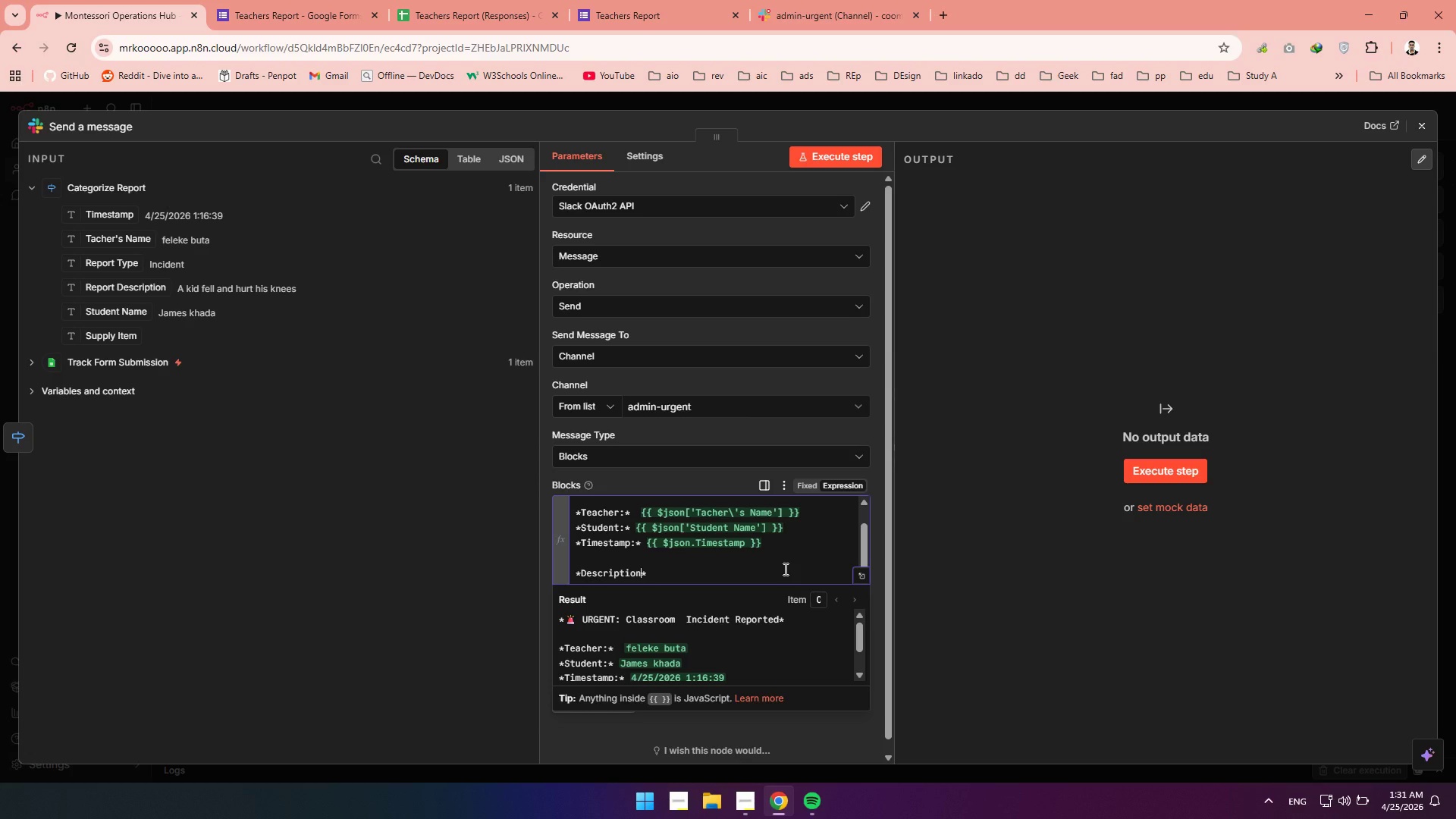 
key(Shift+Semicolon)
 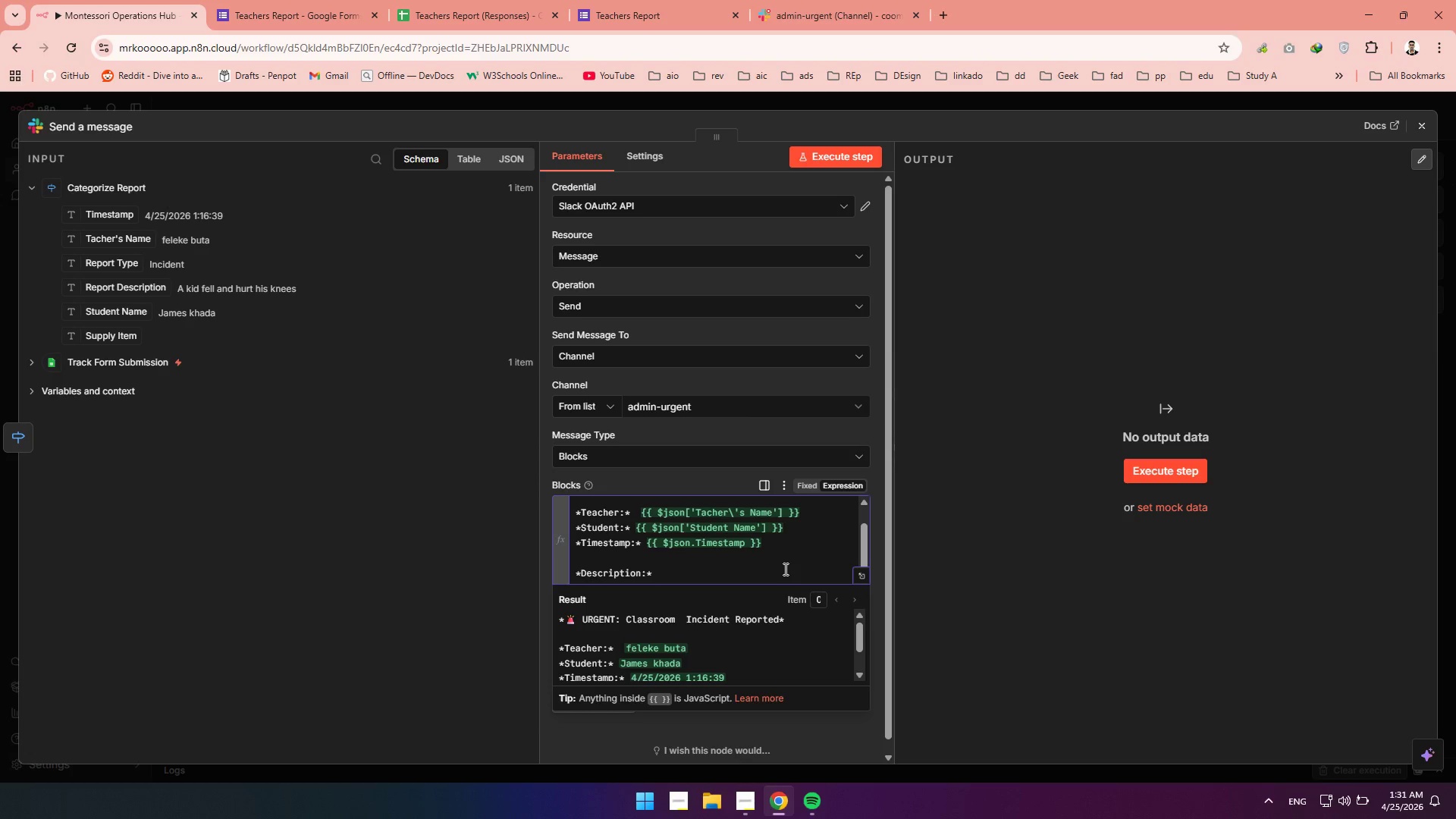 
key(ArrowRight)
 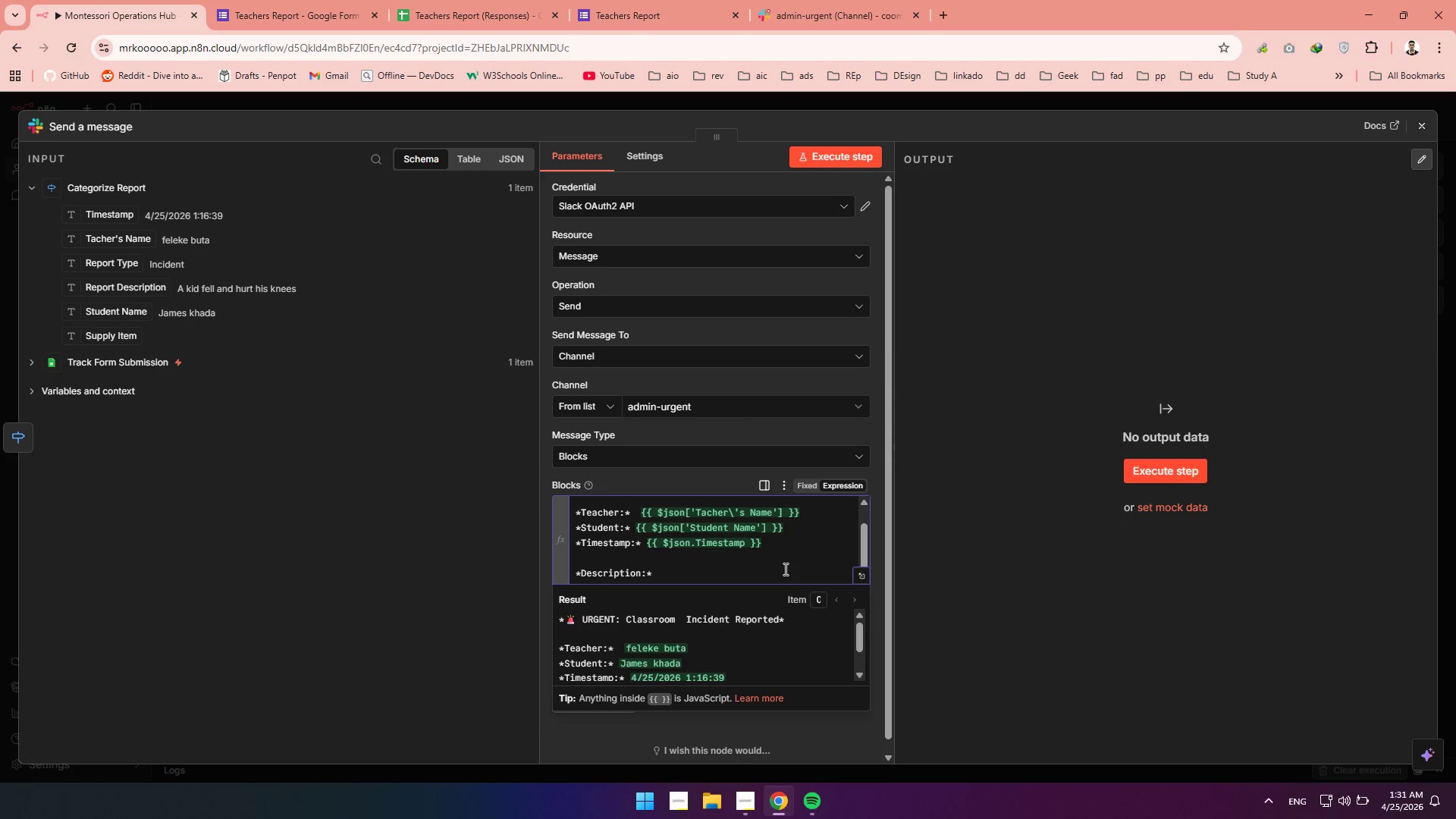 
key(Space)
 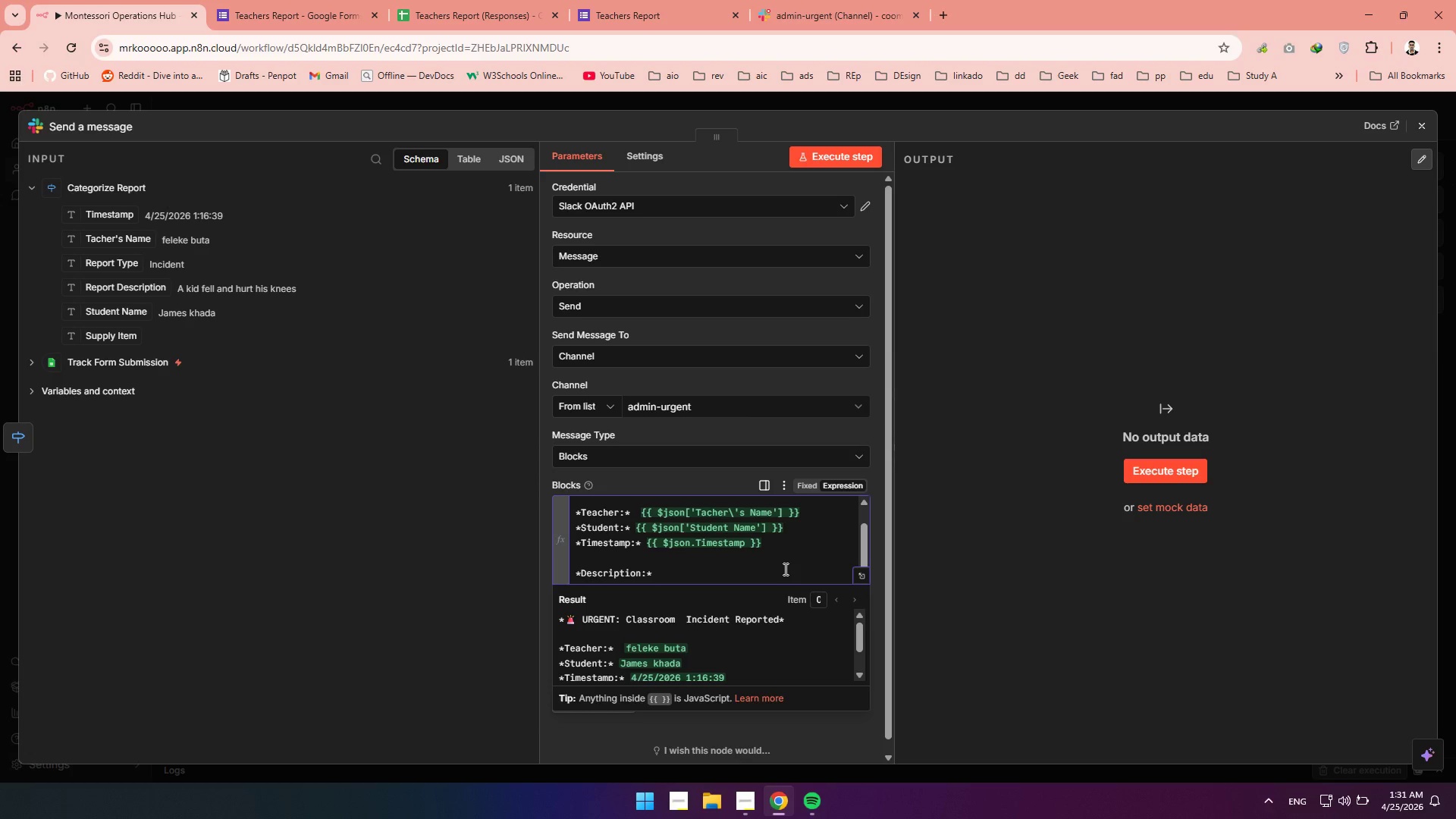 
key(Shift+Period)
 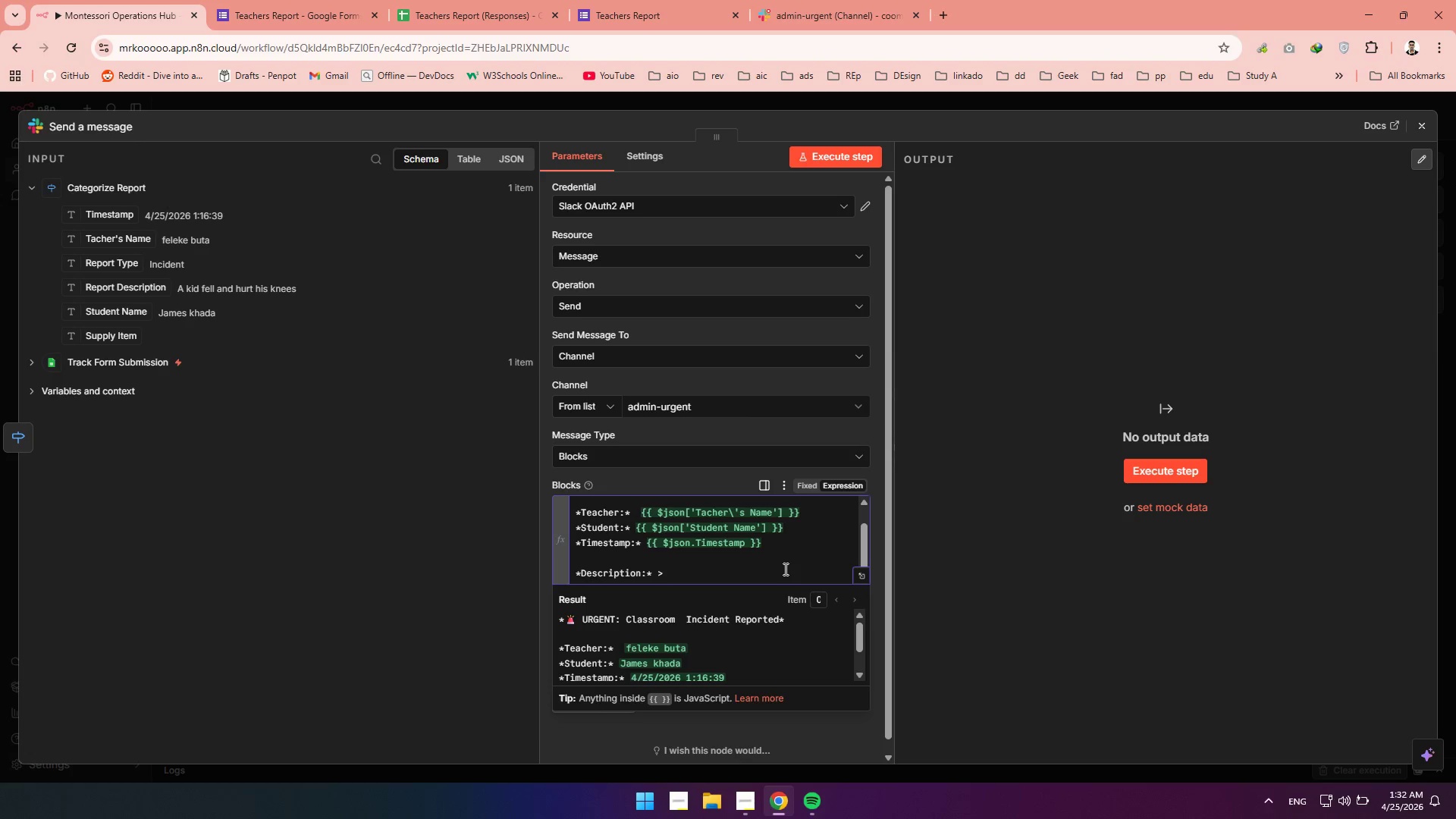 
key(Space)
 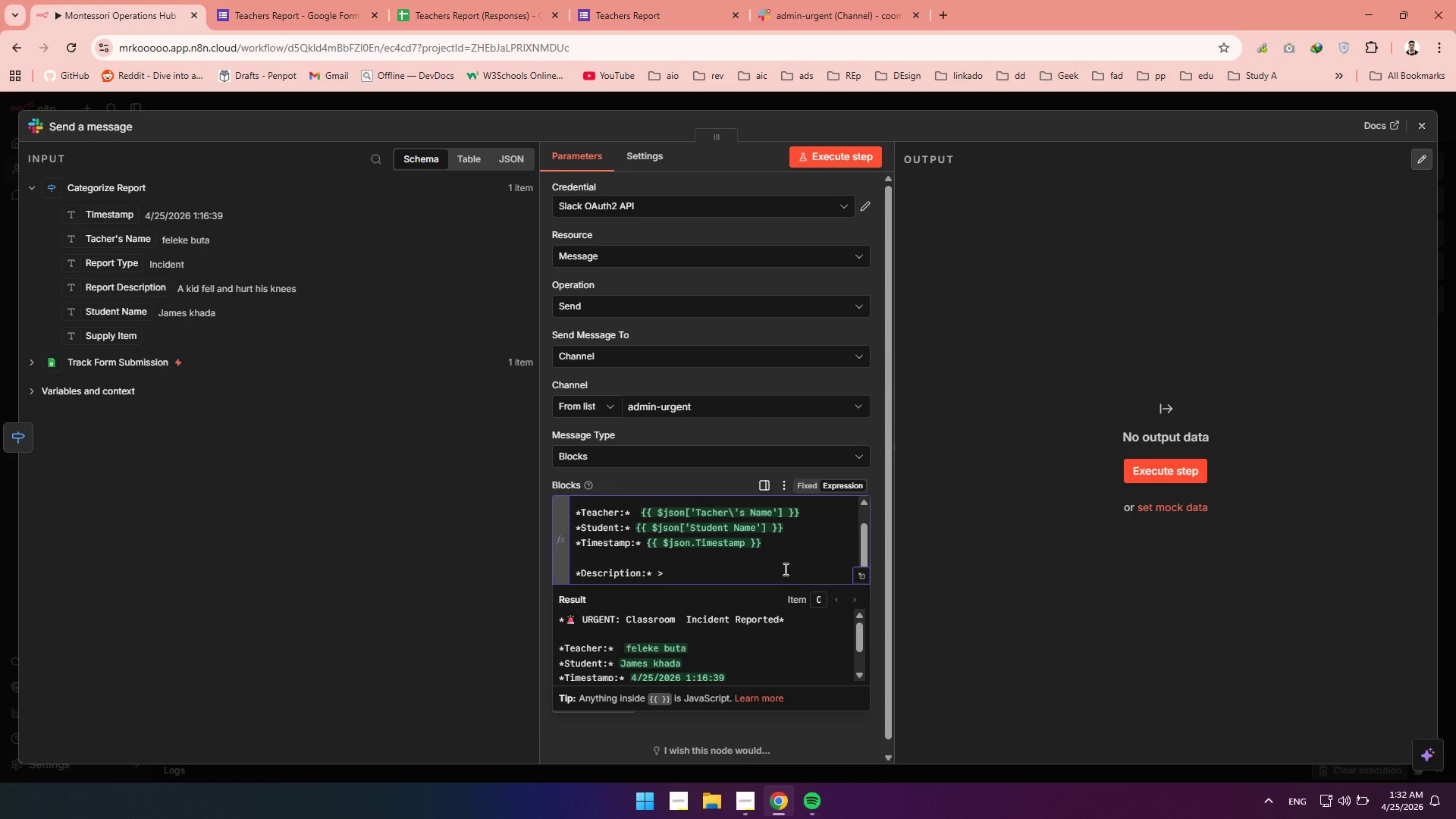 
key(Shift+BracketLeft)
 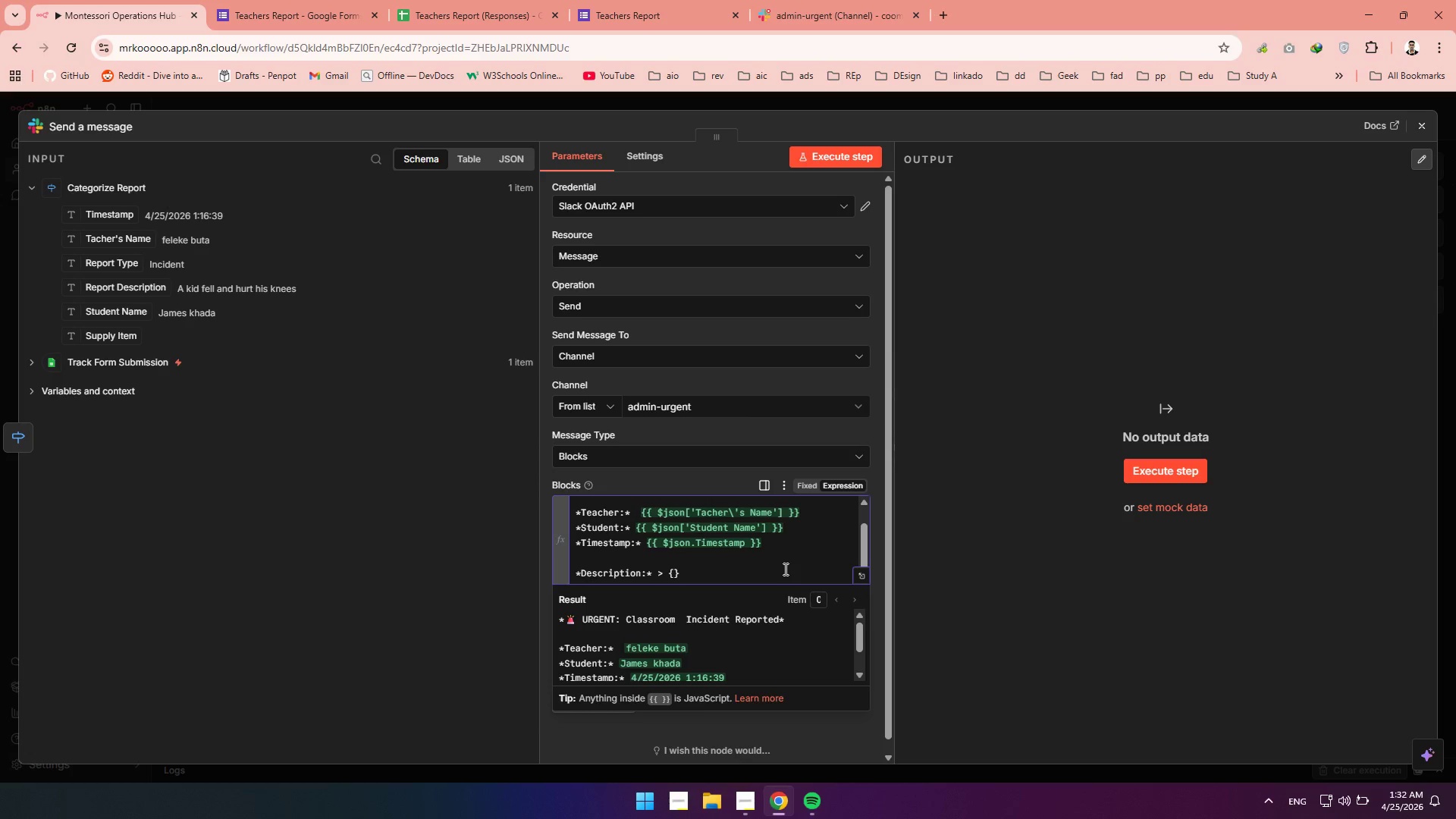 
key(Shift+BracketLeft)
 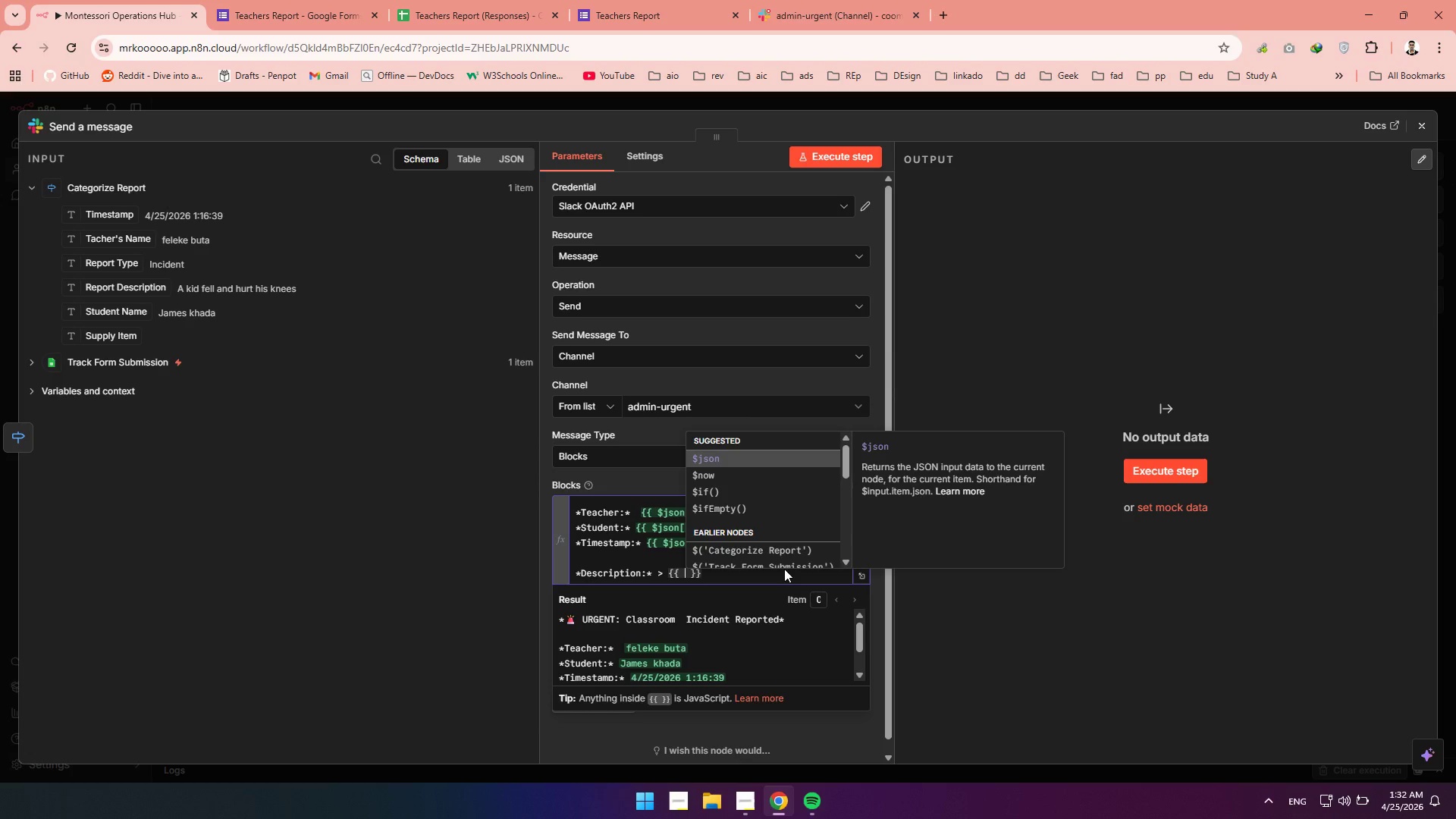 
wait(6.64)
 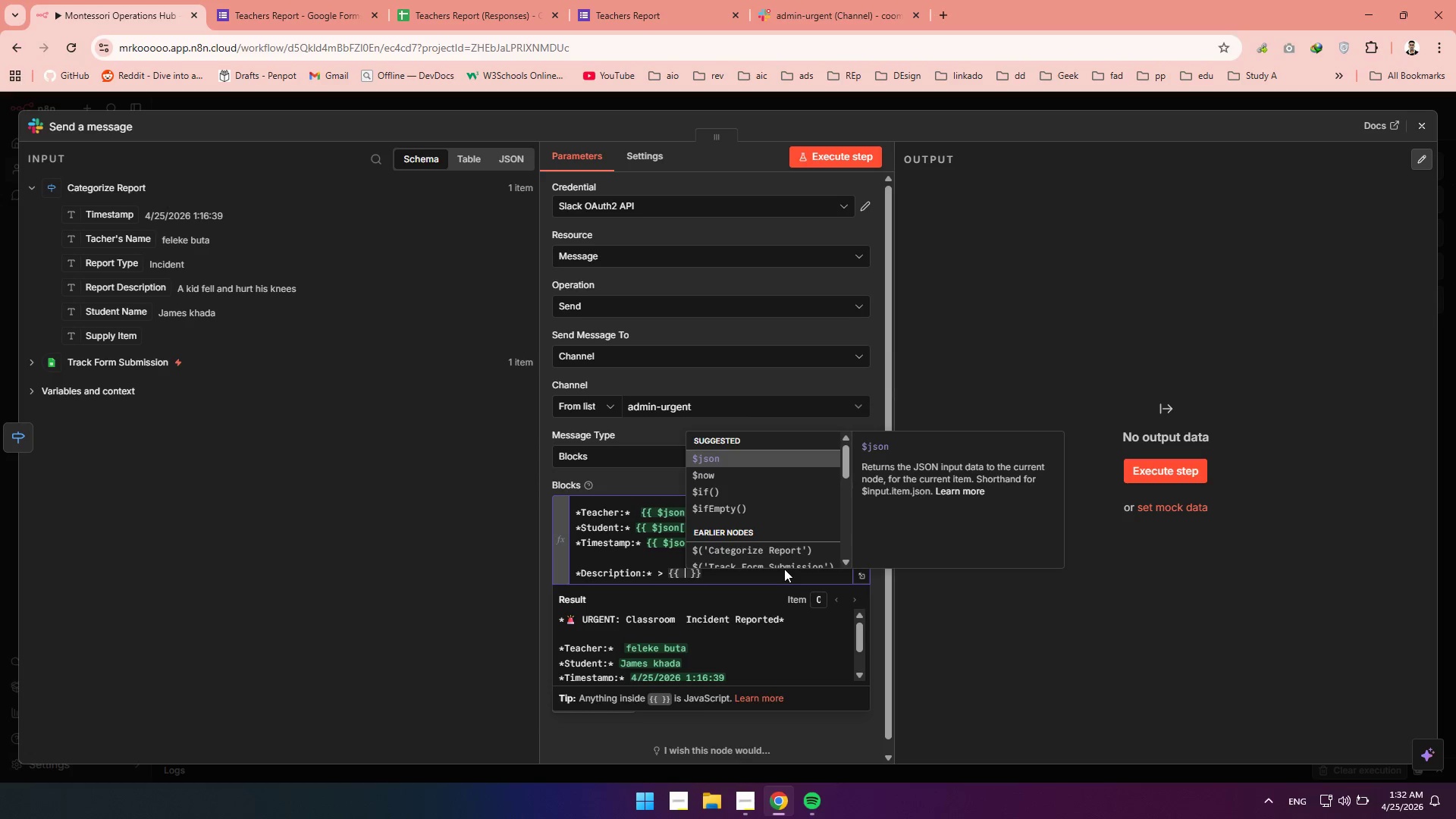 
key(ArrowRight)
 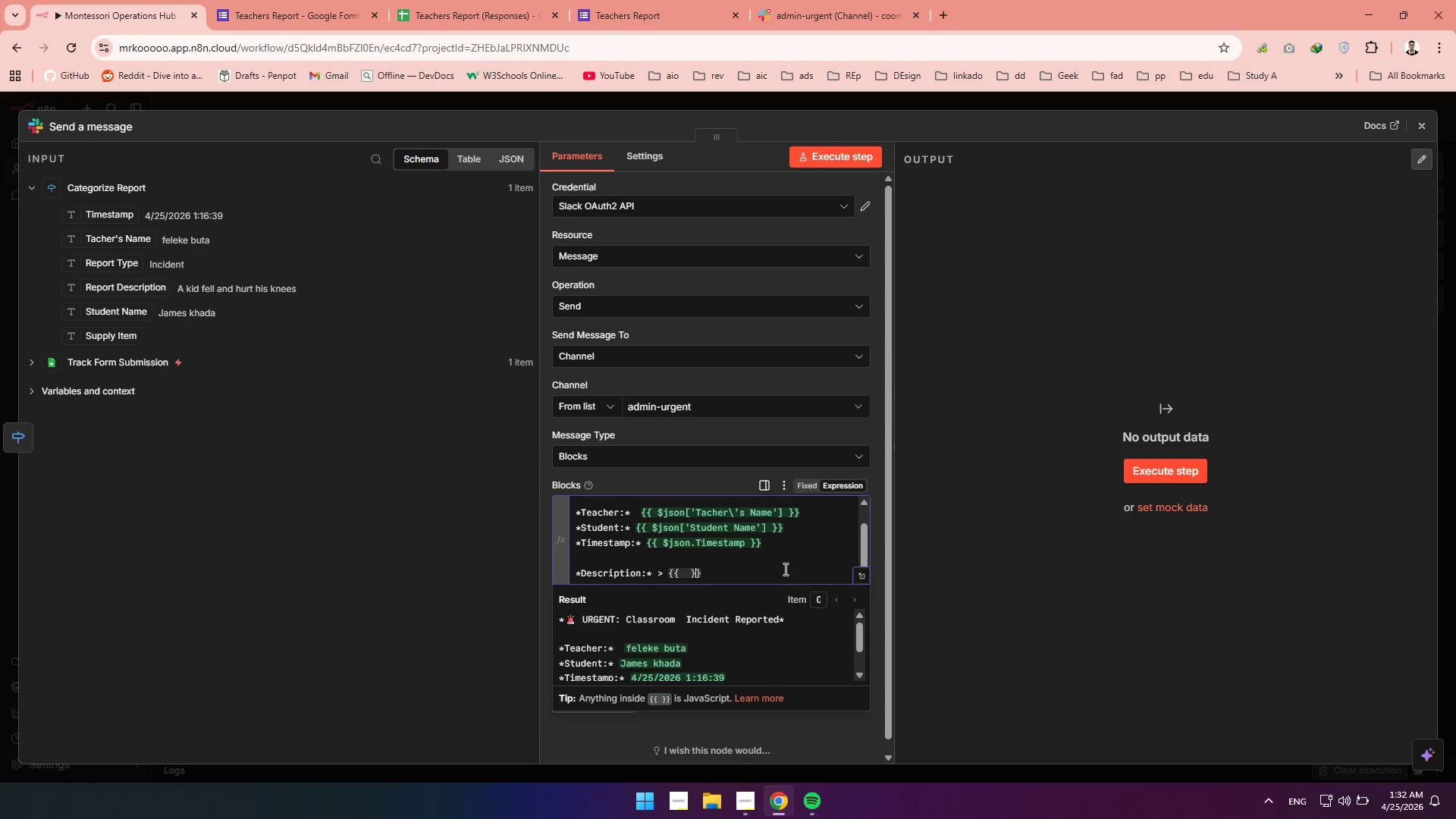 
key(ArrowRight)
 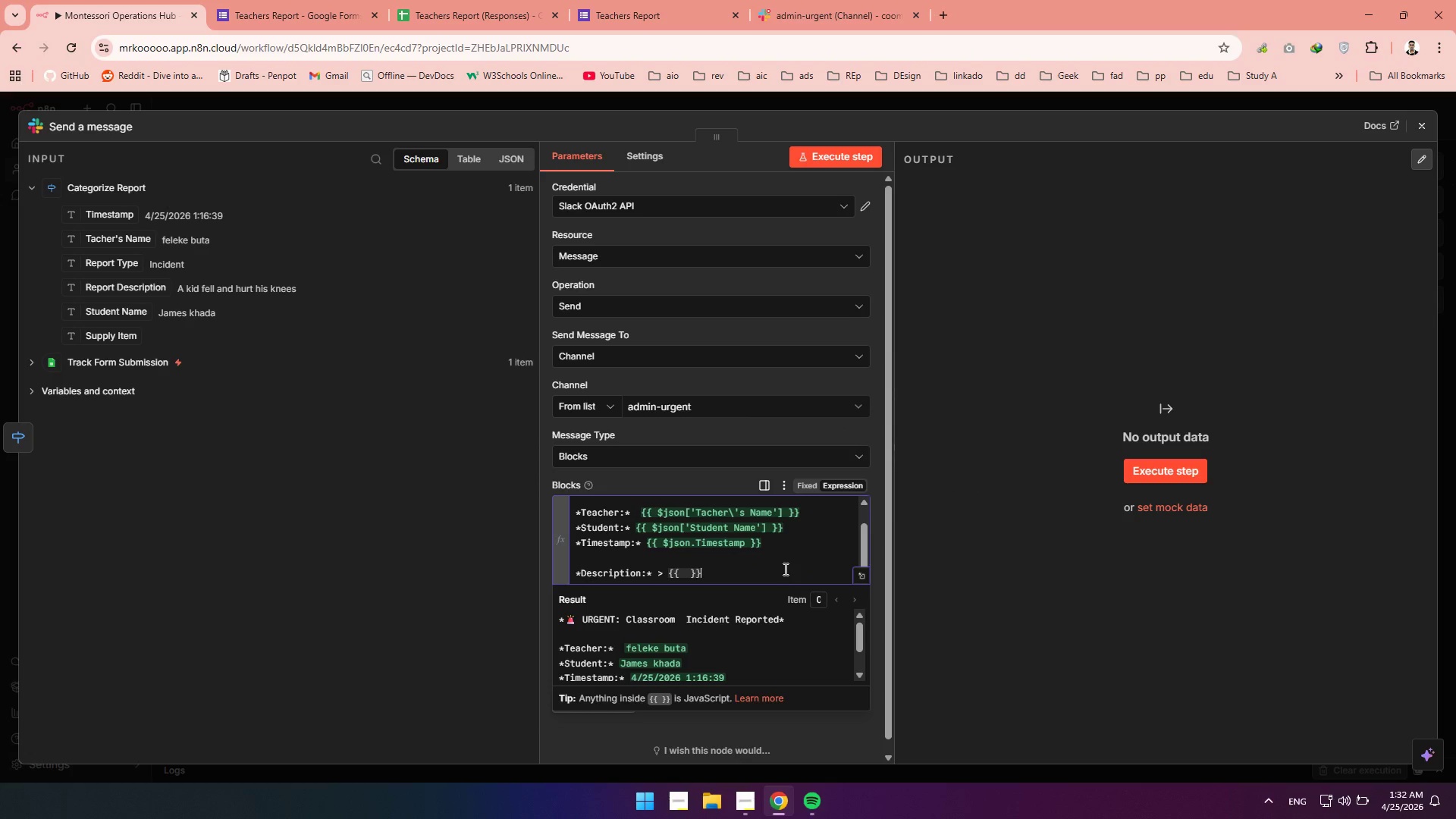 
key(ArrowRight)
 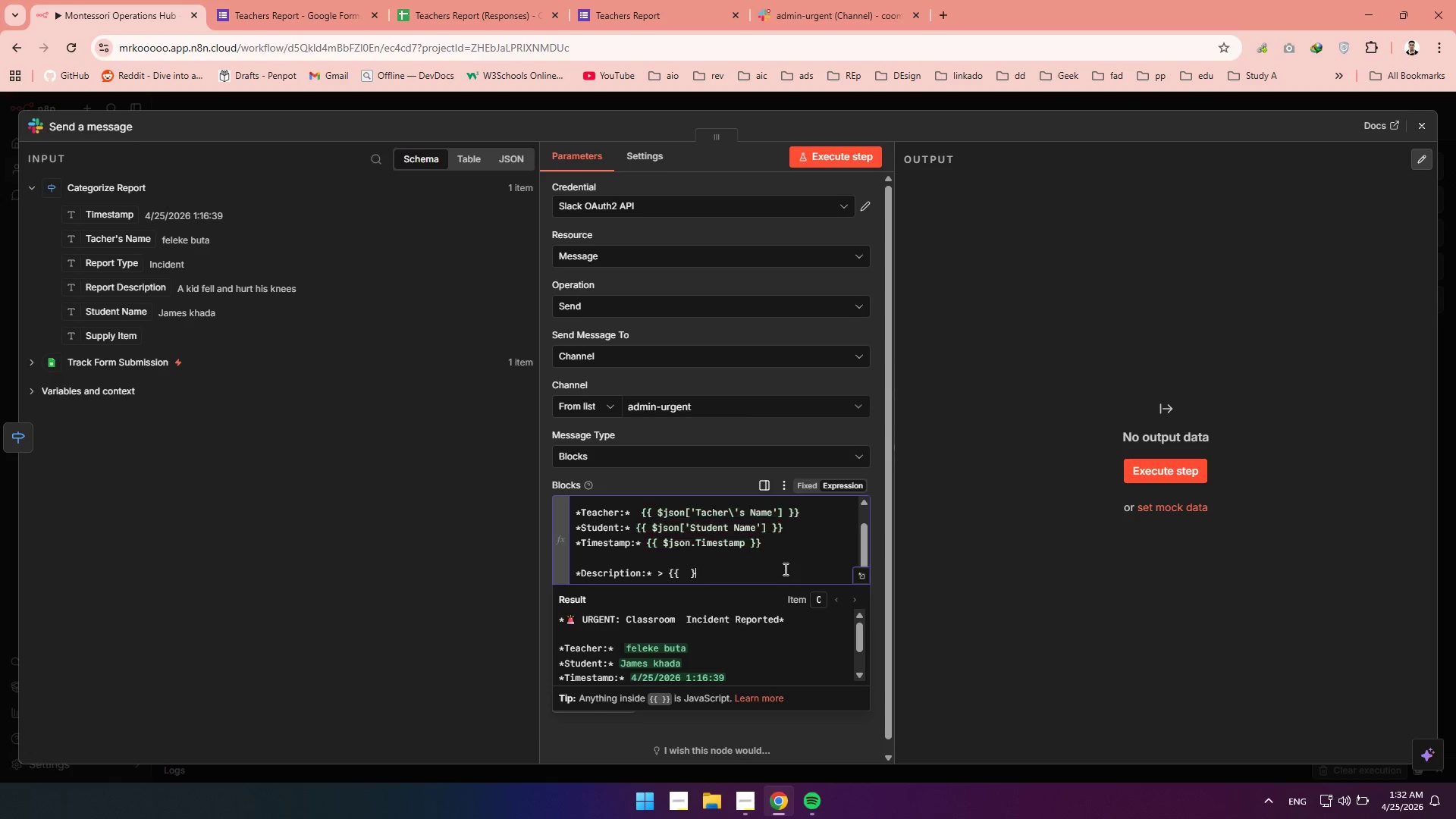 
key(Backspace)
 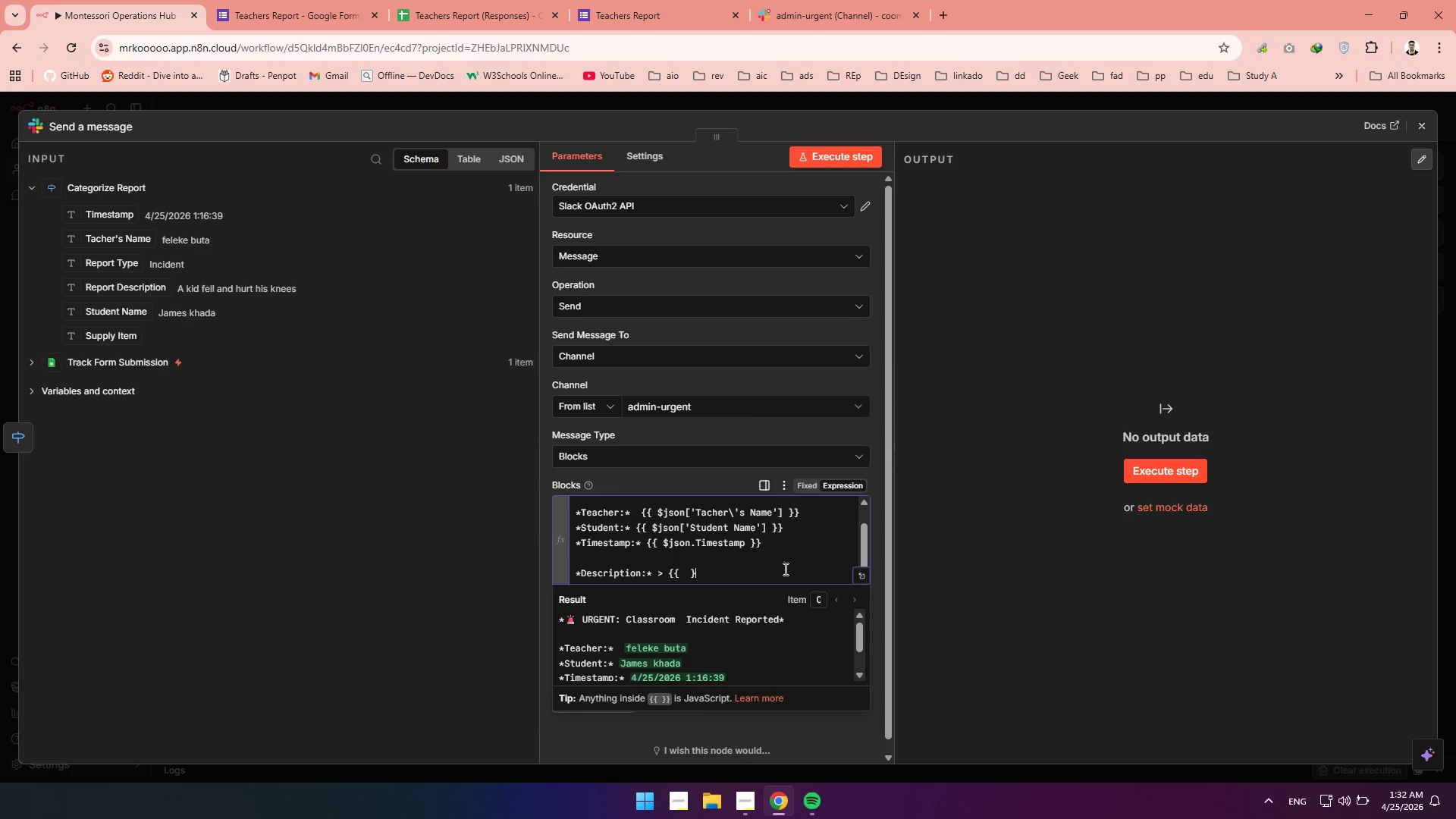 
key(Backspace)
 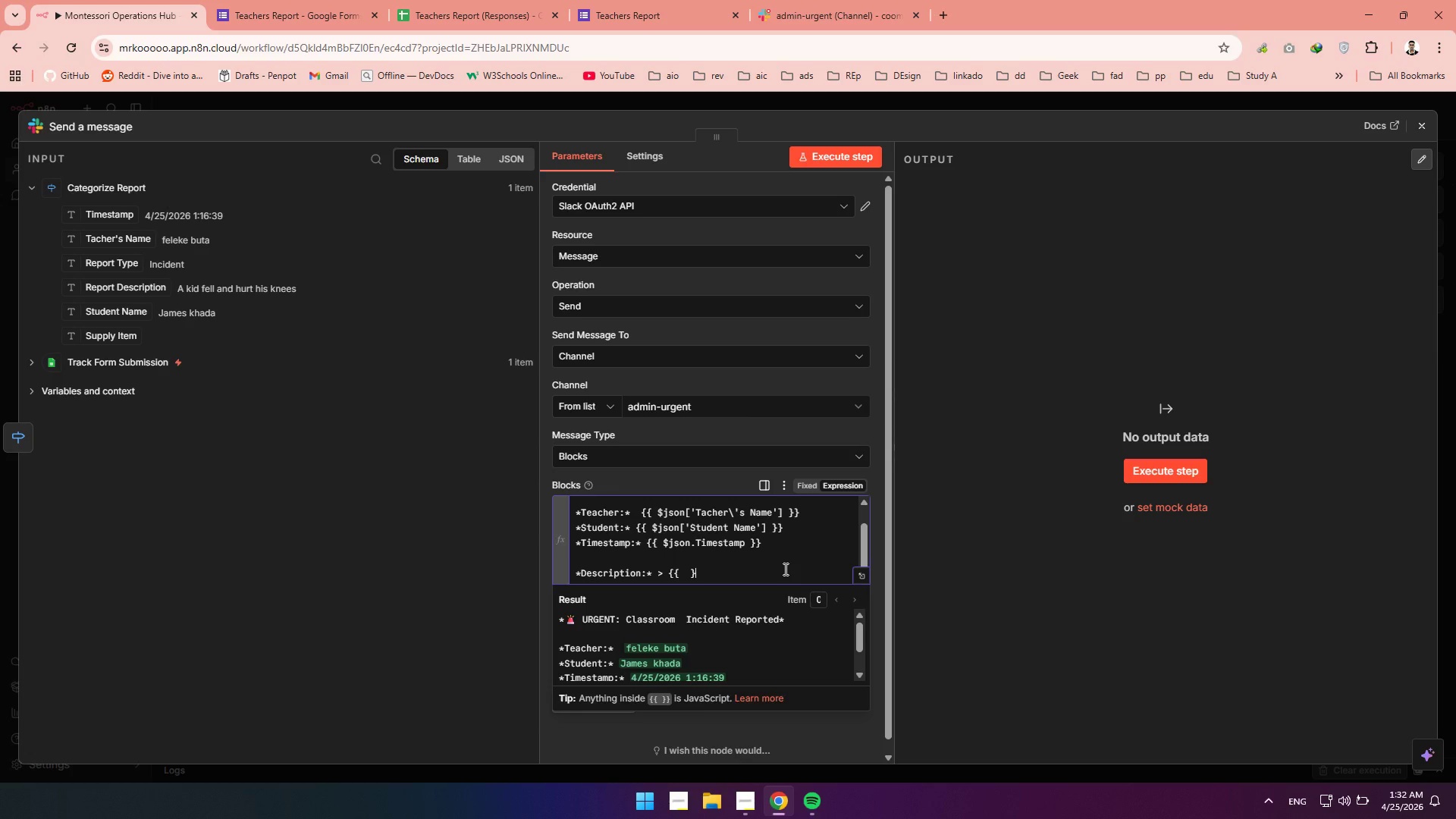 
key(Backspace)
 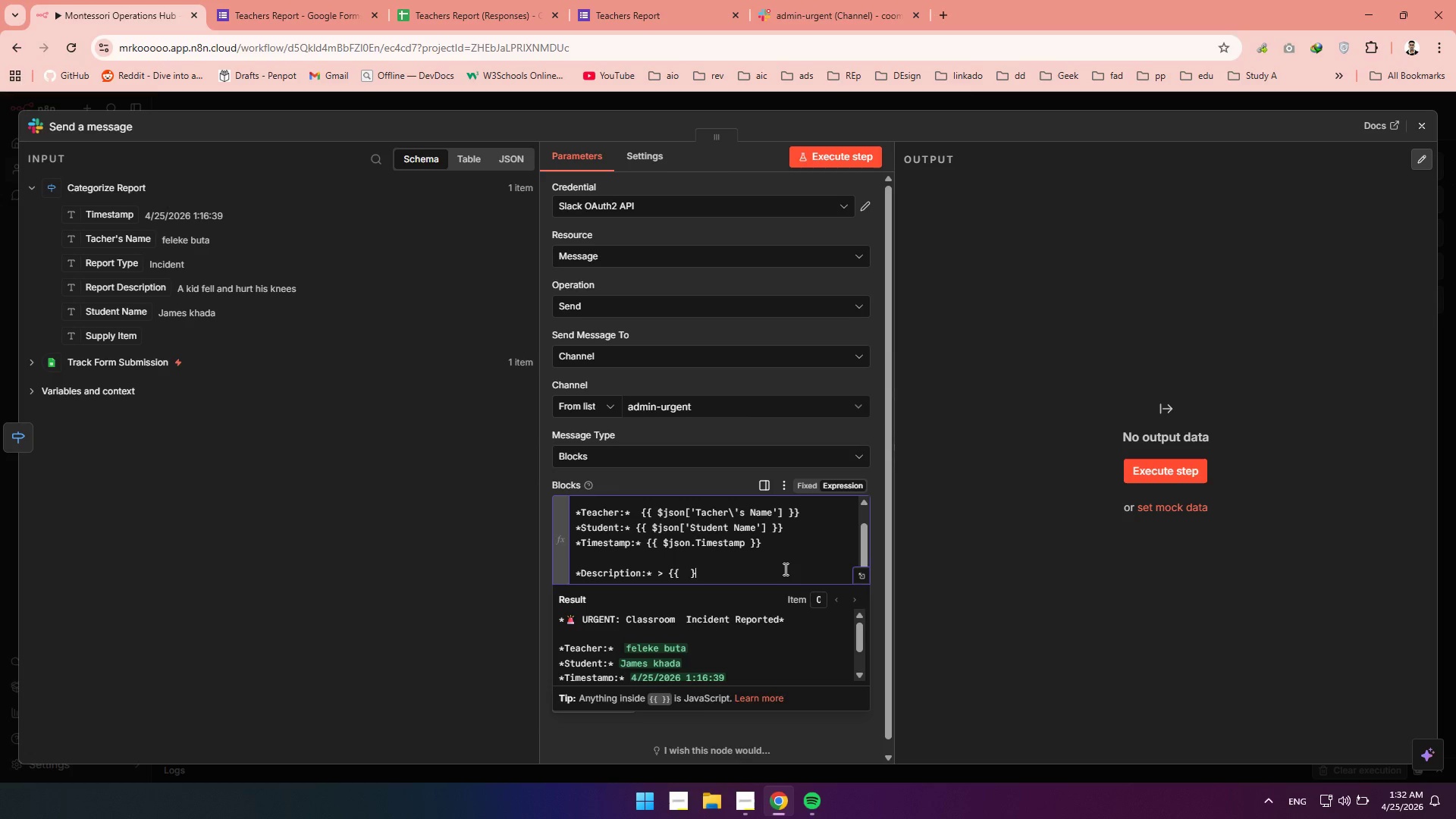 
key(Backspace)
 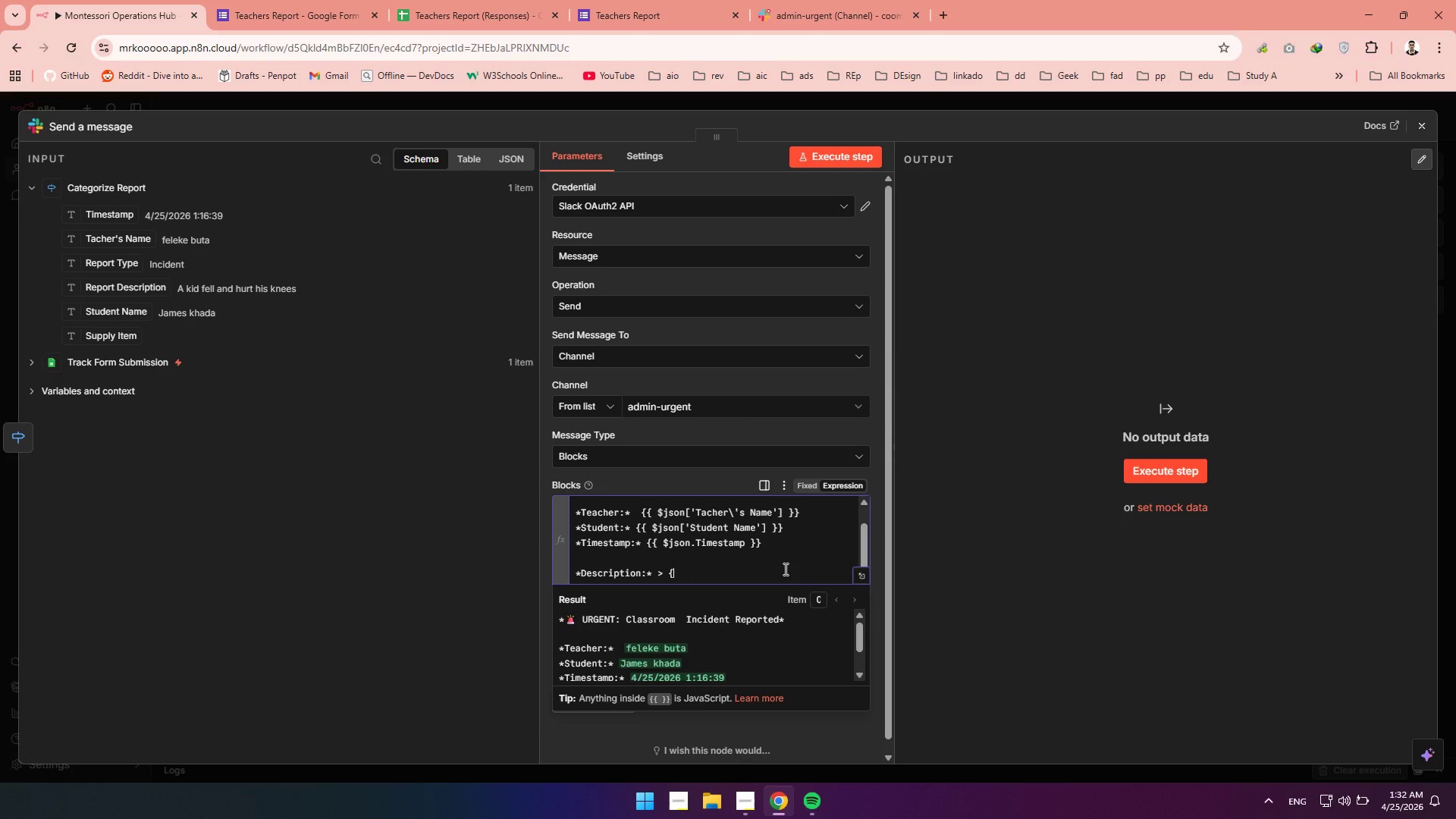 
key(Backspace)
 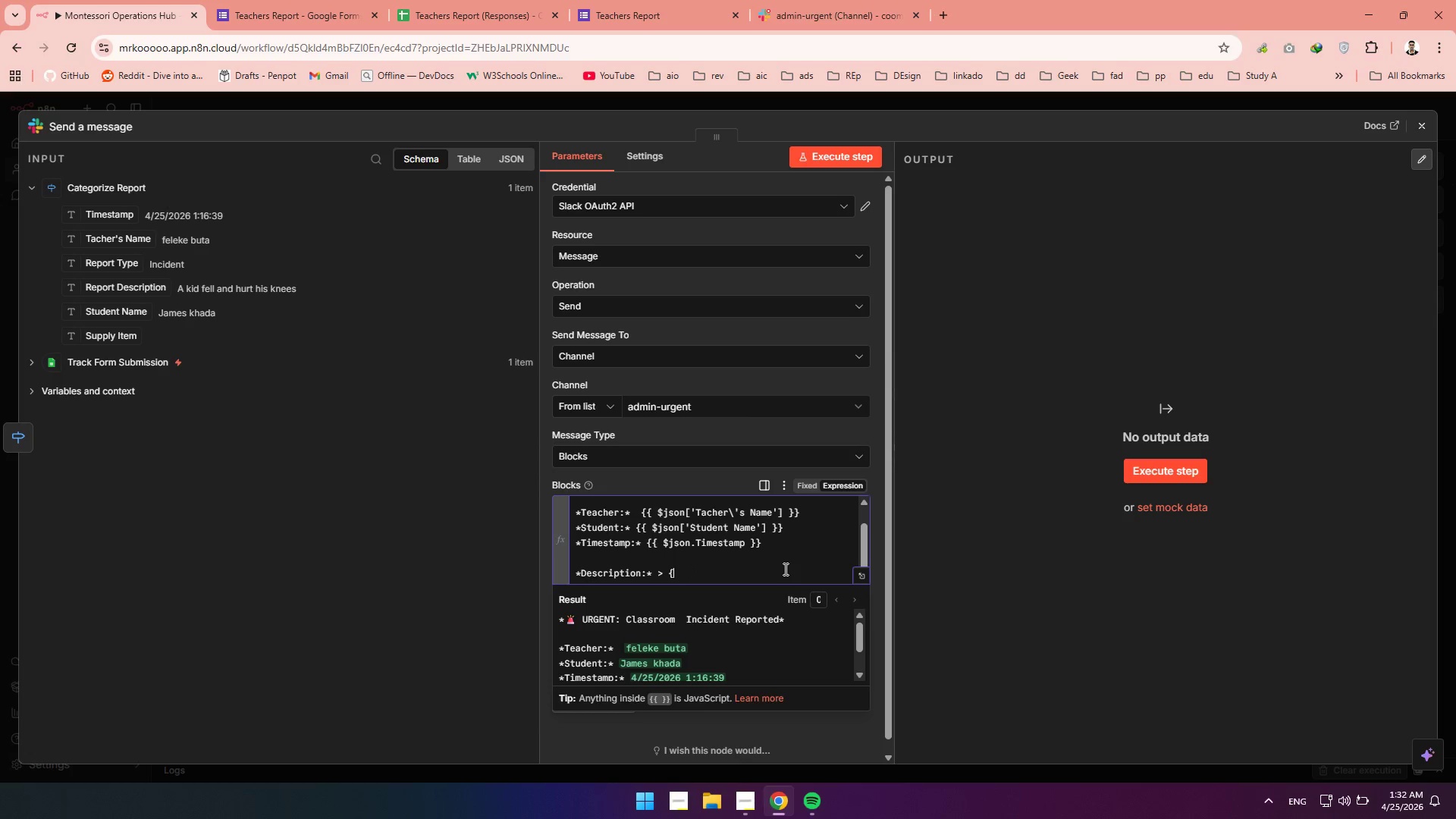 
key(Backspace)
 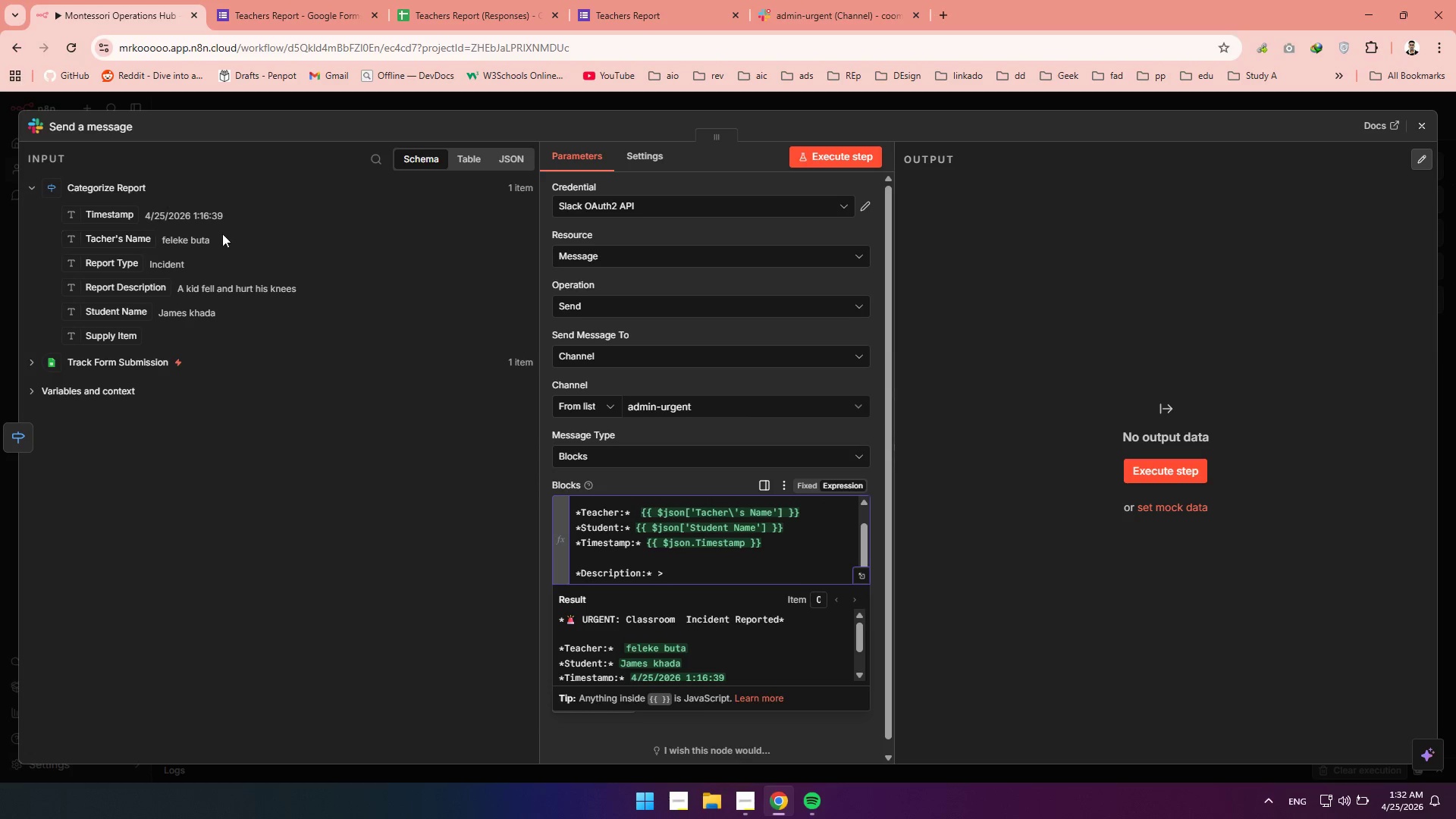 
wait(8.89)
 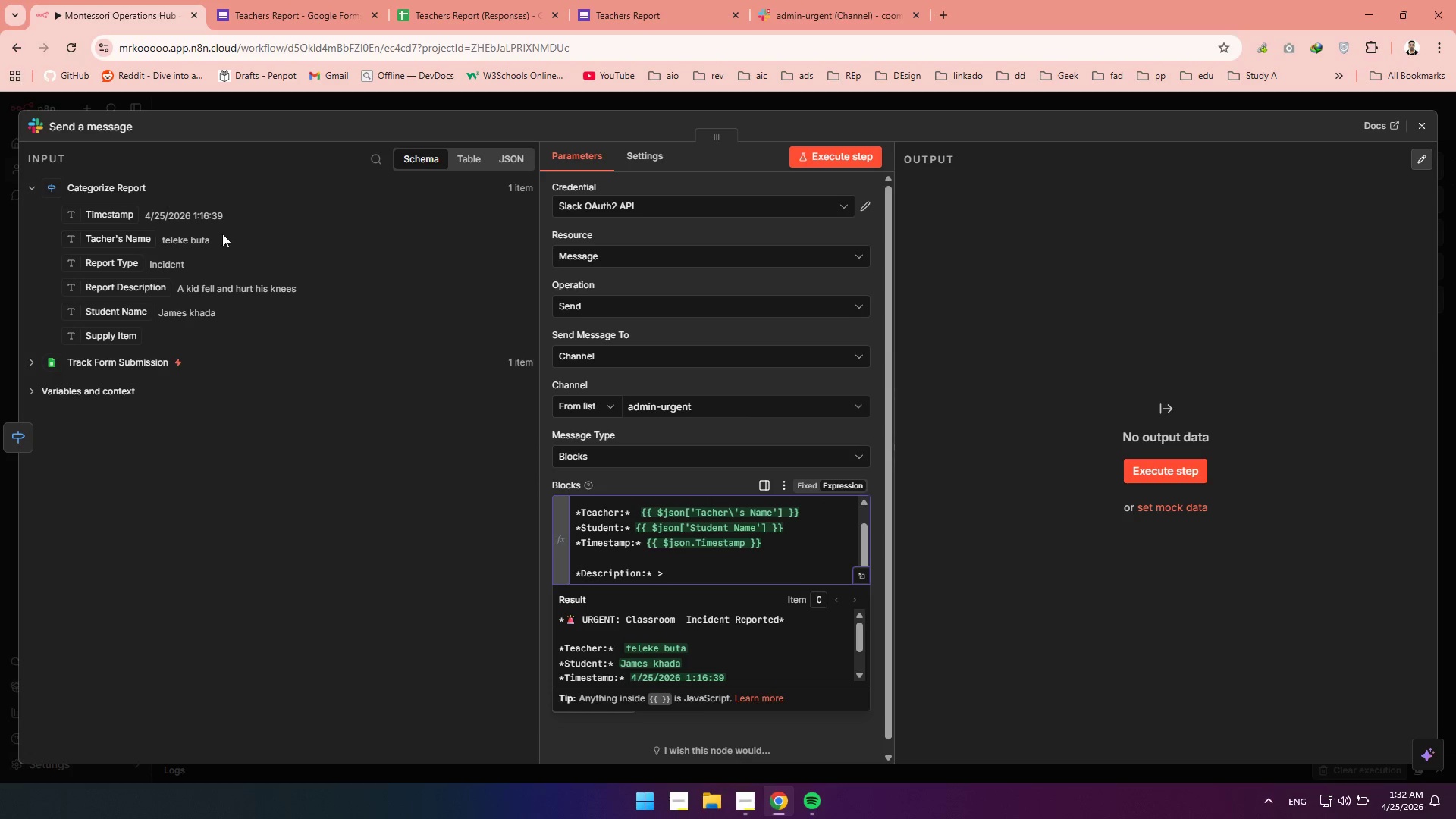 
left_click_drag(start_coordinate=[121, 294], to_coordinate=[708, 573])
 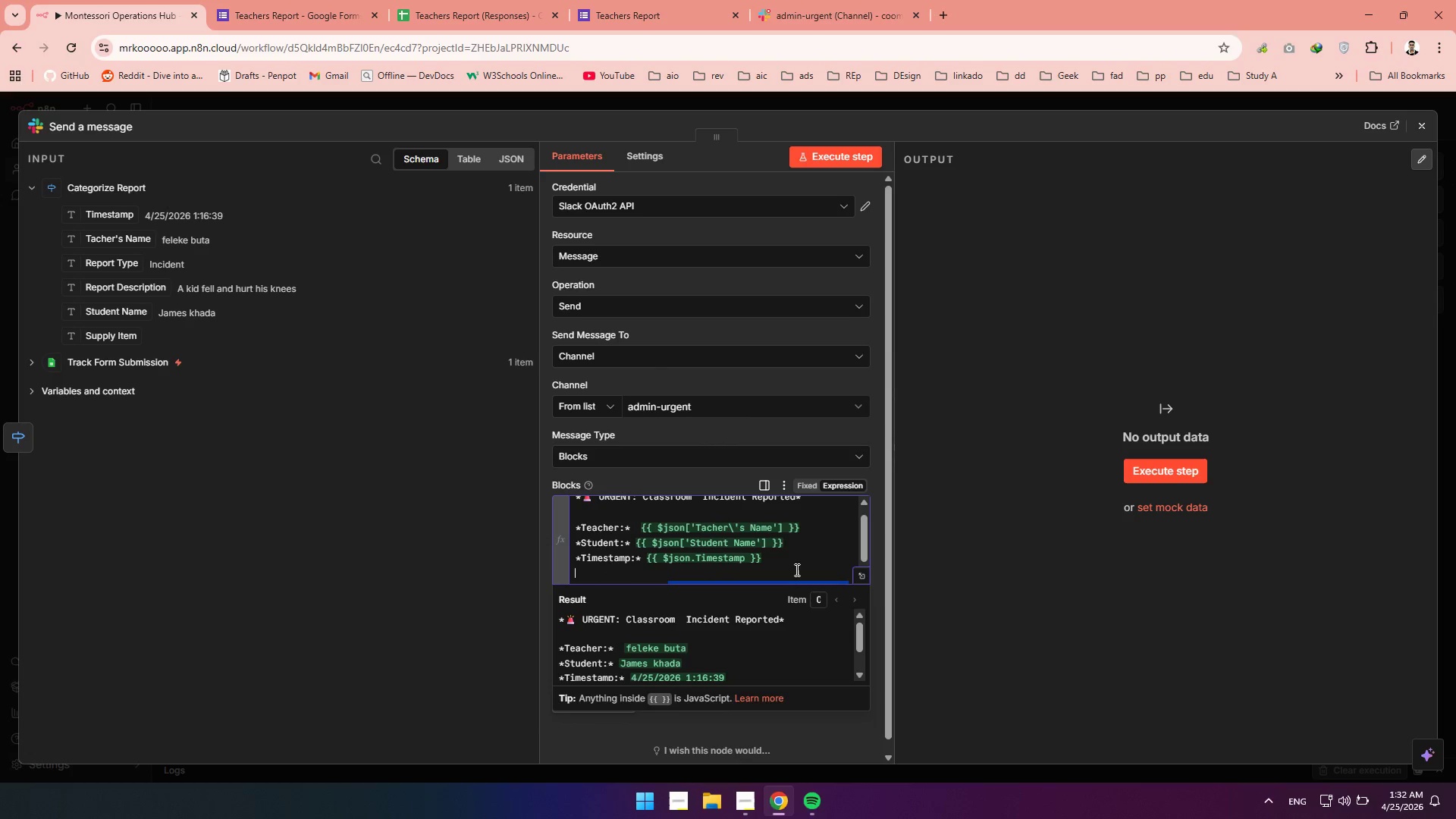 
scroll: coordinate [783, 531], scroll_direction: down, amount: 7.0
 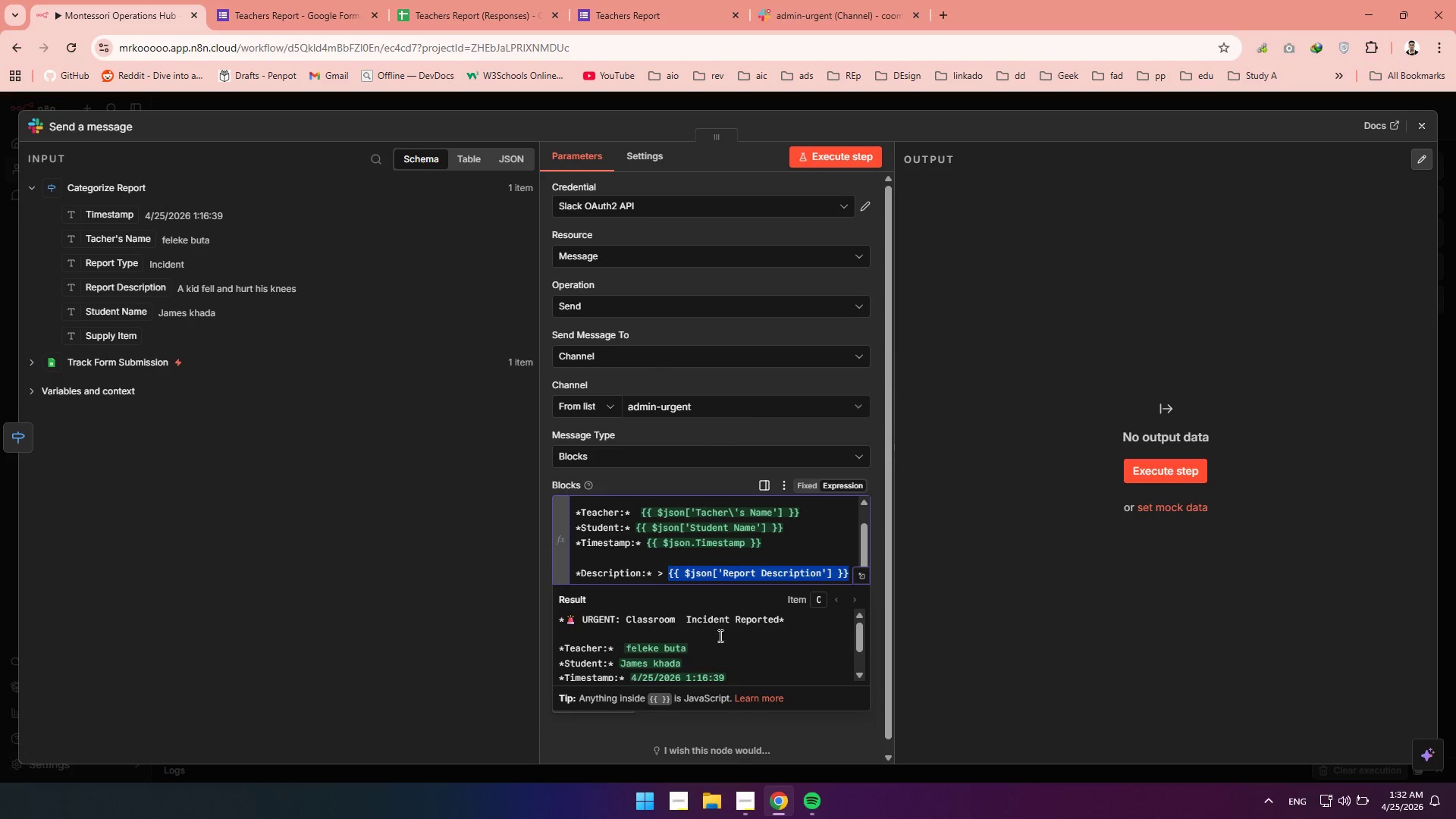 
left_click([763, 551])
 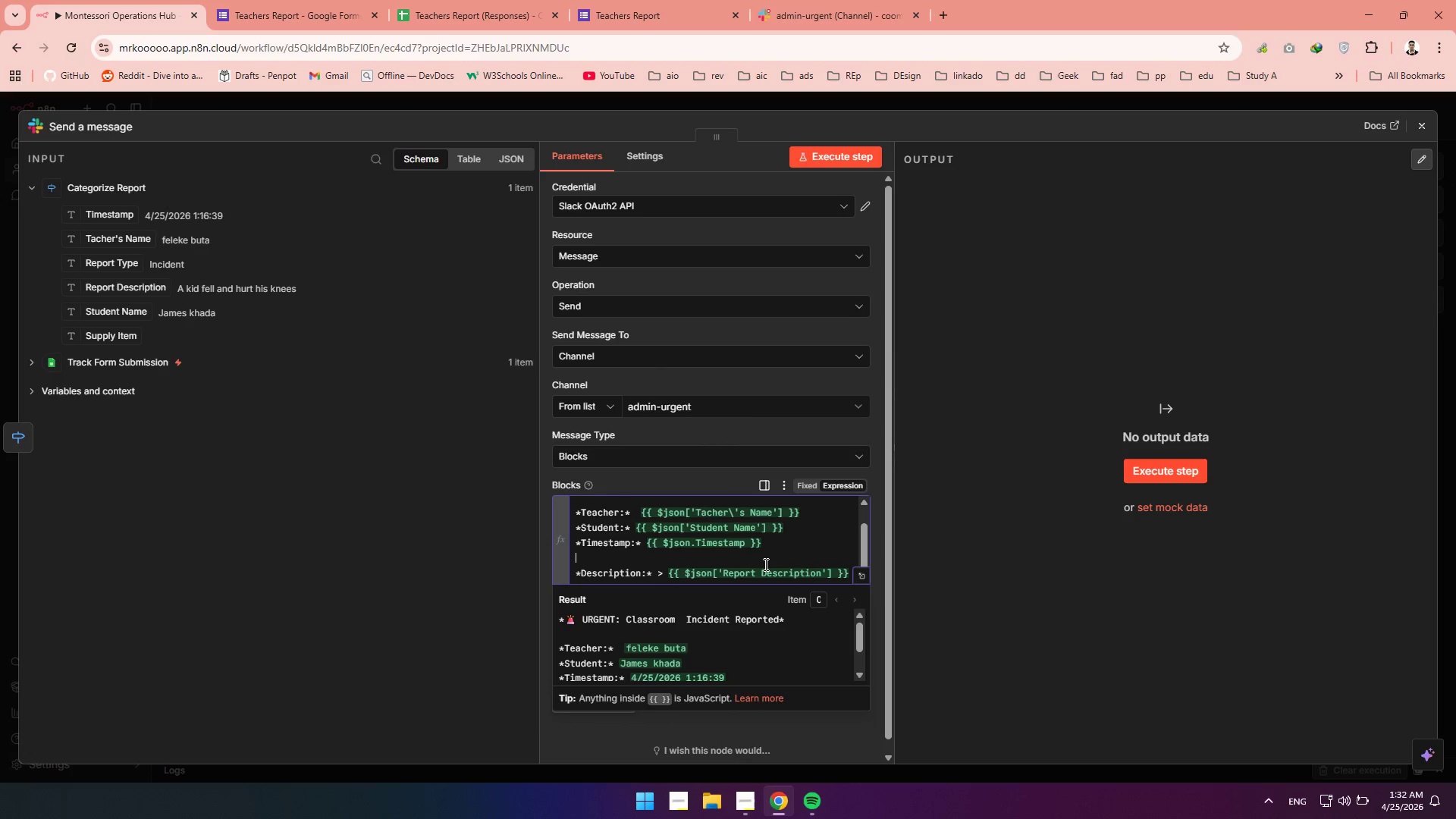 
left_click([764, 564])
 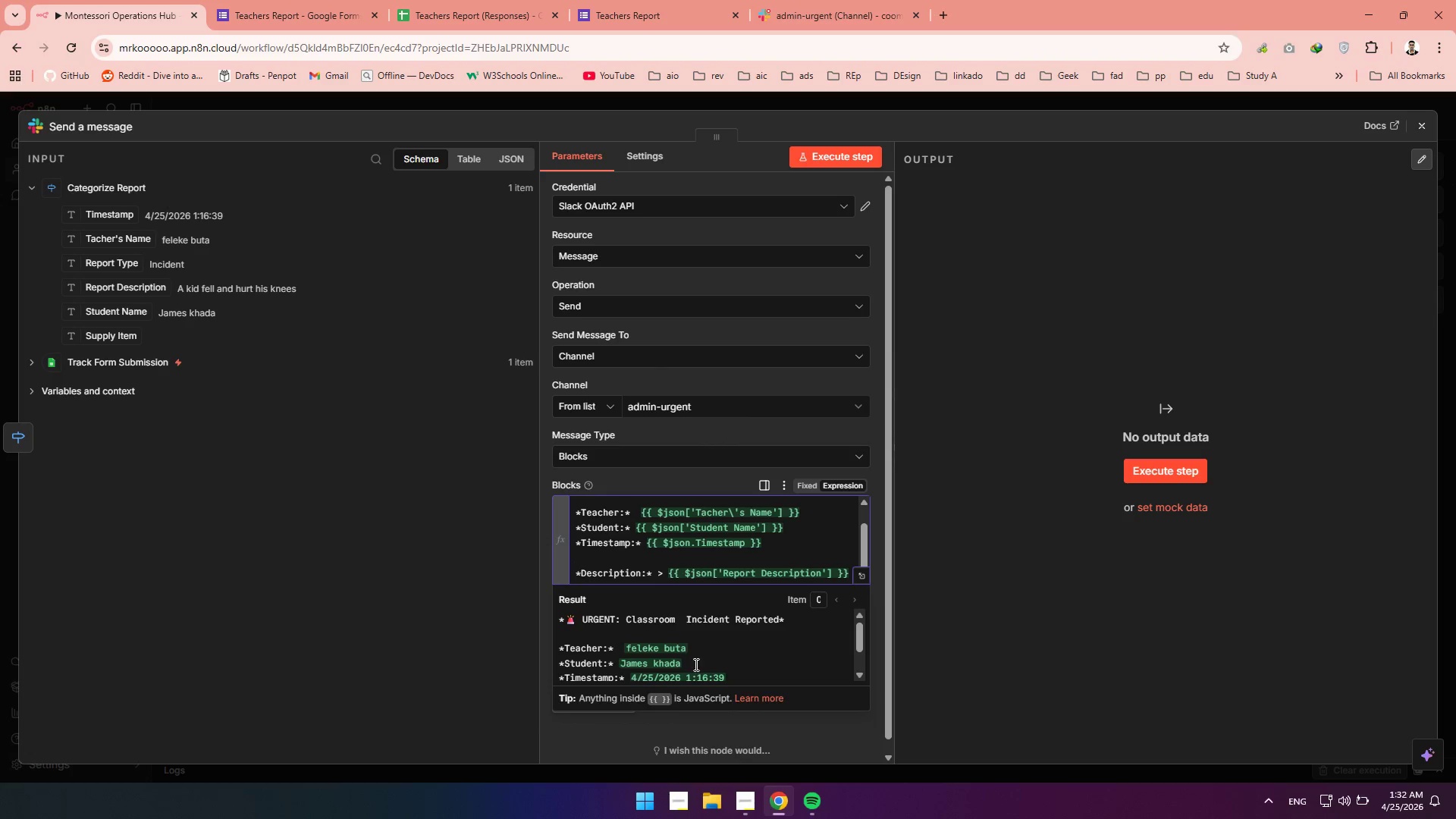 
scroll: coordinate [652, 637], scroll_direction: down, amount: 4.0
 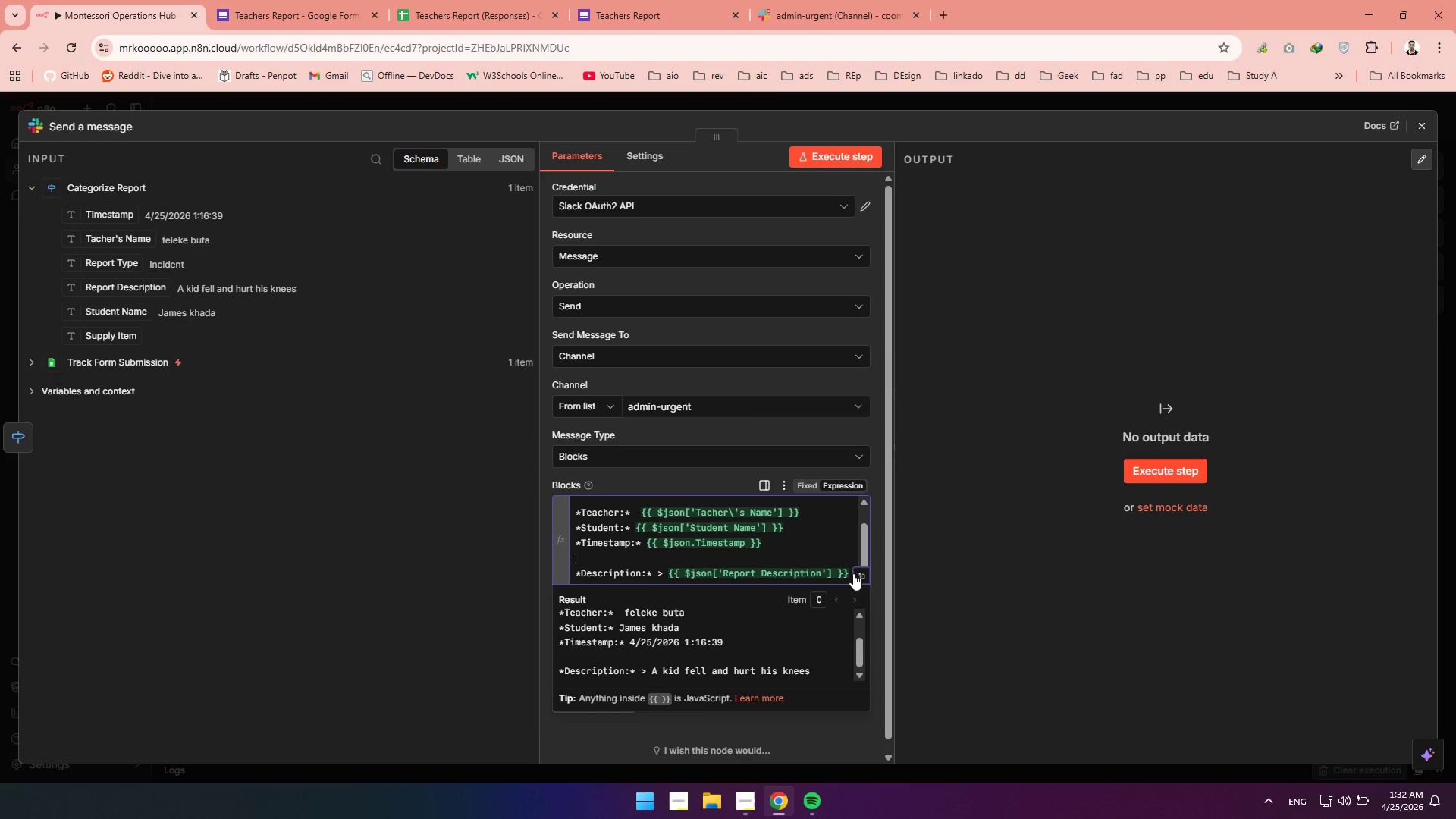 
left_click([847, 570])
 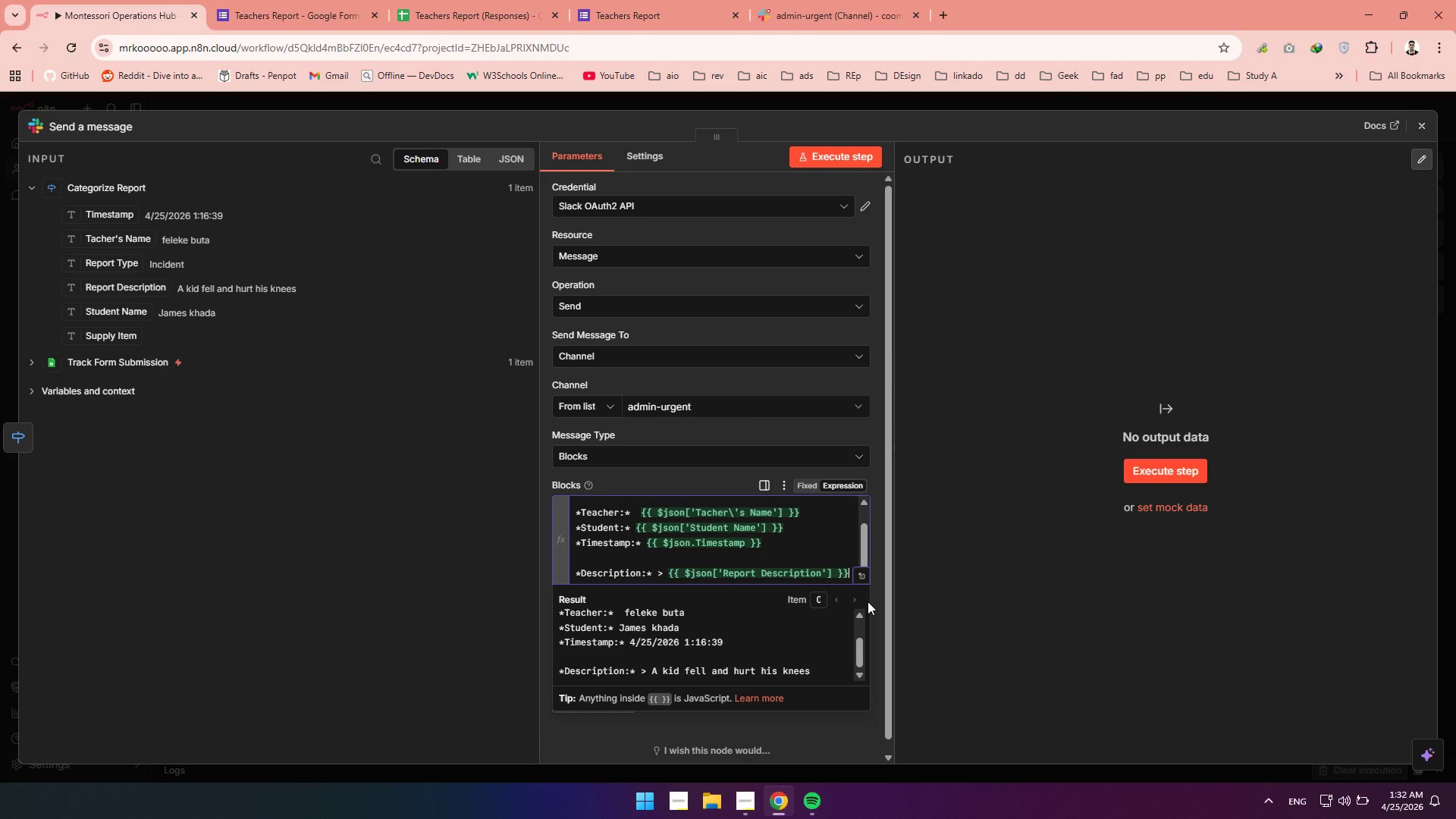 
key(Enter)
 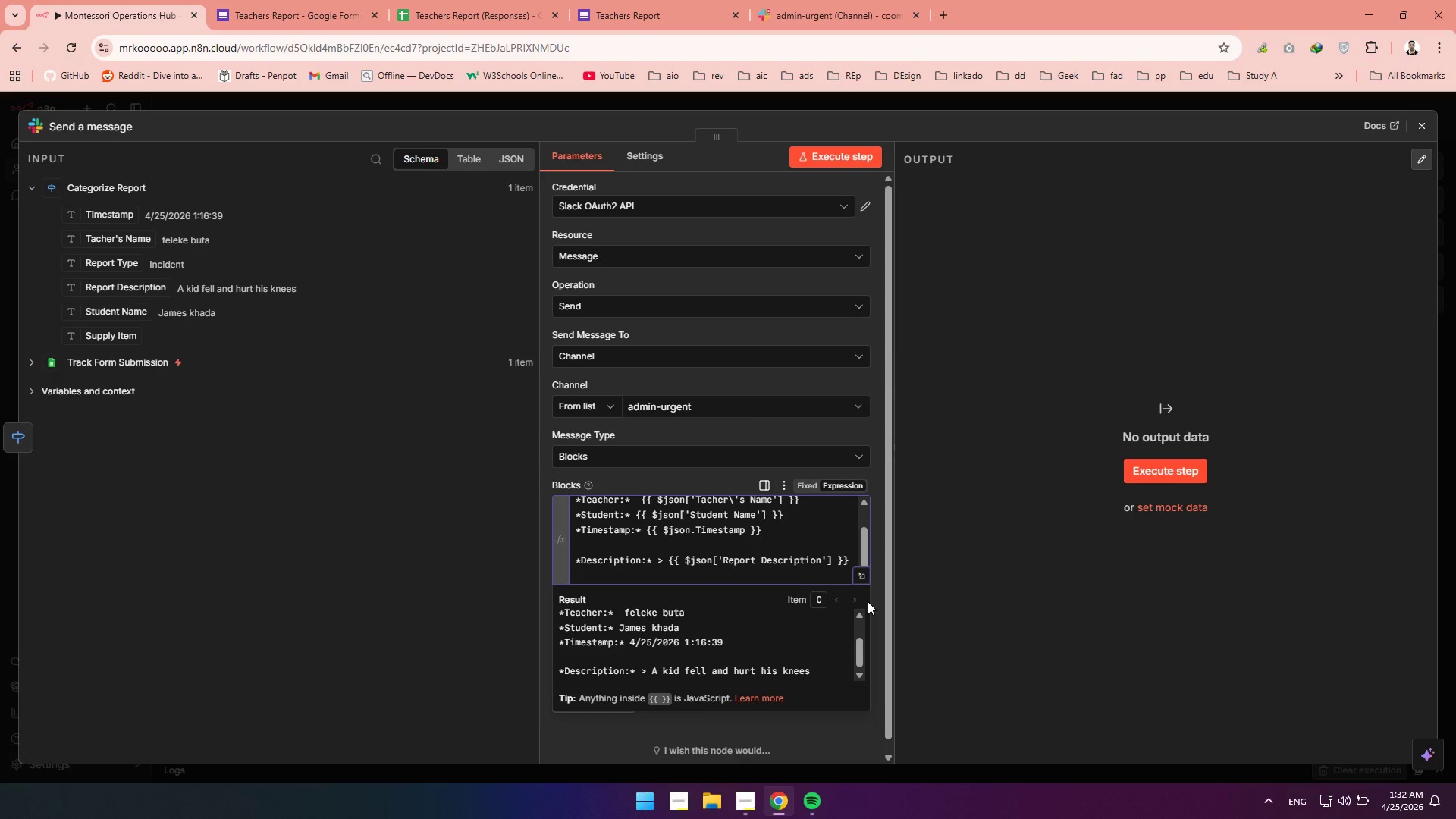 
key(Enter)
 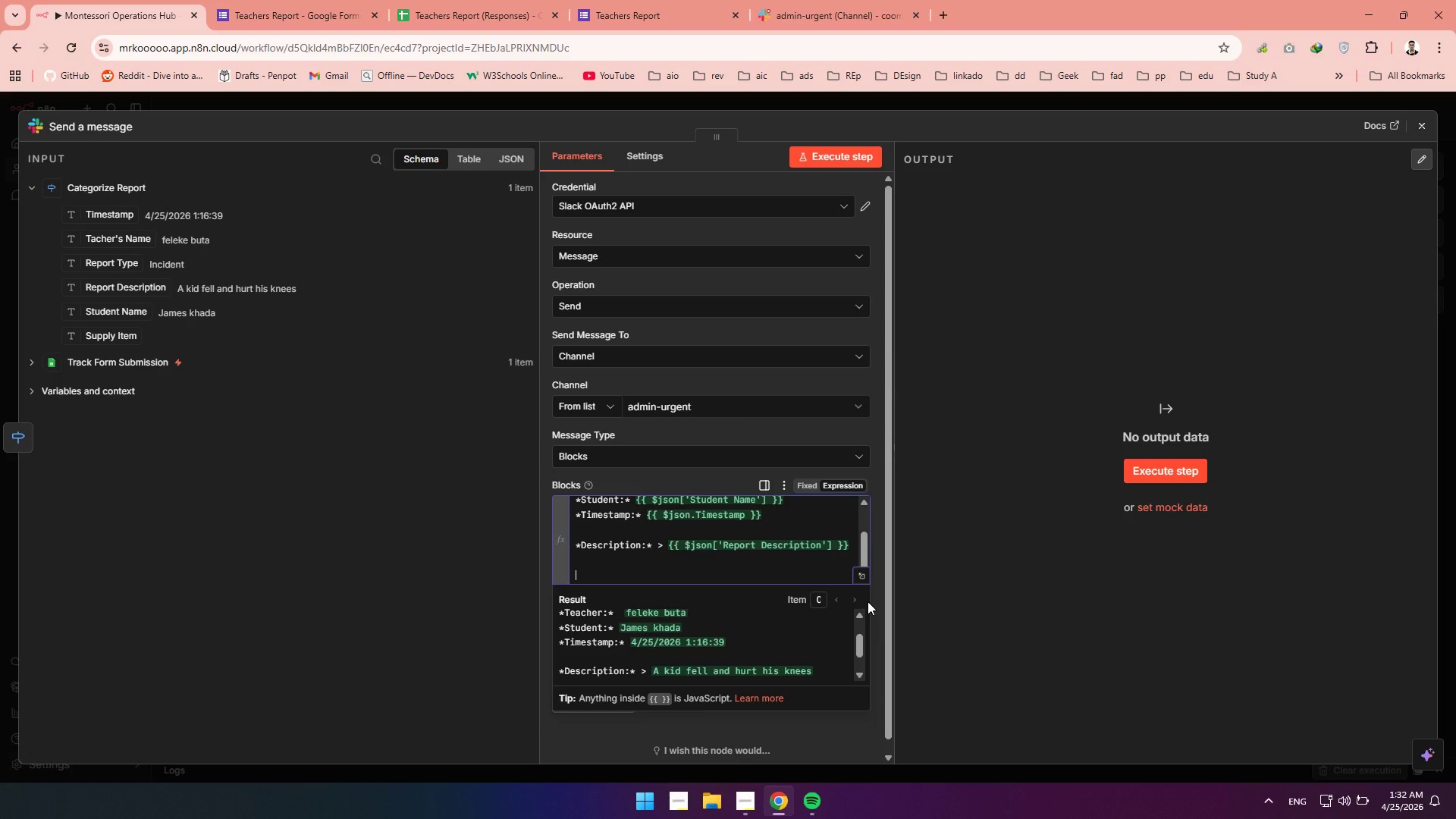 
wait(5.84)
 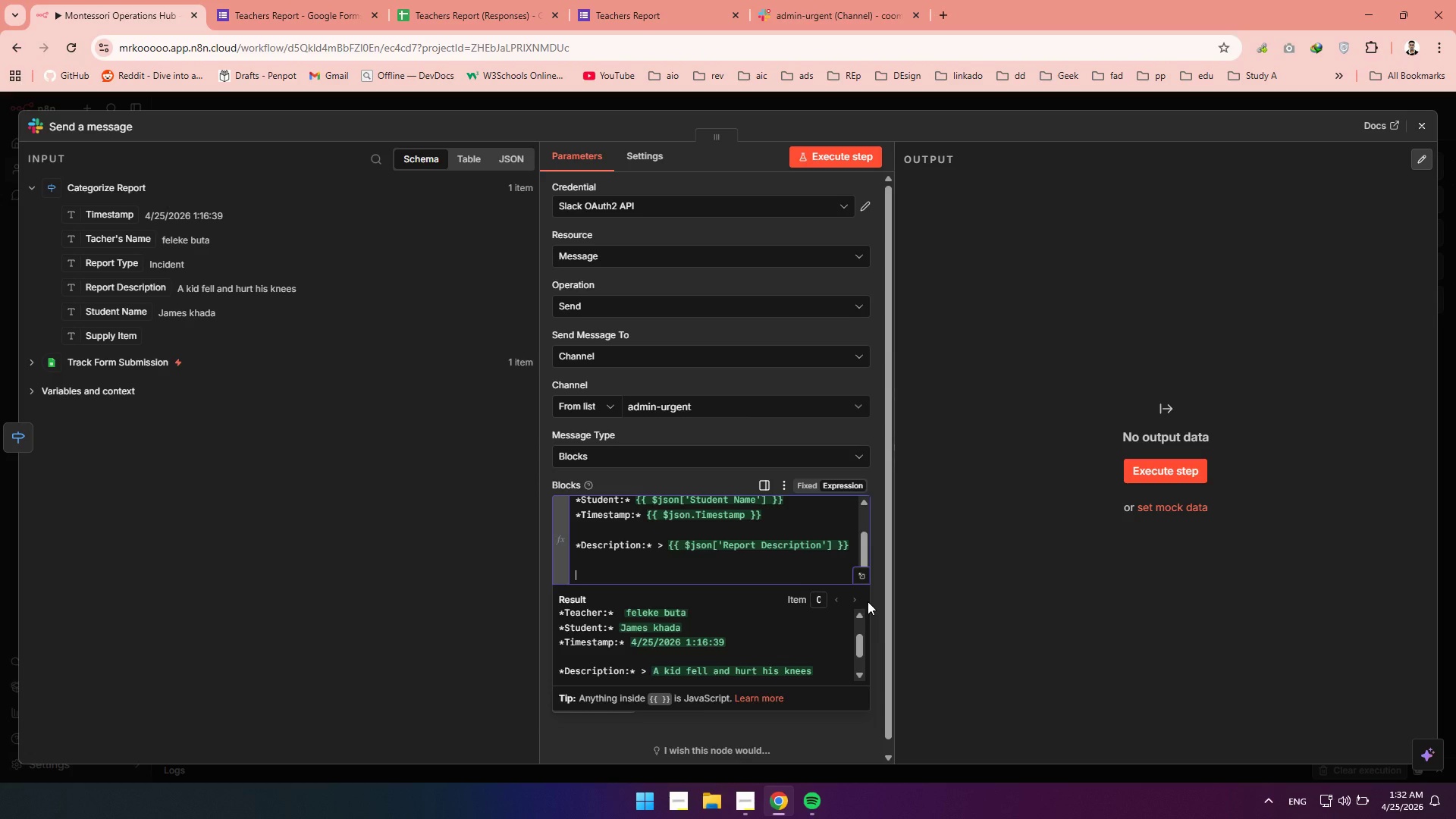 
type(** )
 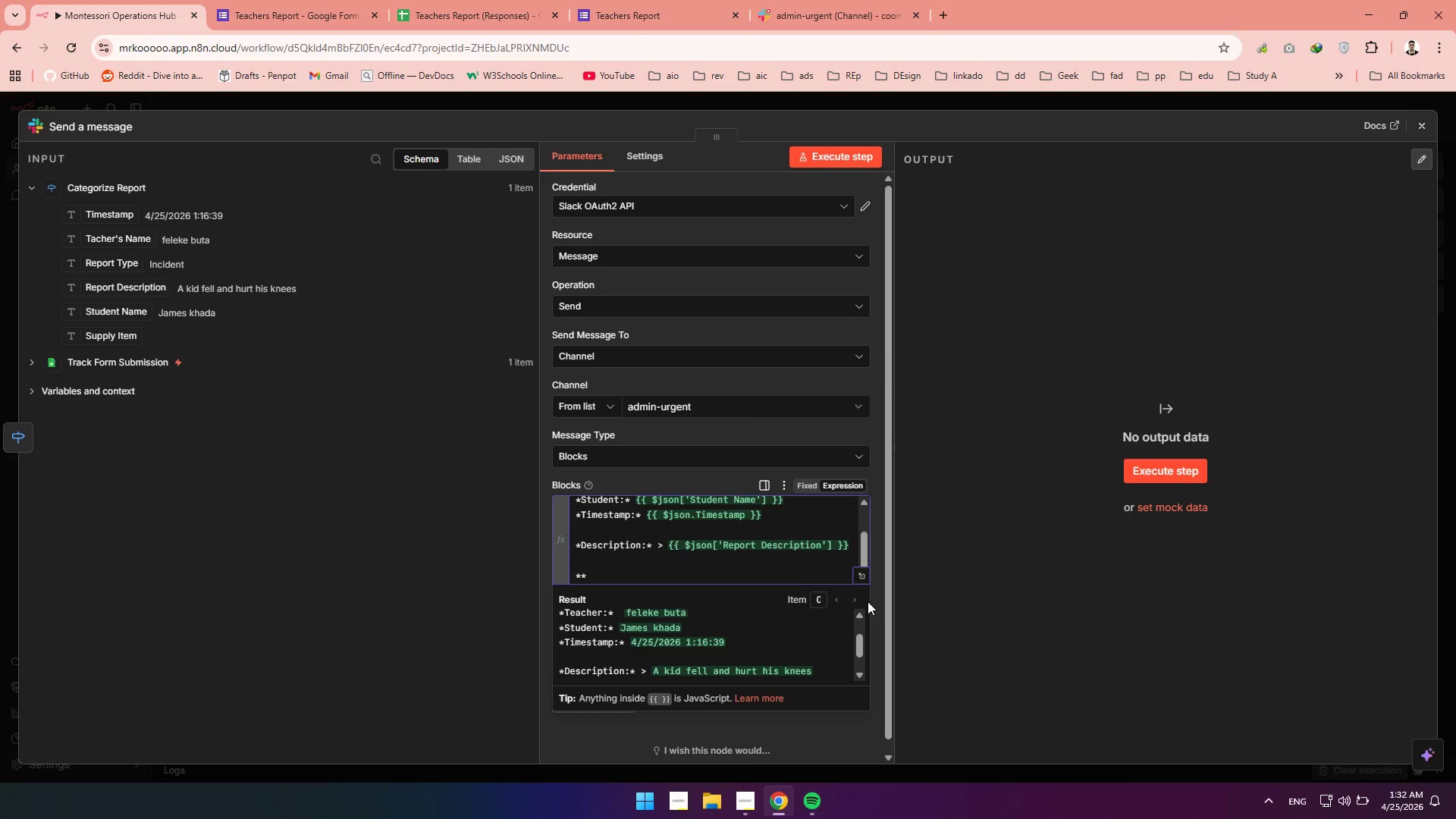 
key(ArrowLeft)
 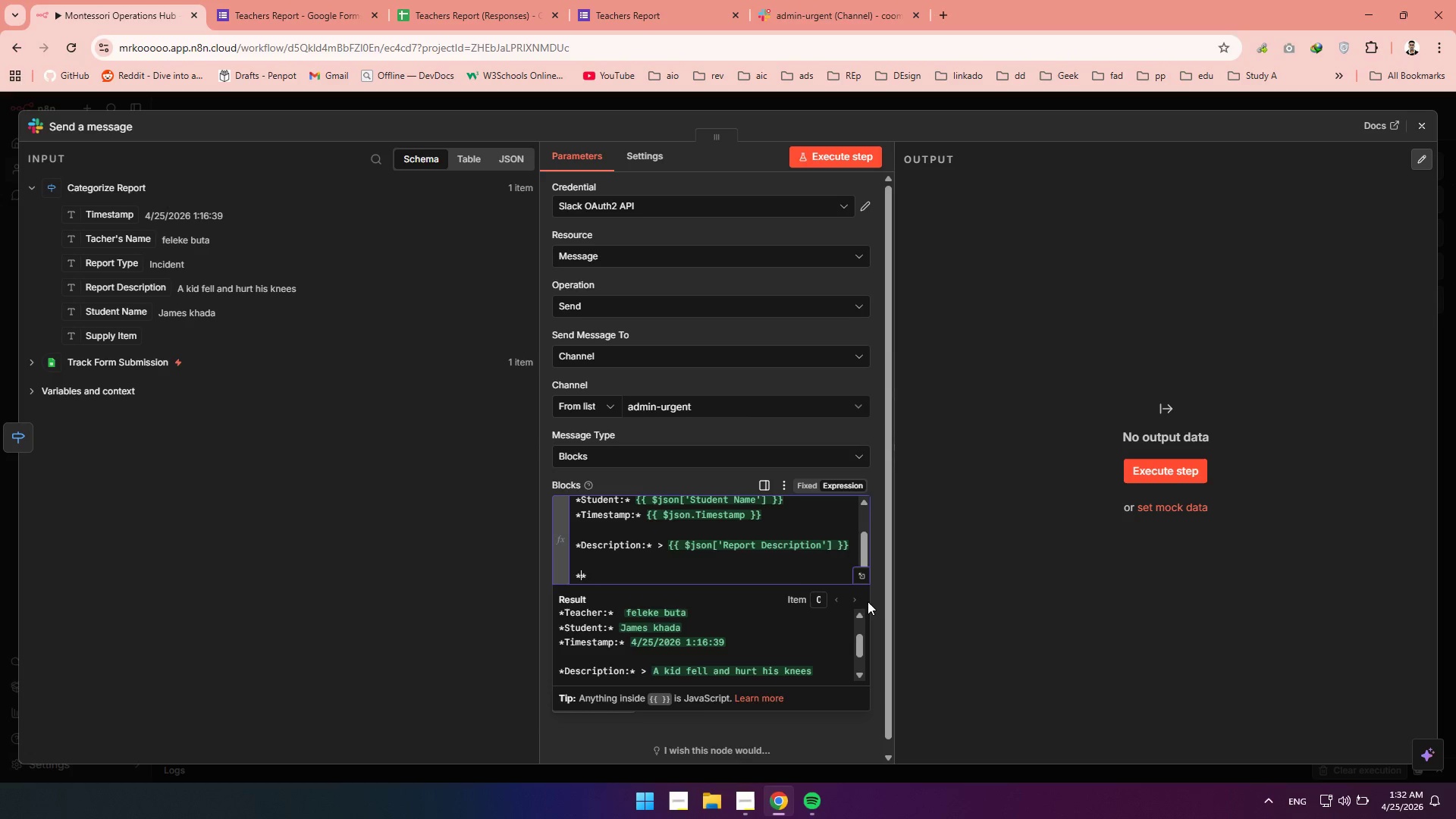 
key(ArrowLeft)
 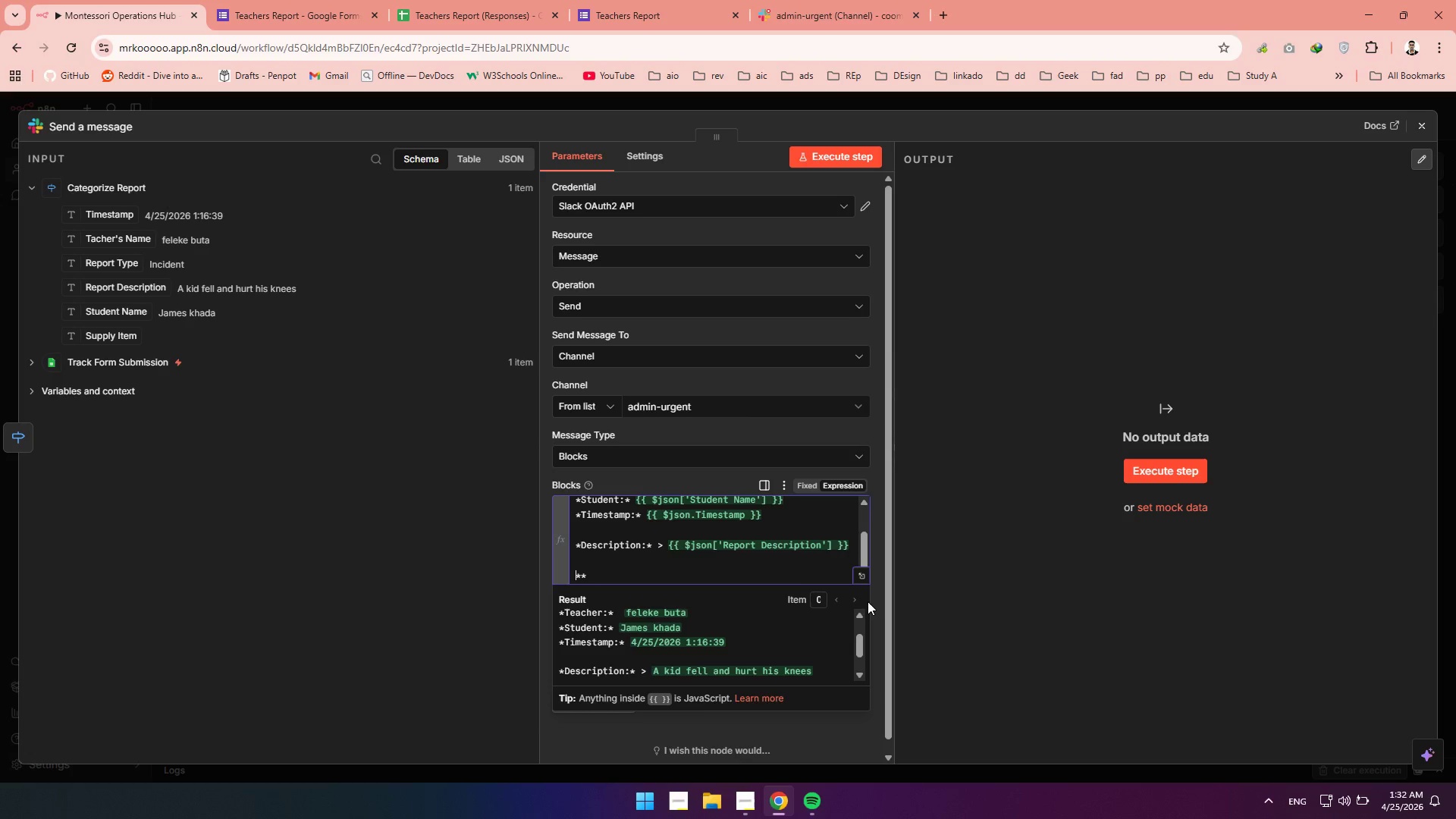 
key(ArrowLeft)
 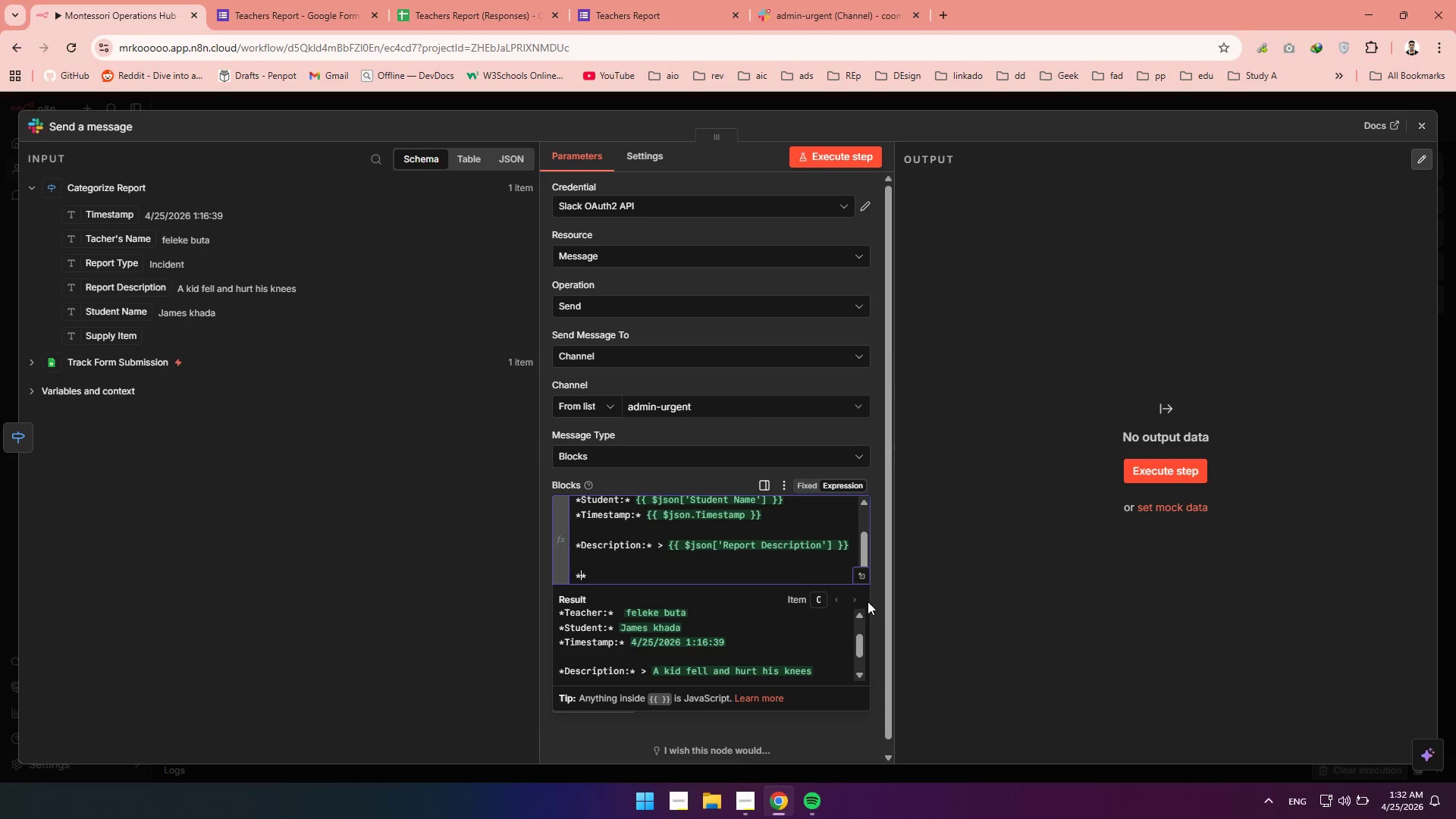 
key(ArrowRight)
 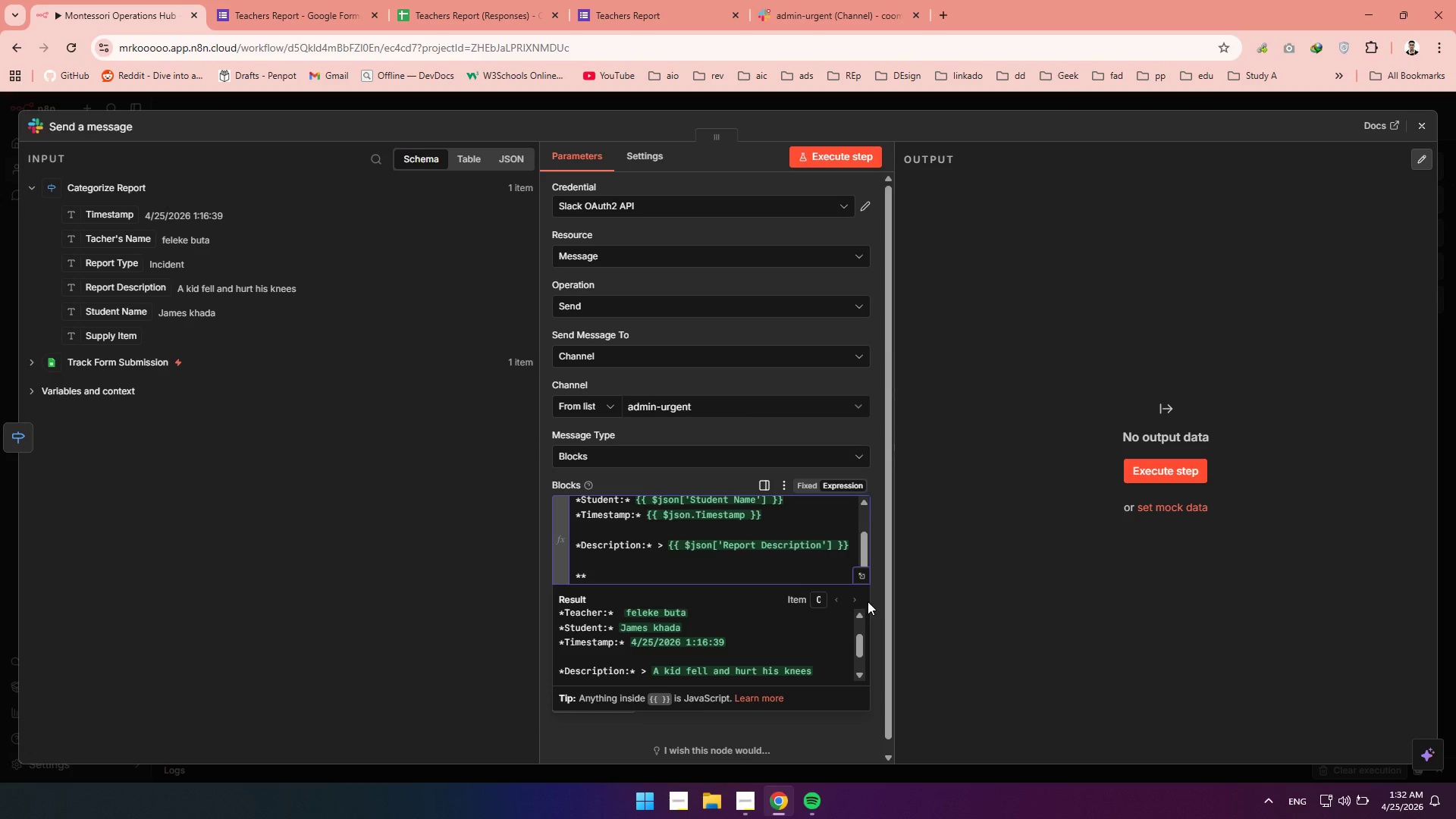 
type(Action Required)
 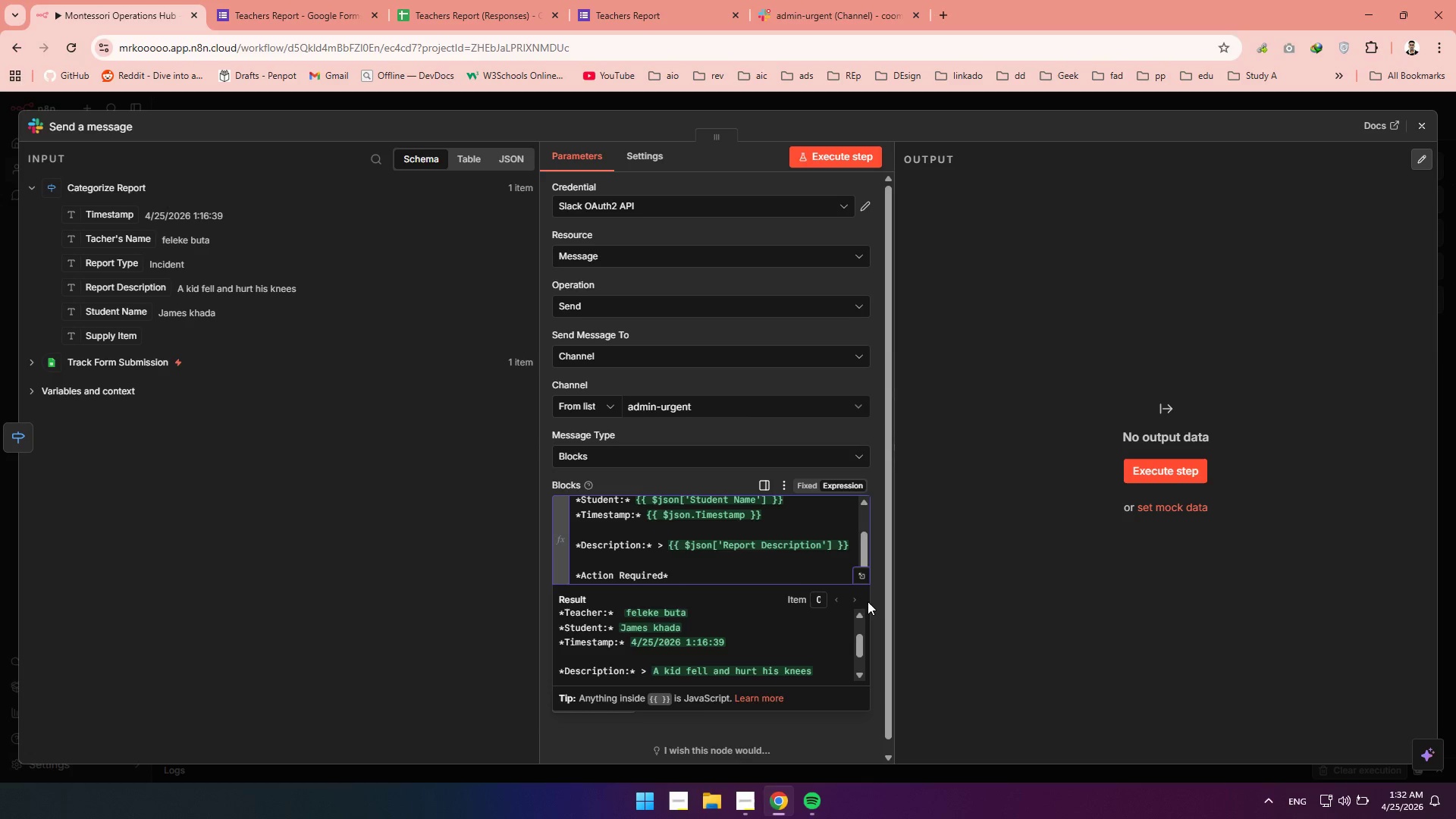 
key(Shift+Semicolon)
 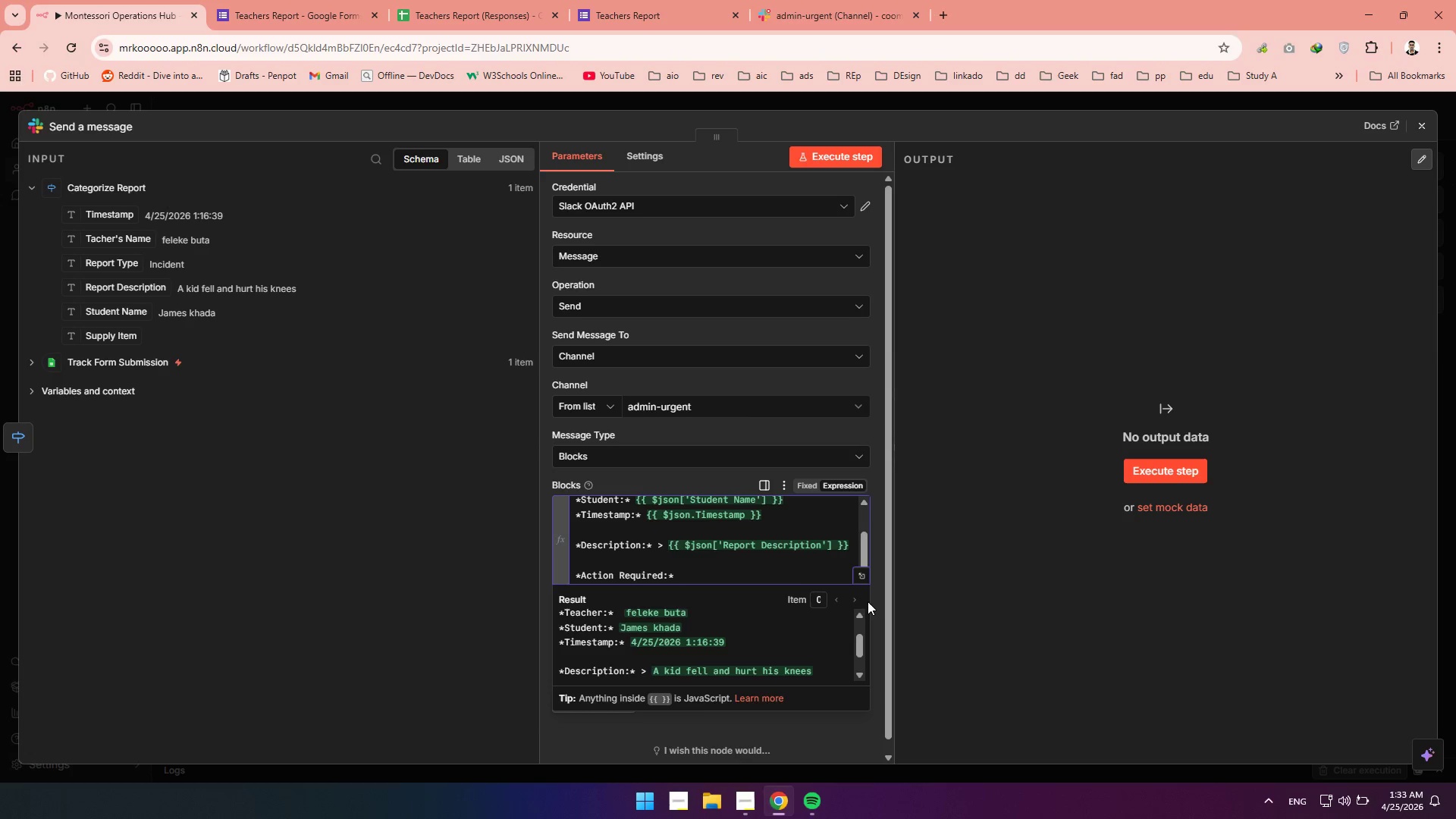 
key(ArrowRight)
 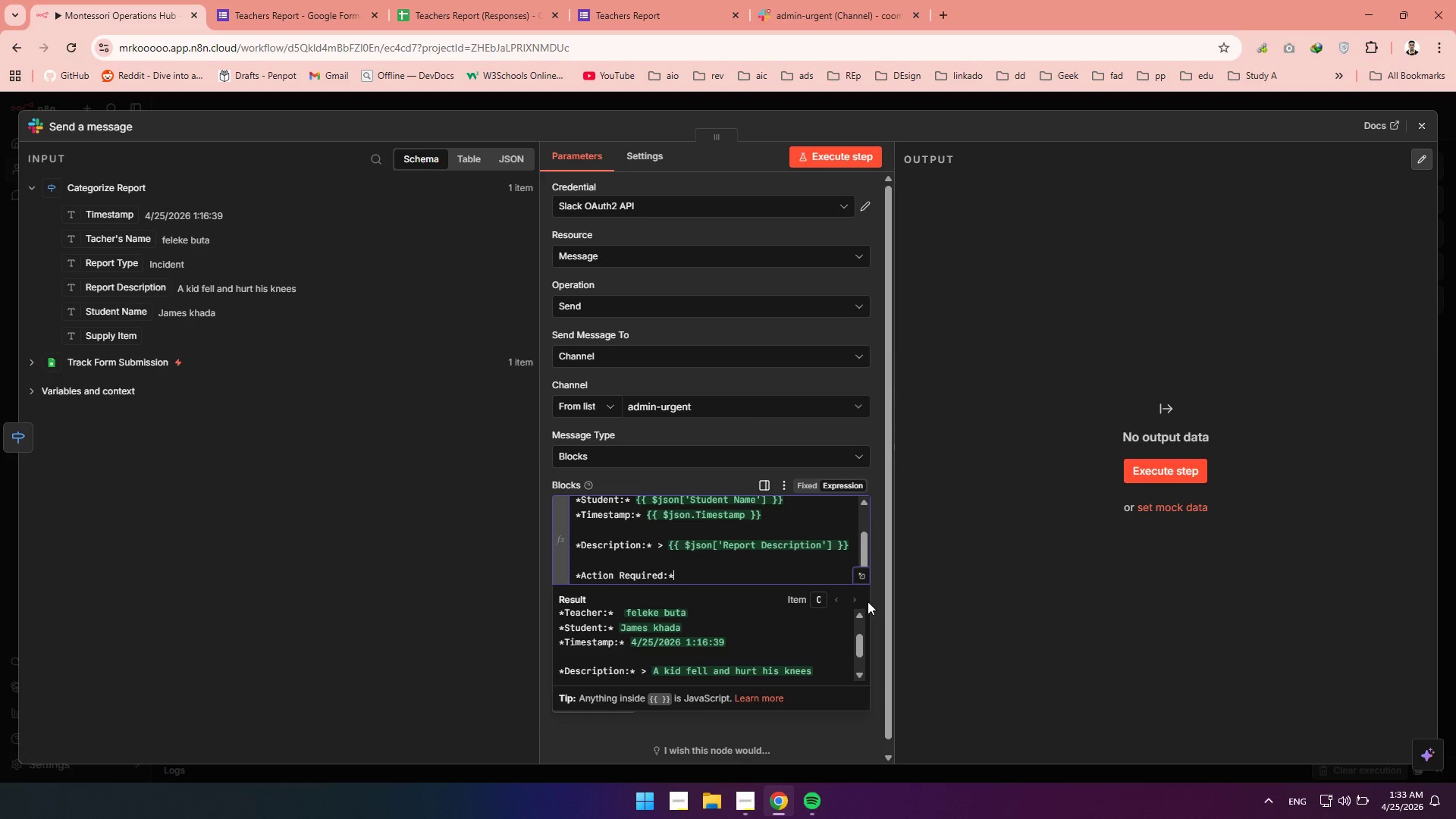 
key(ArrowLeft)
 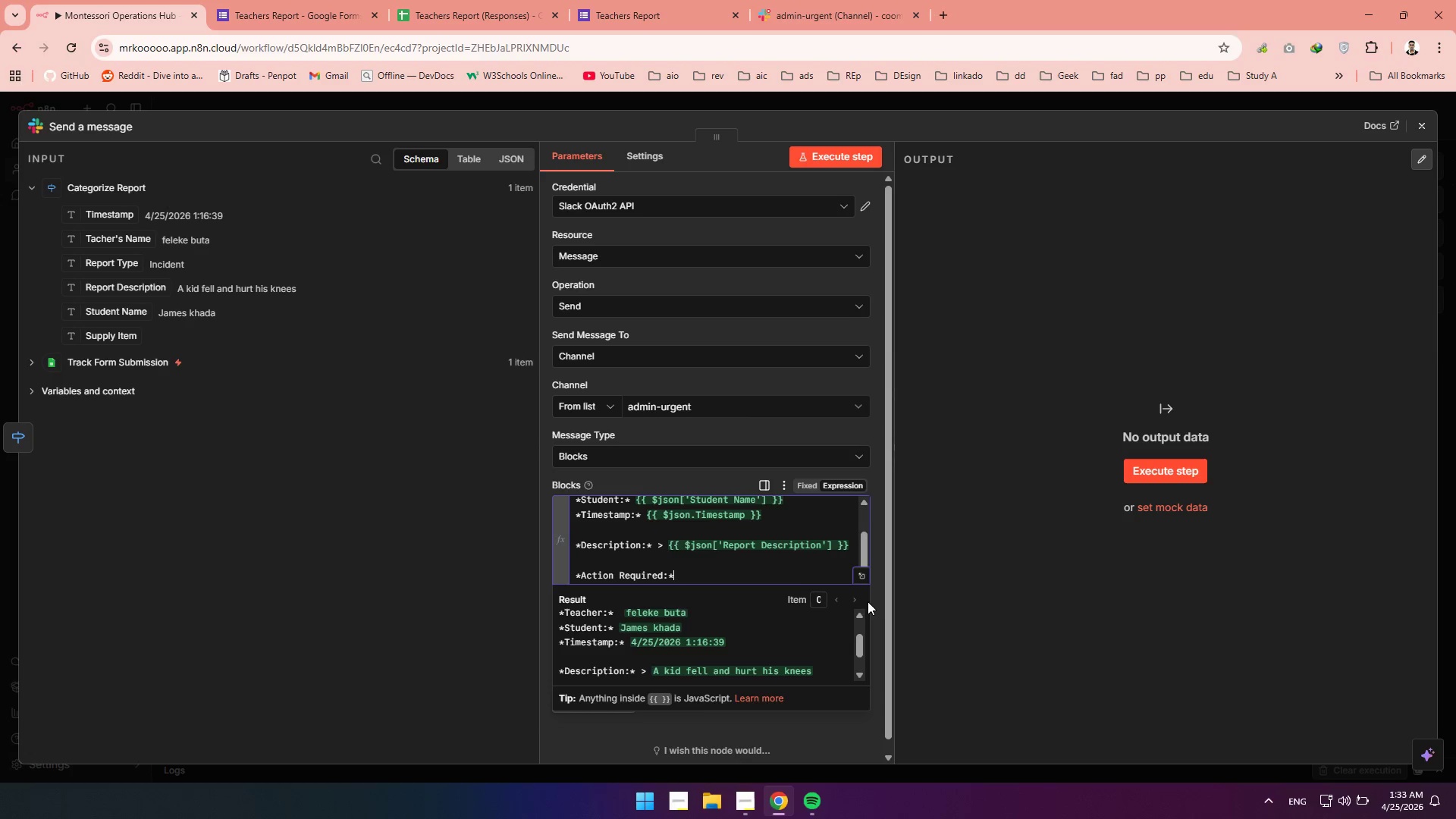 
key(ArrowRight)
 